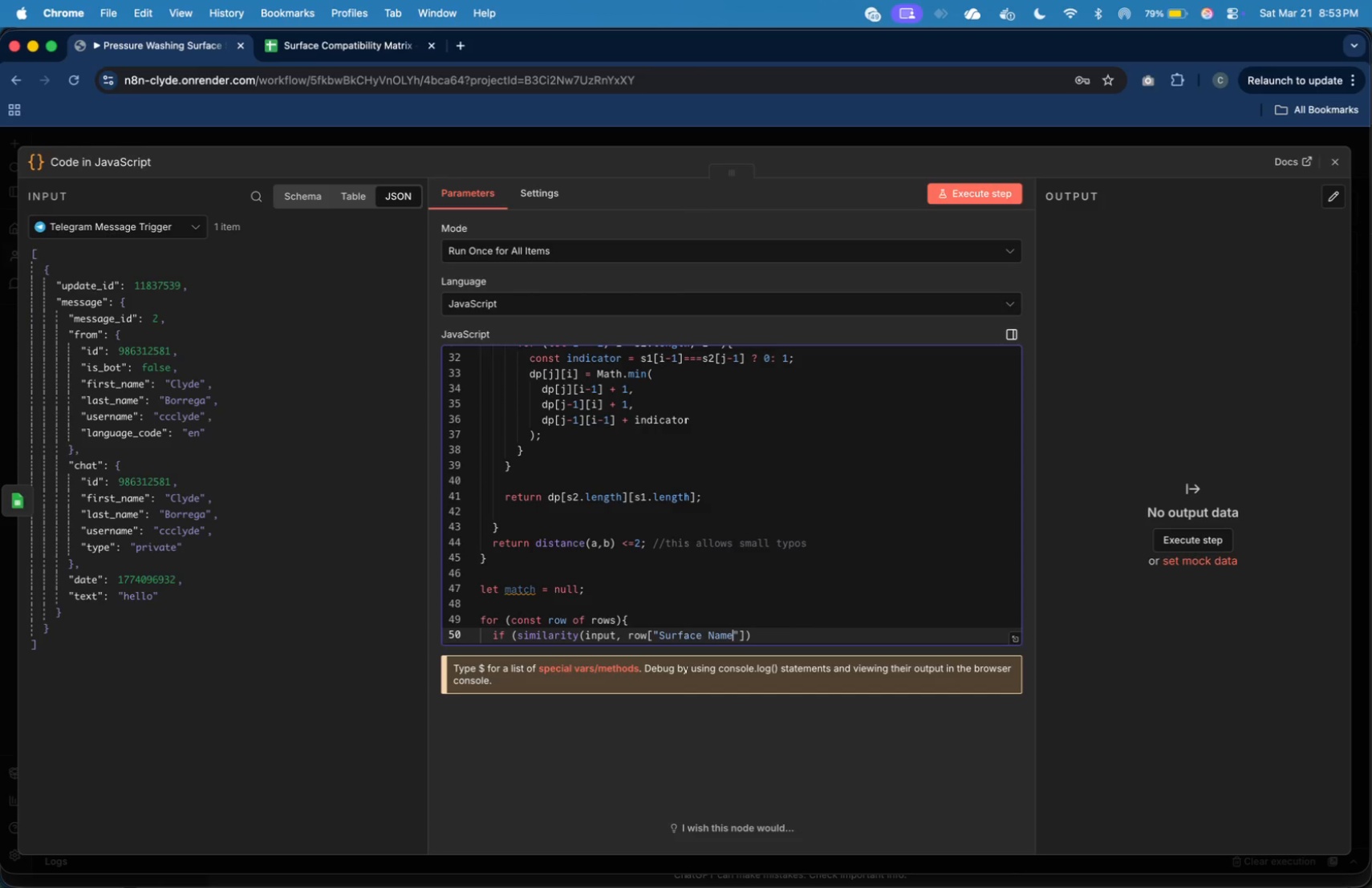 
type("Surface Name)
 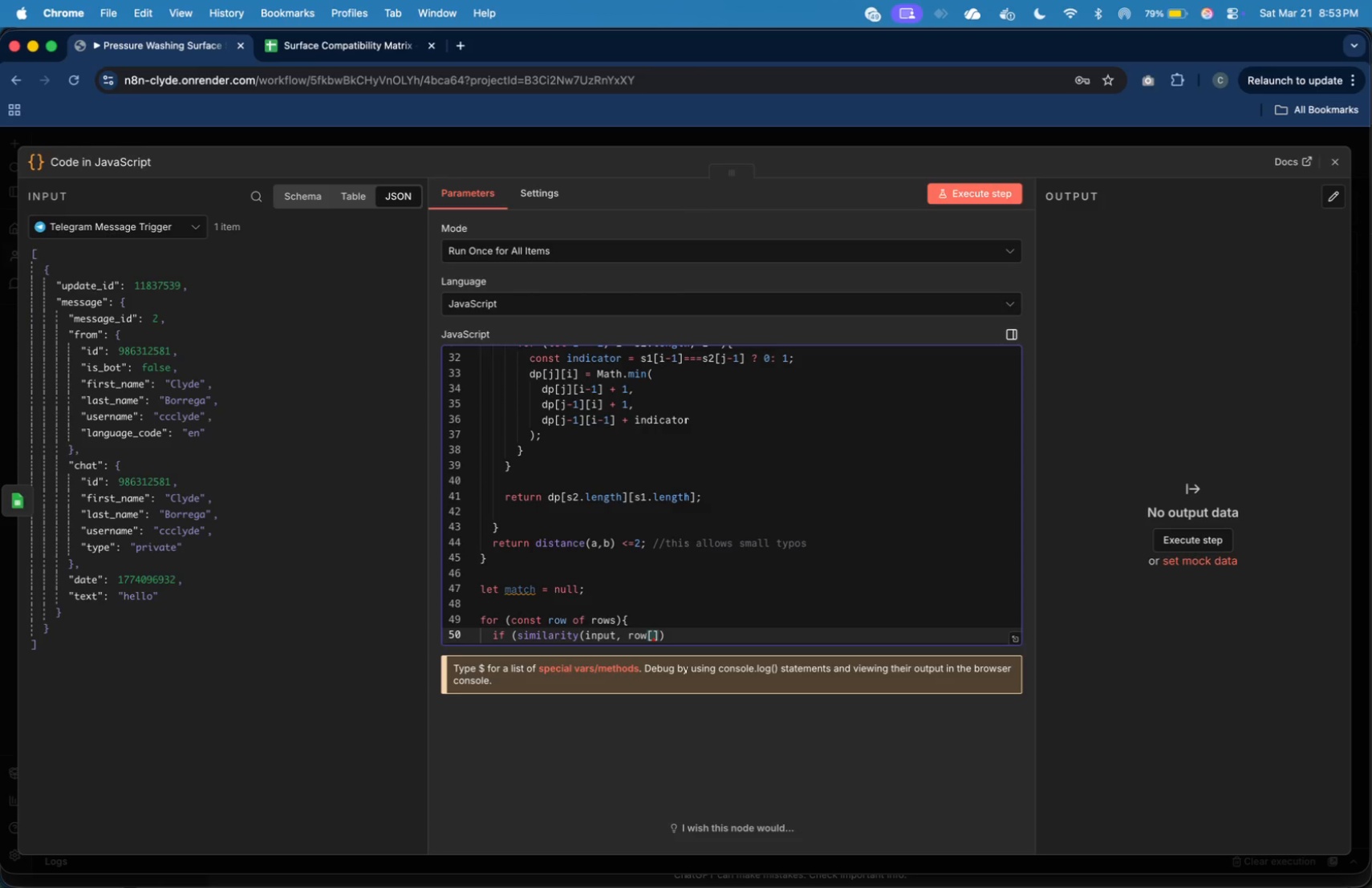 
key(ArrowRight)
 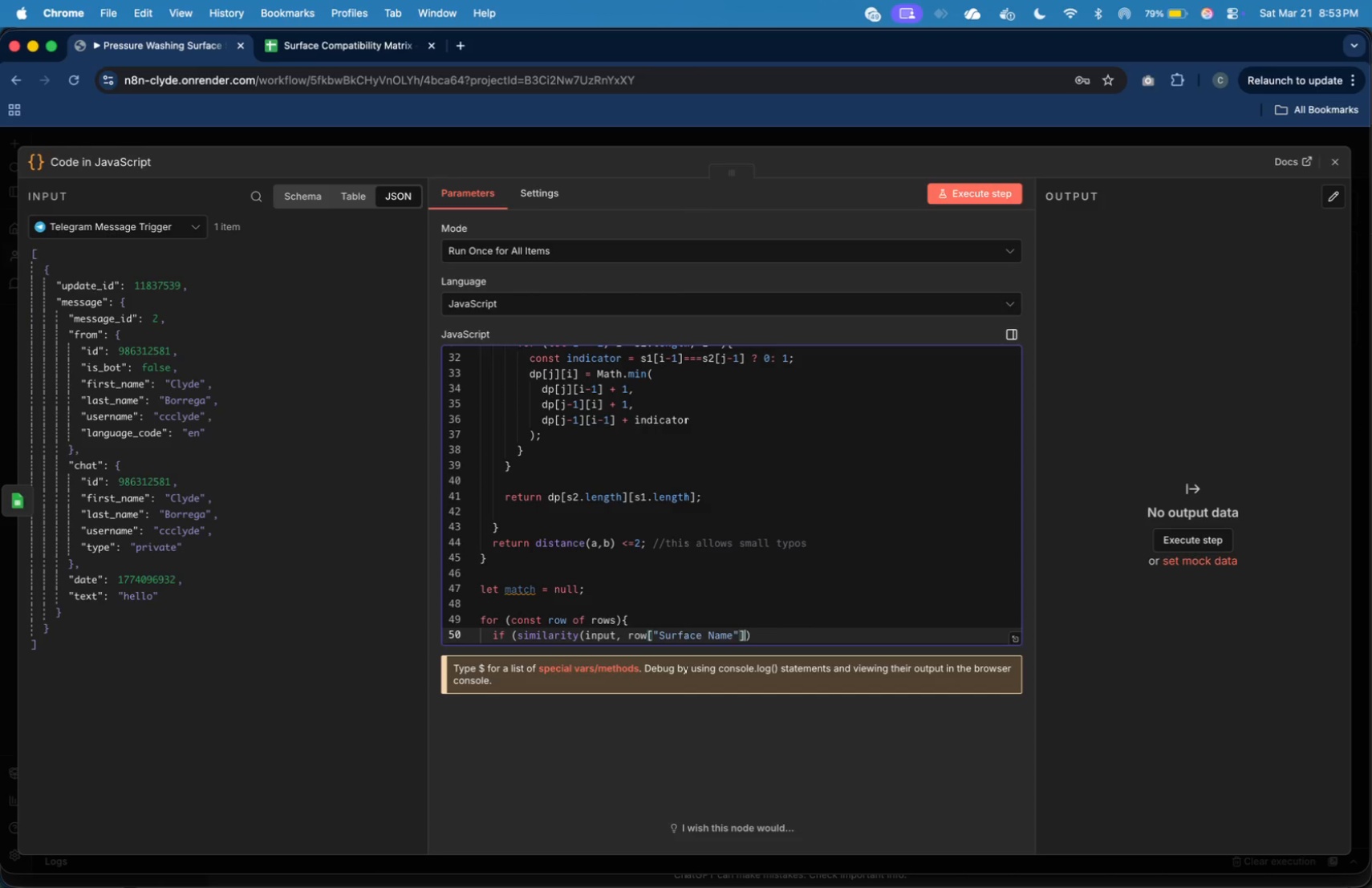 
key(ArrowRight)
 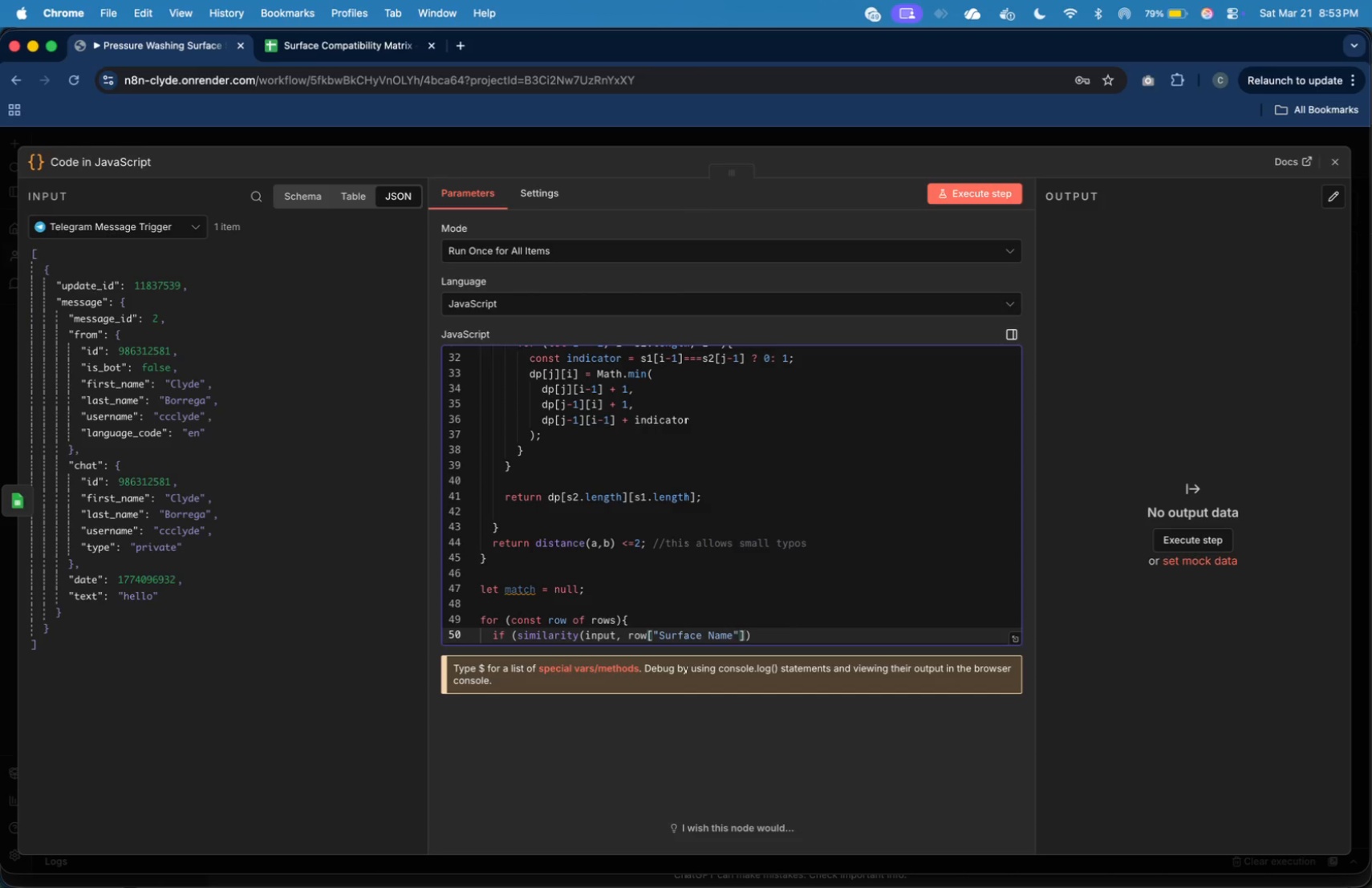 
wait(8.59)
 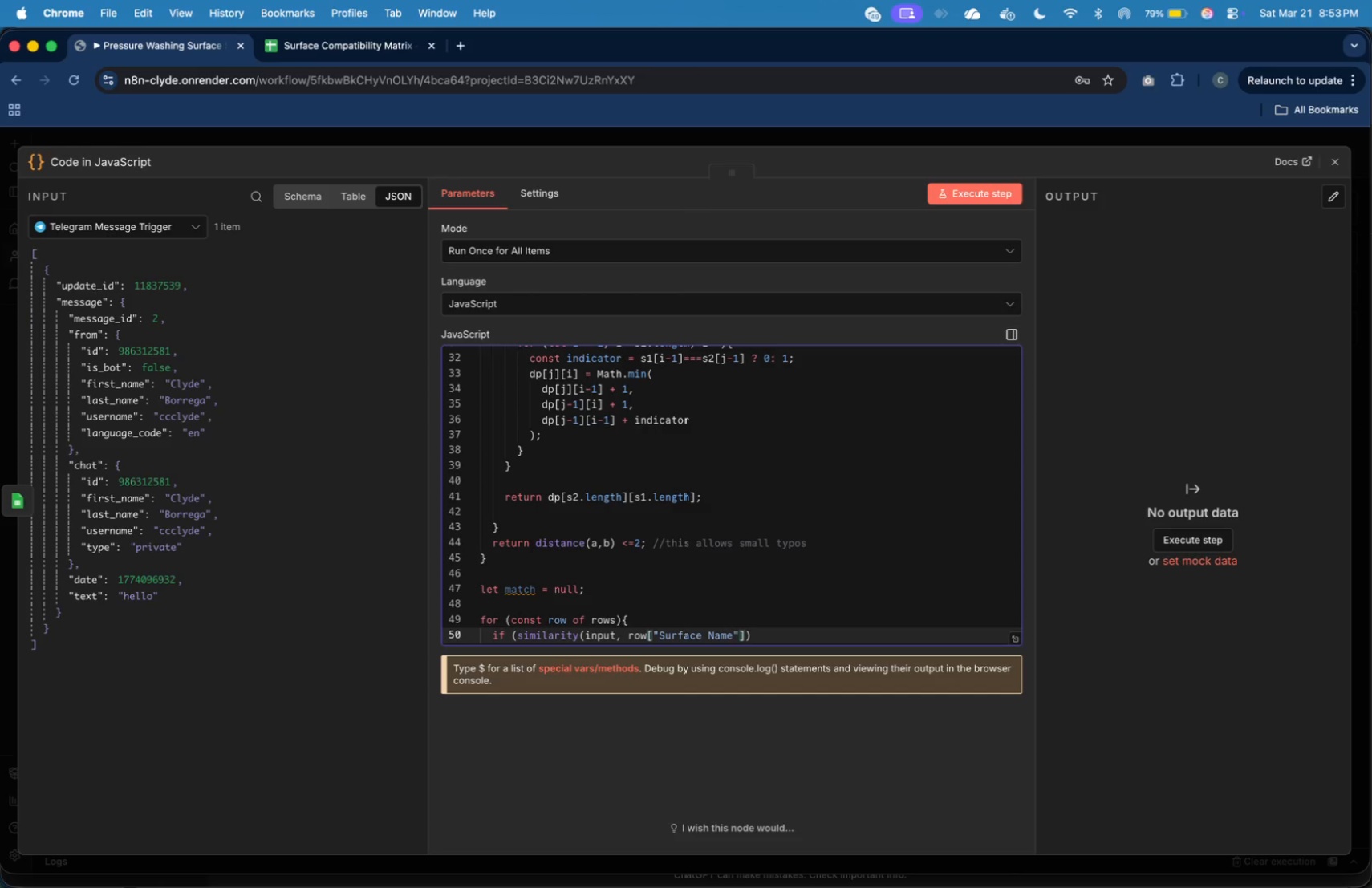 
scroll: coordinate [588, 597], scroll_direction: down, amount: 6.0
 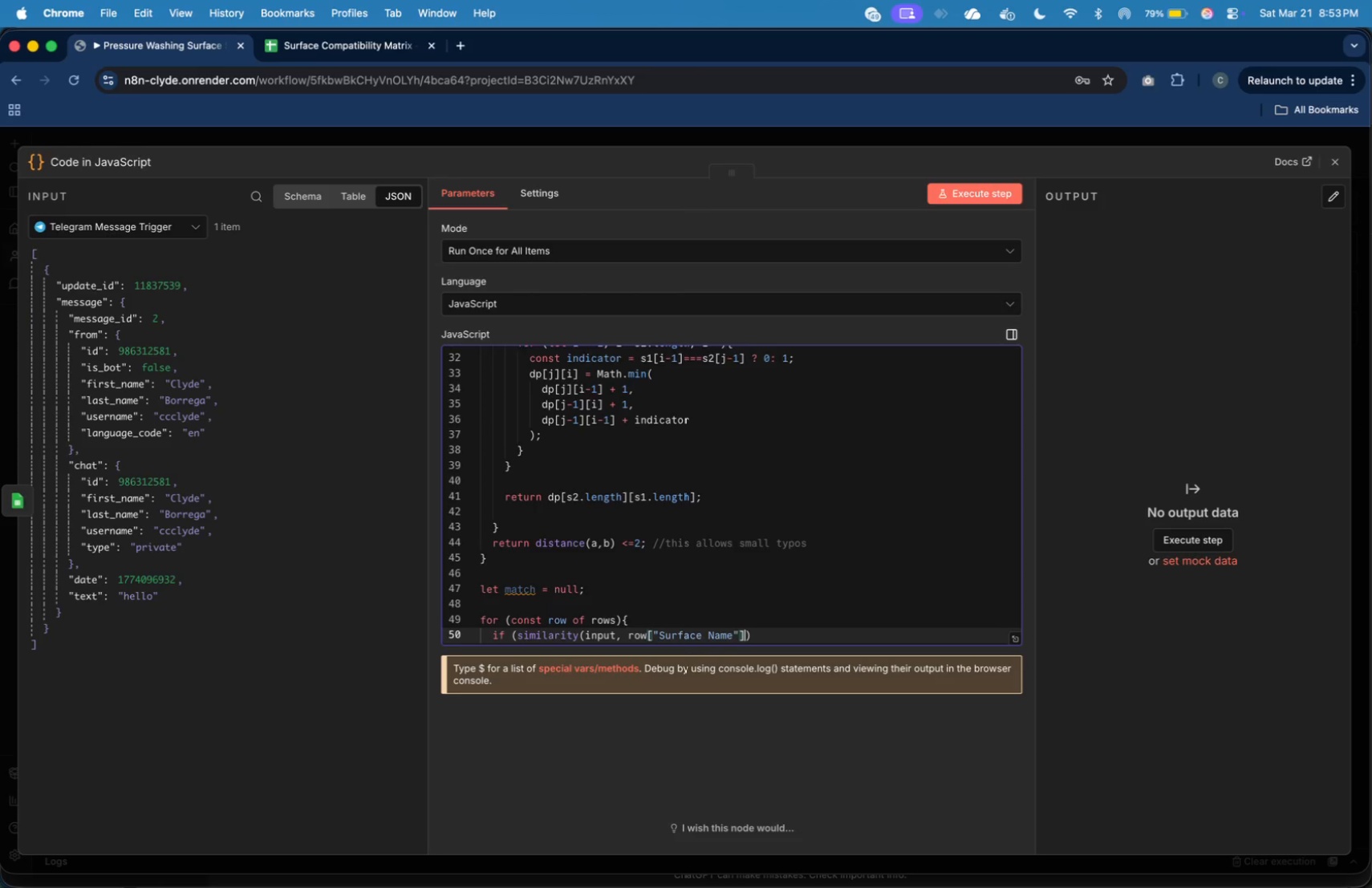 
wait(7.66)
 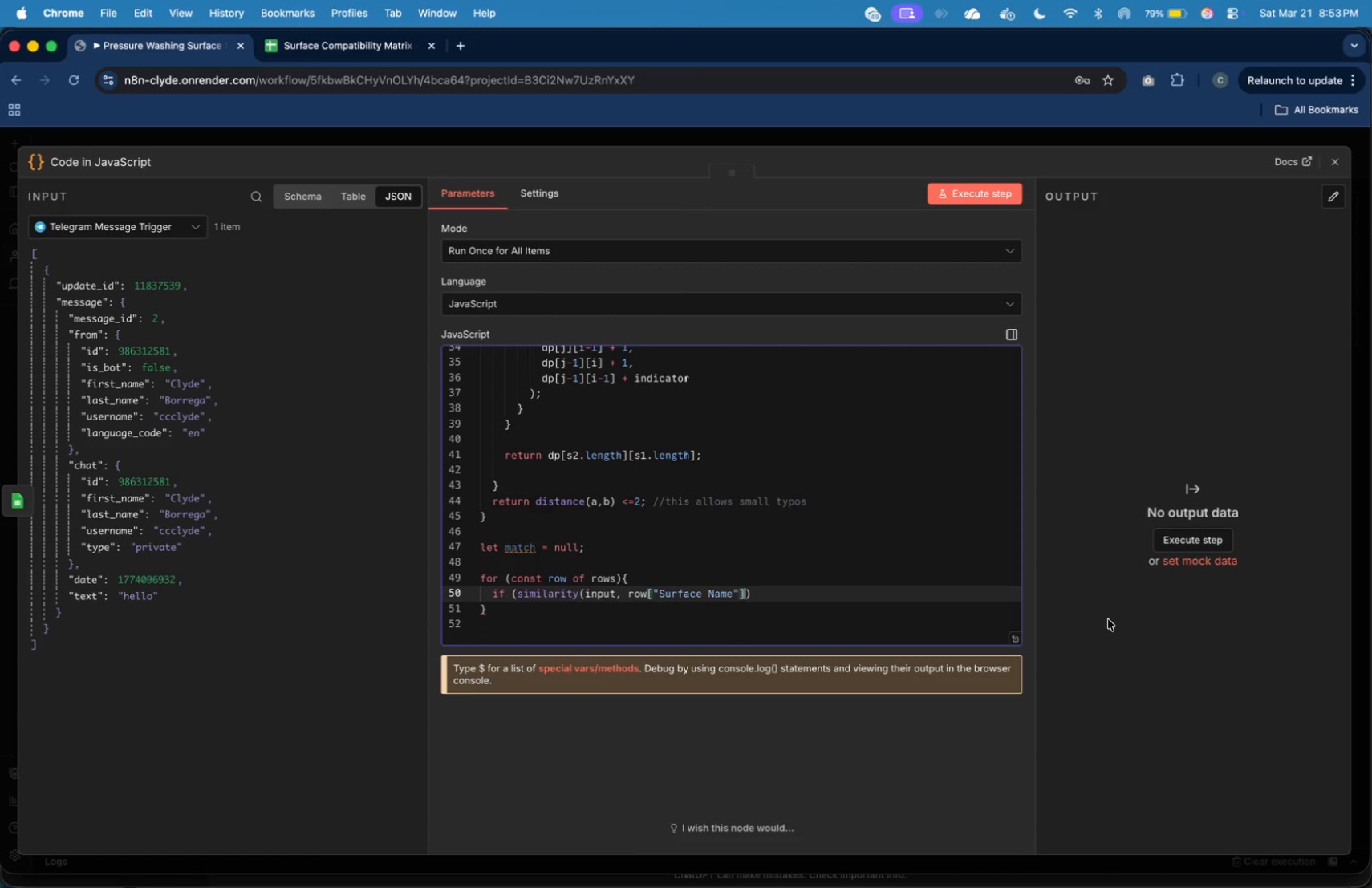 
left_click([761, 591])
 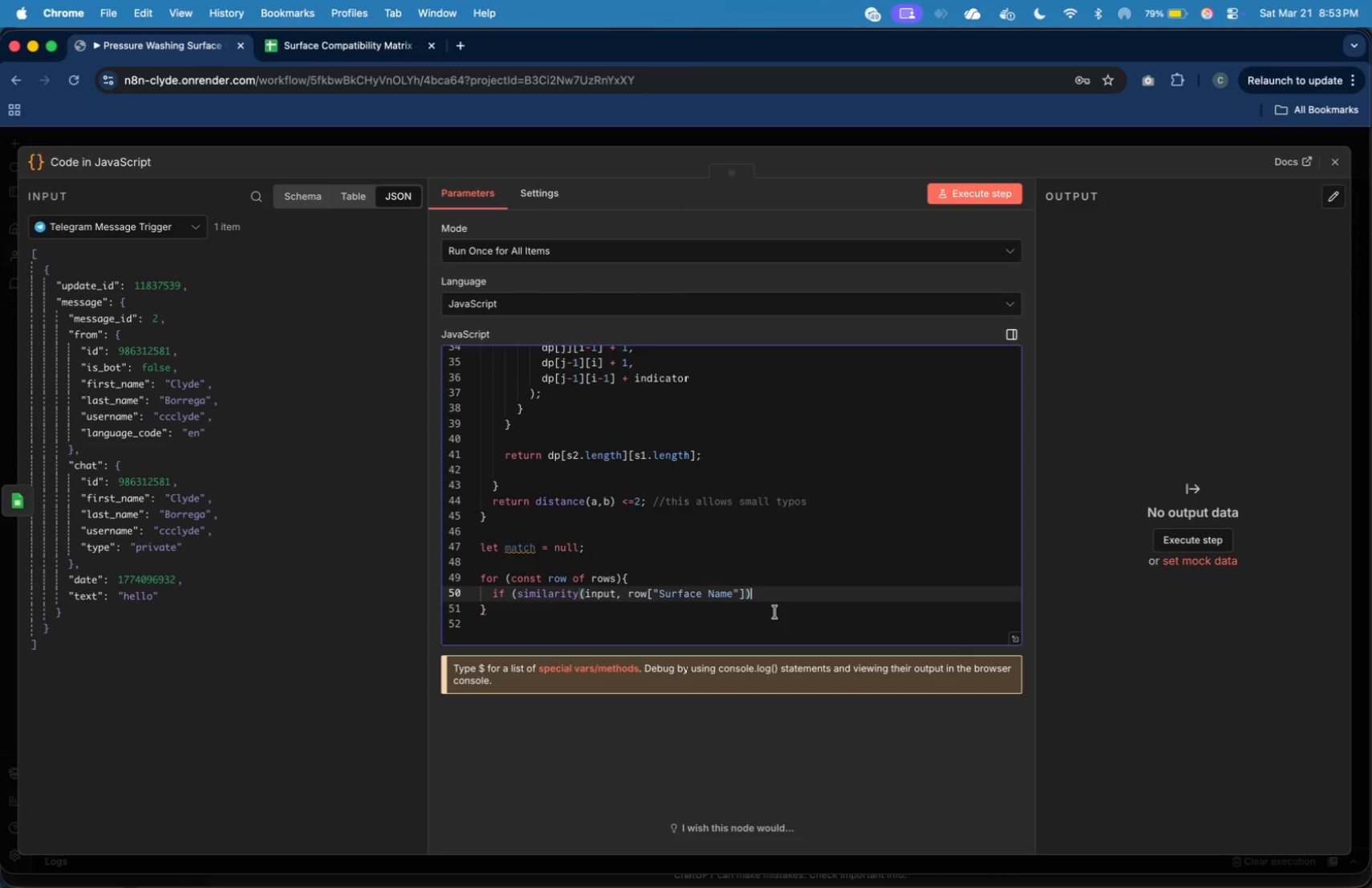 
key(Shift+0)
 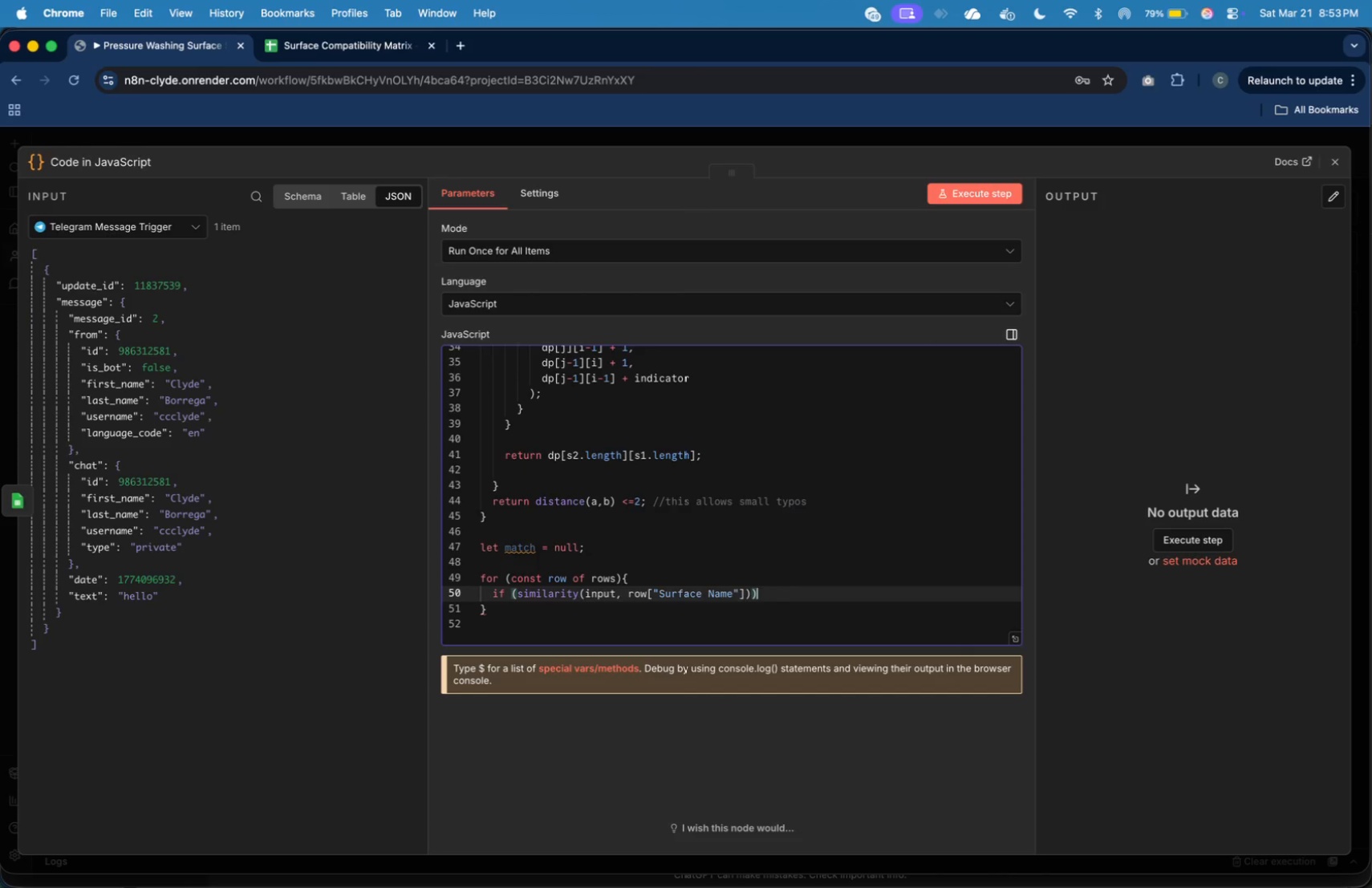 
key(Shift+BracketLeft)
 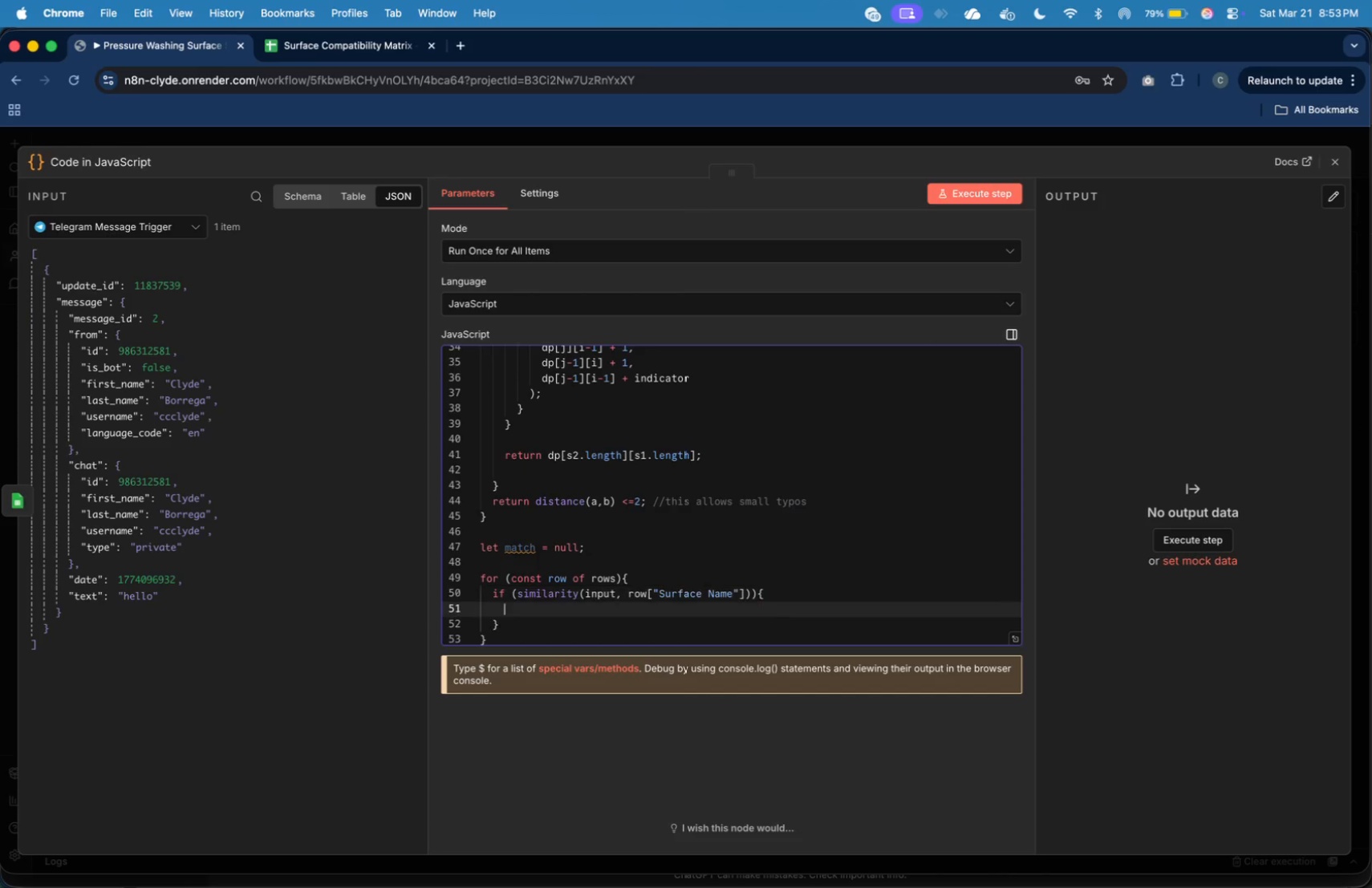 
key(Enter)
 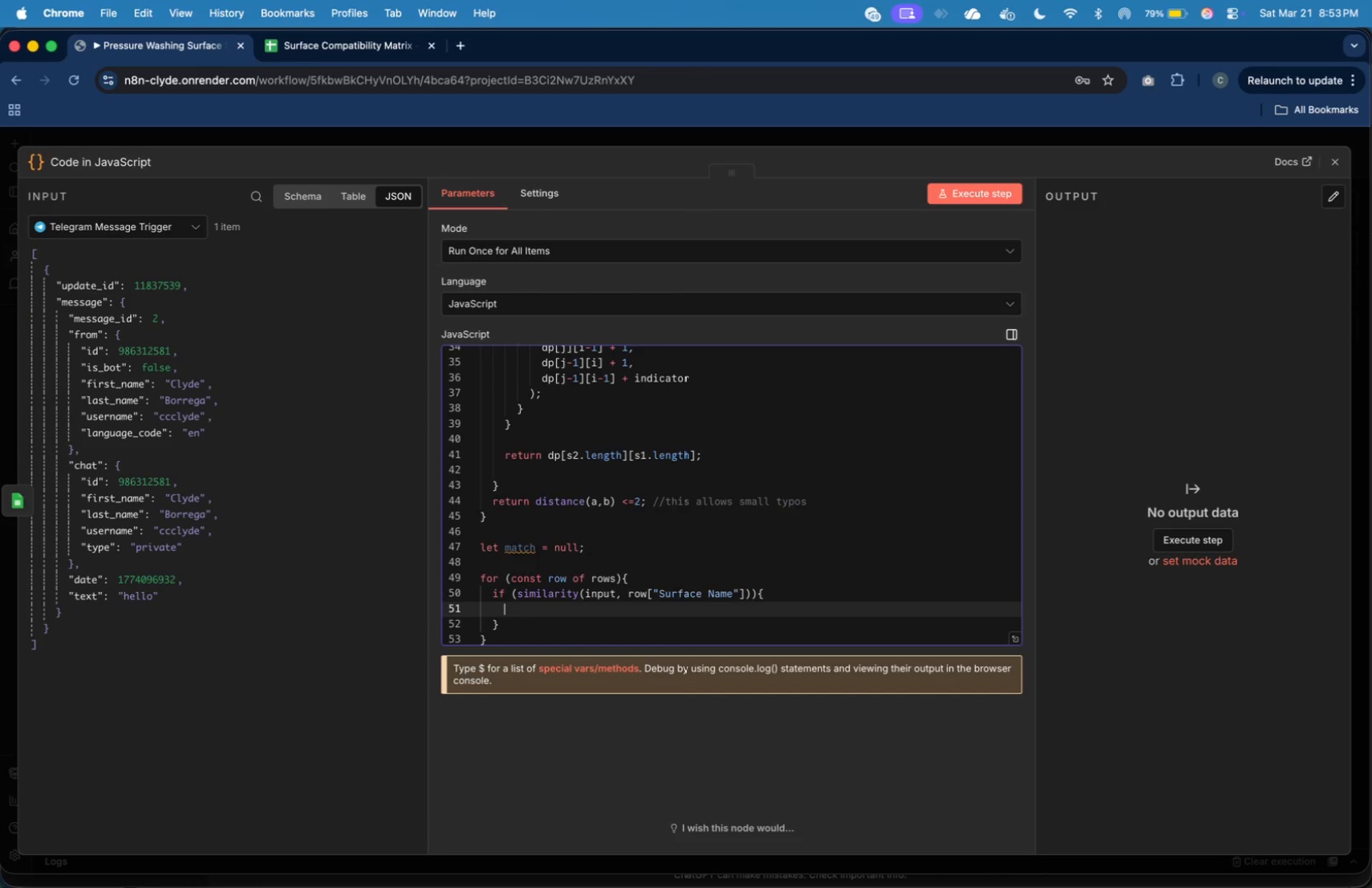 
type(match = row;)
 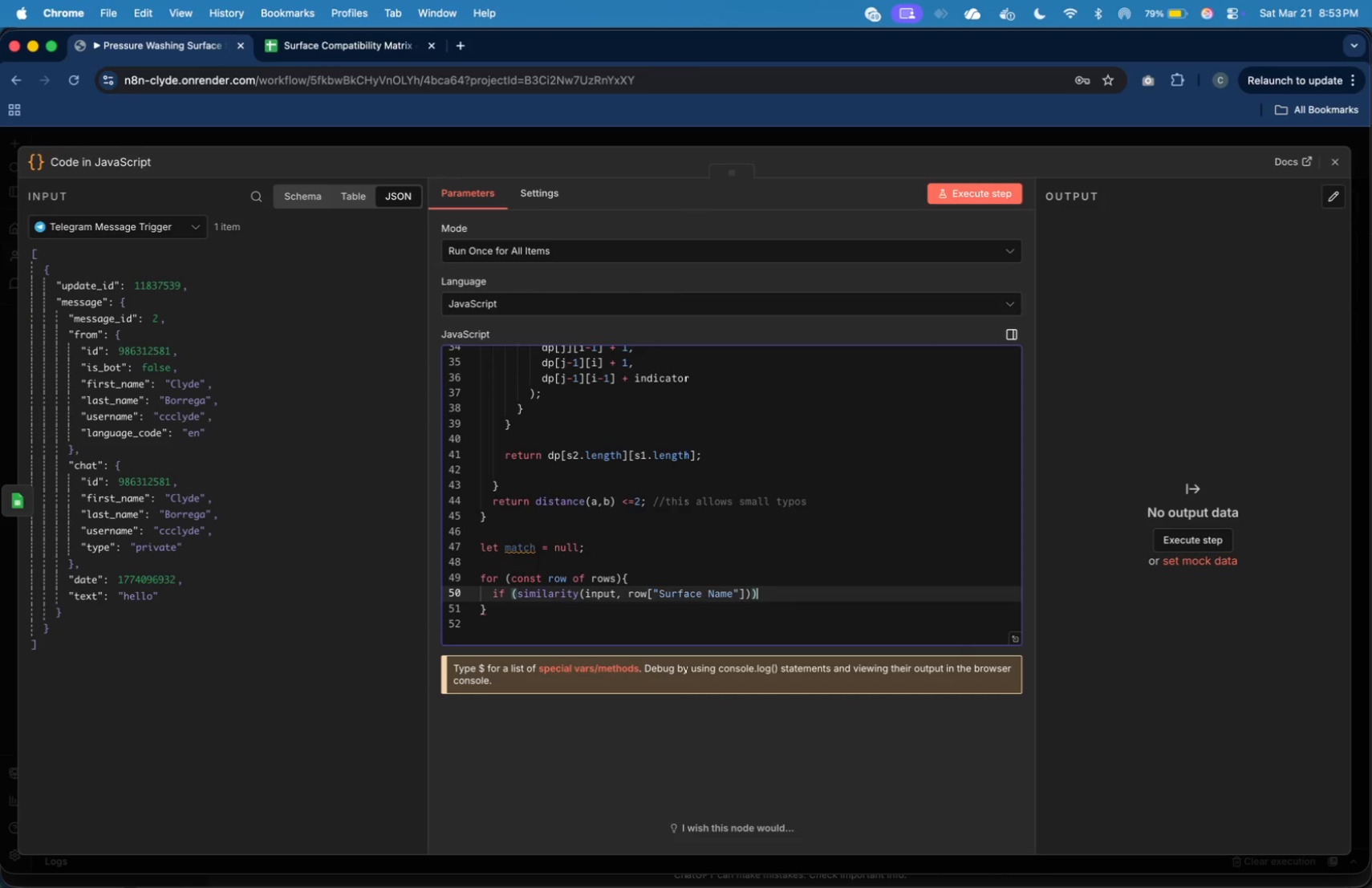 
key(Enter)
 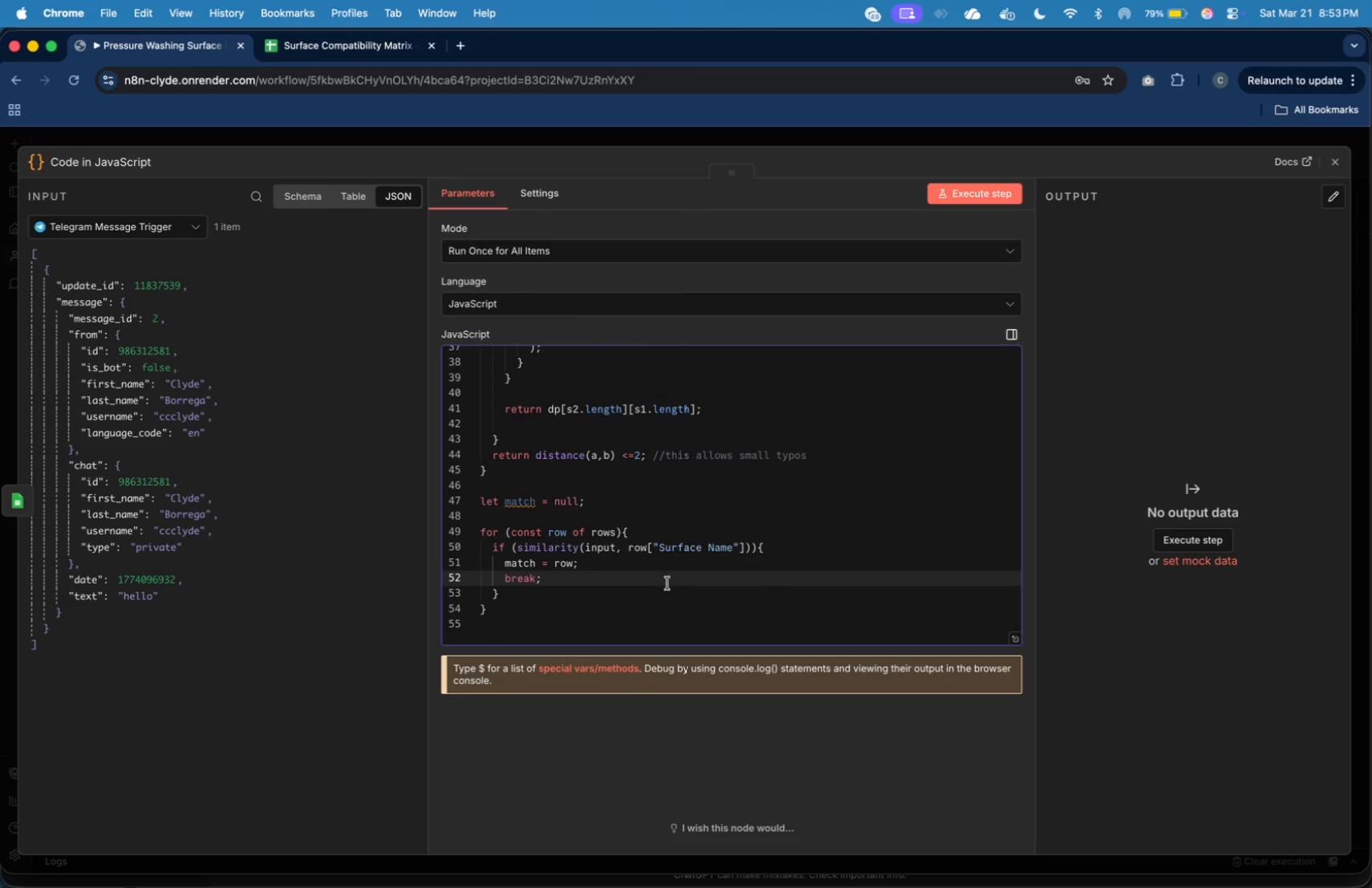 
type(break;)
 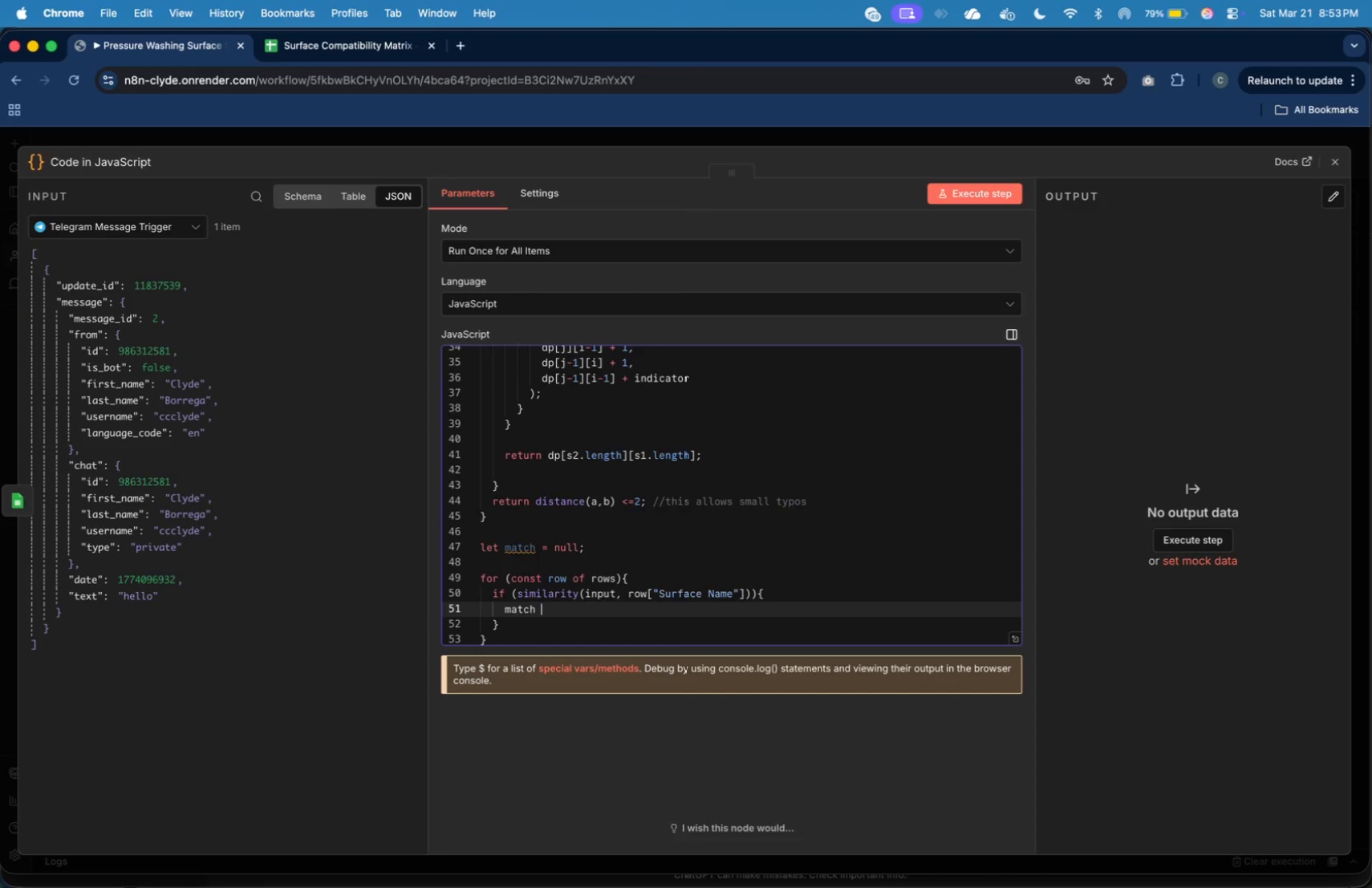 
scroll: coordinate [775, 612], scroll_direction: down, amount: 14.0
 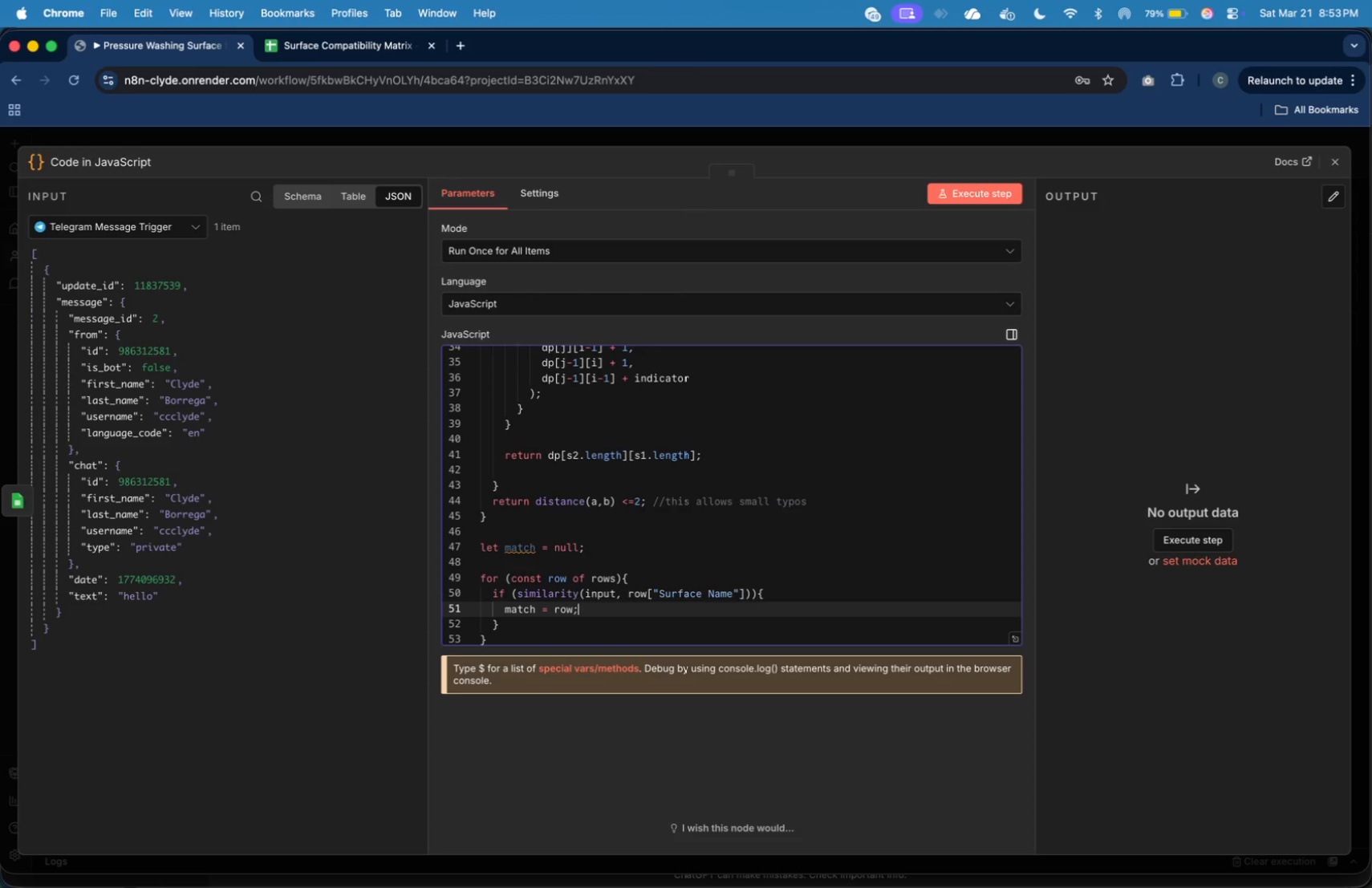 
key(Enter)
 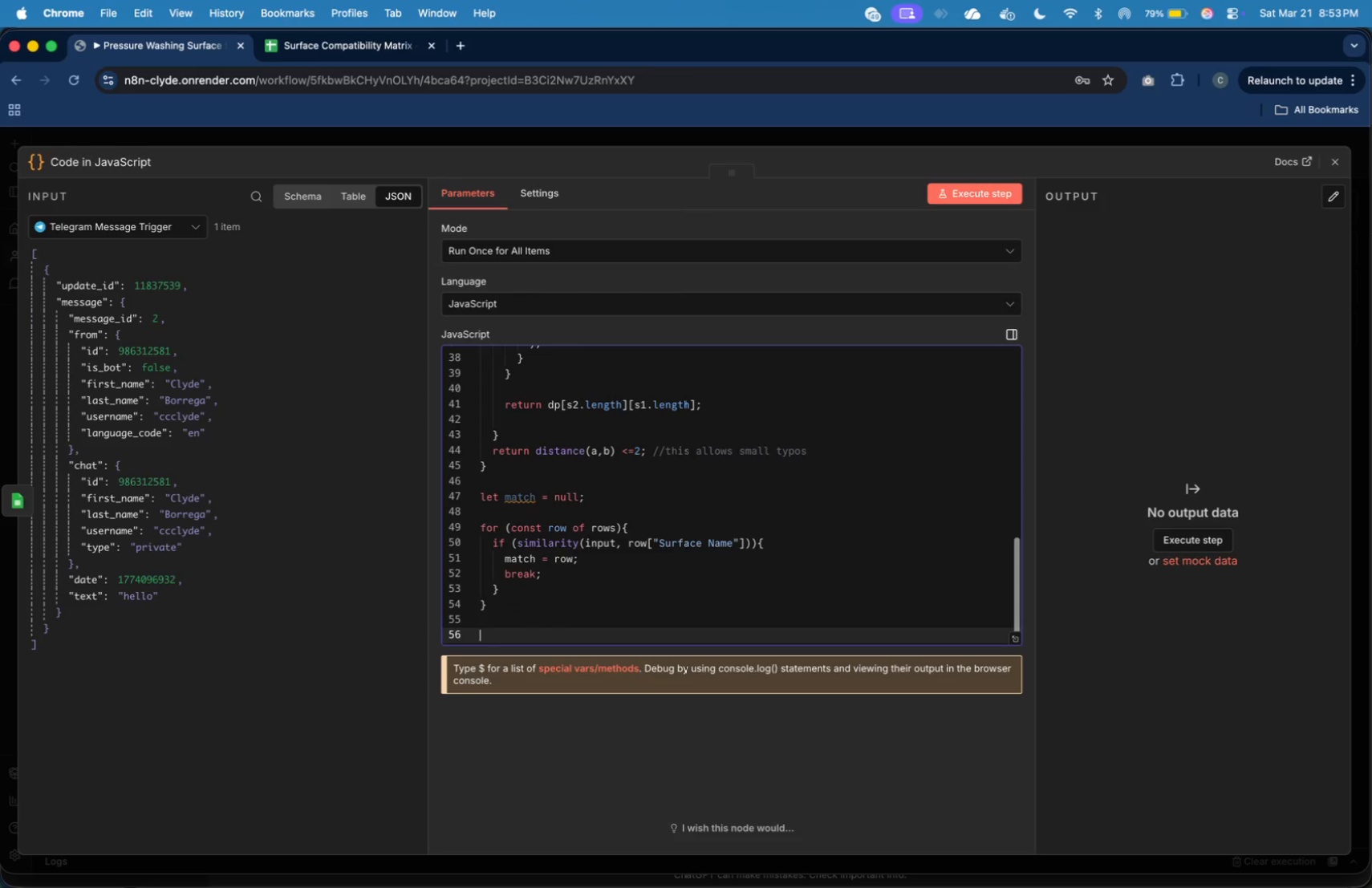 
key(Enter)
 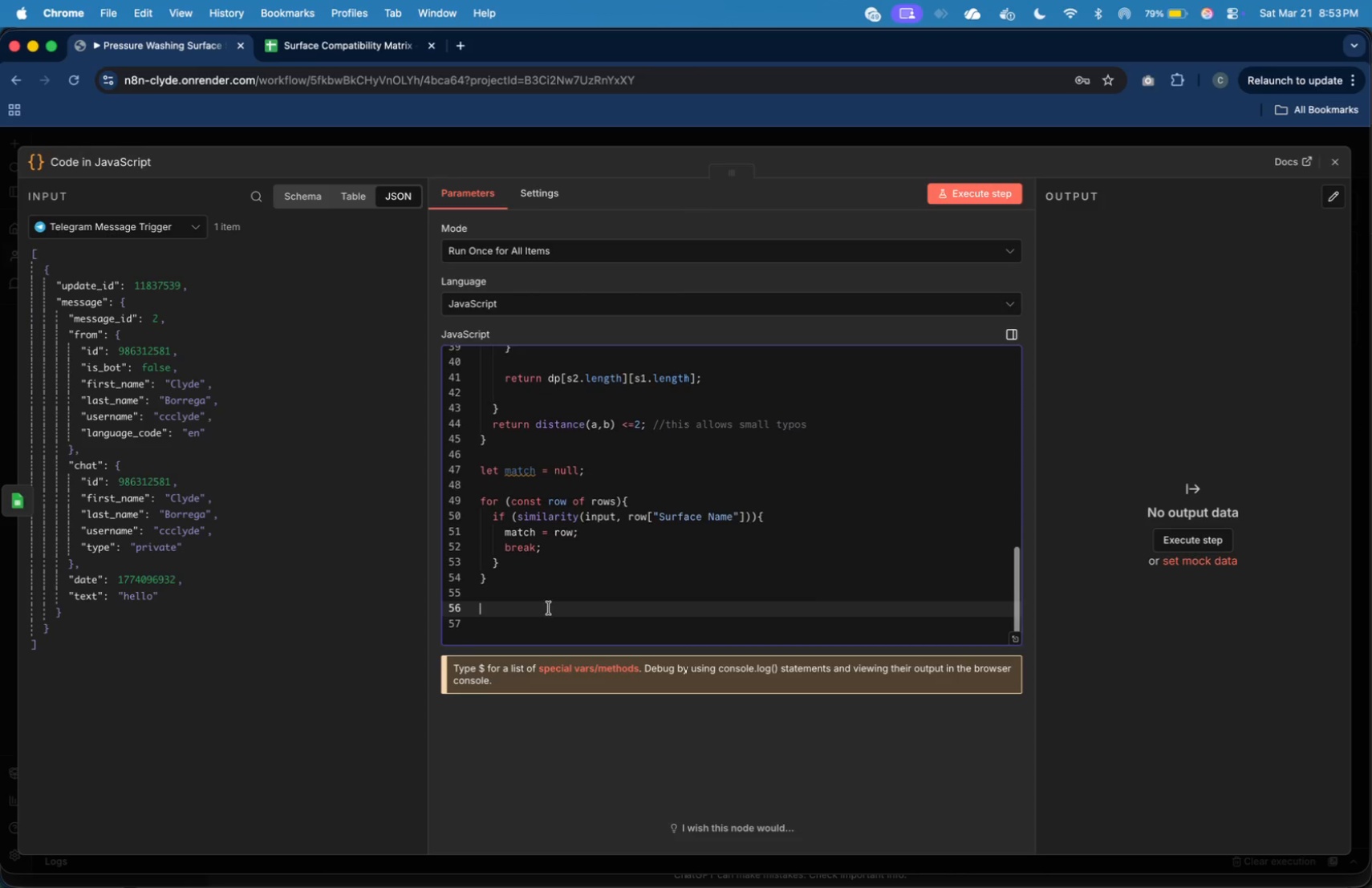 
scroll: coordinate [547, 610], scroll_direction: down, amount: 18.0
 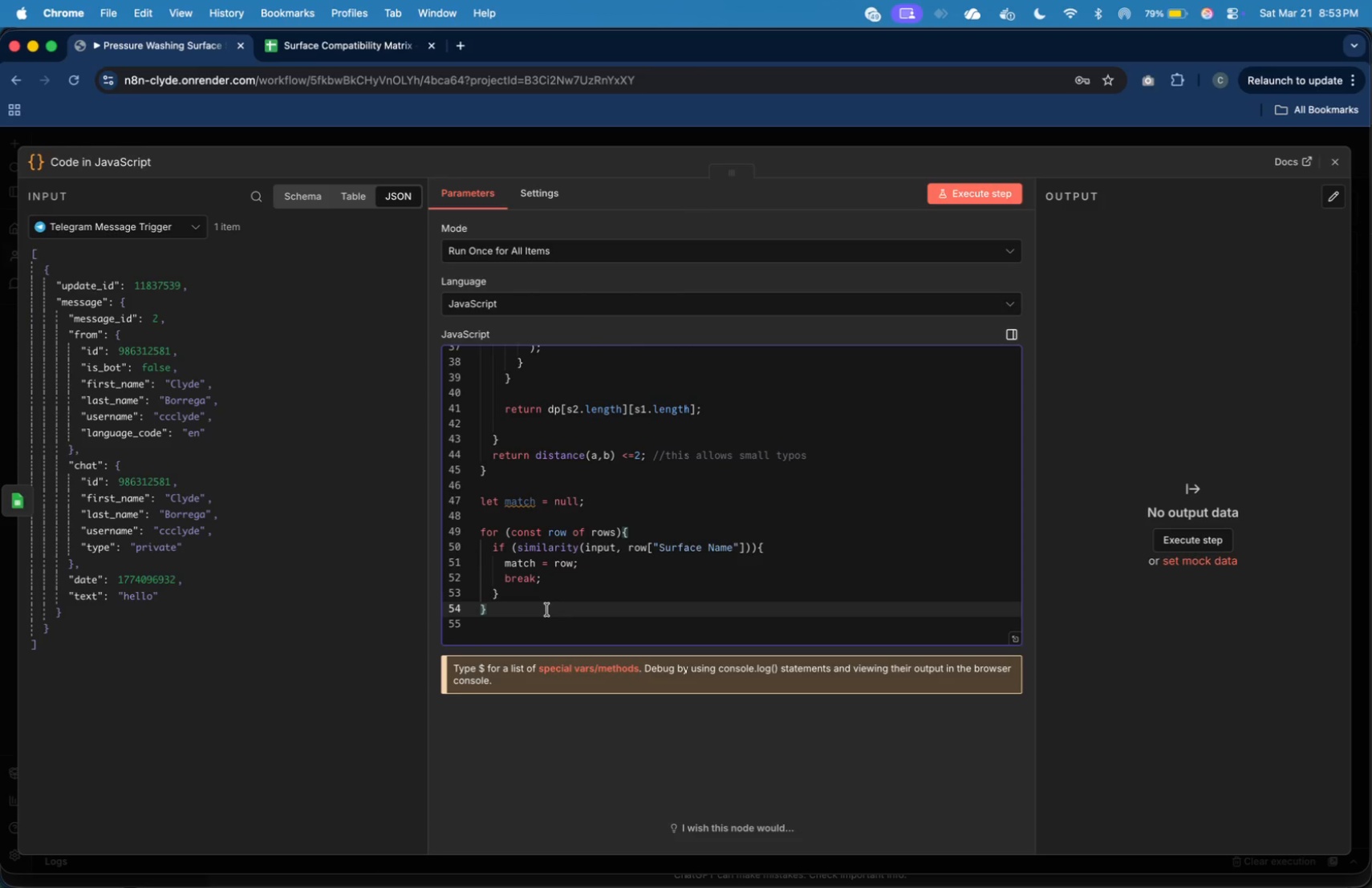 
type(if (match)
 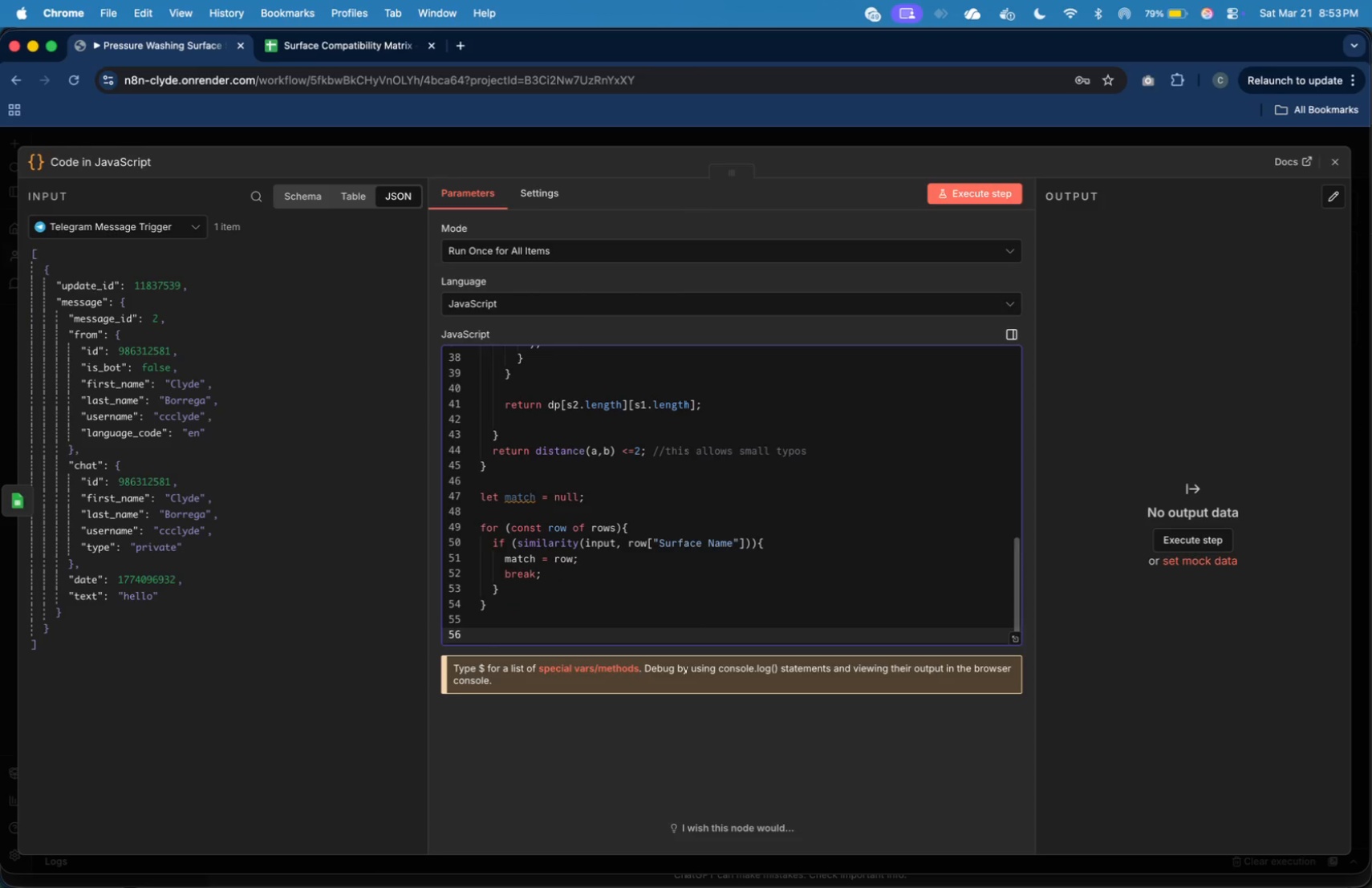 
key(ArrowRight)
 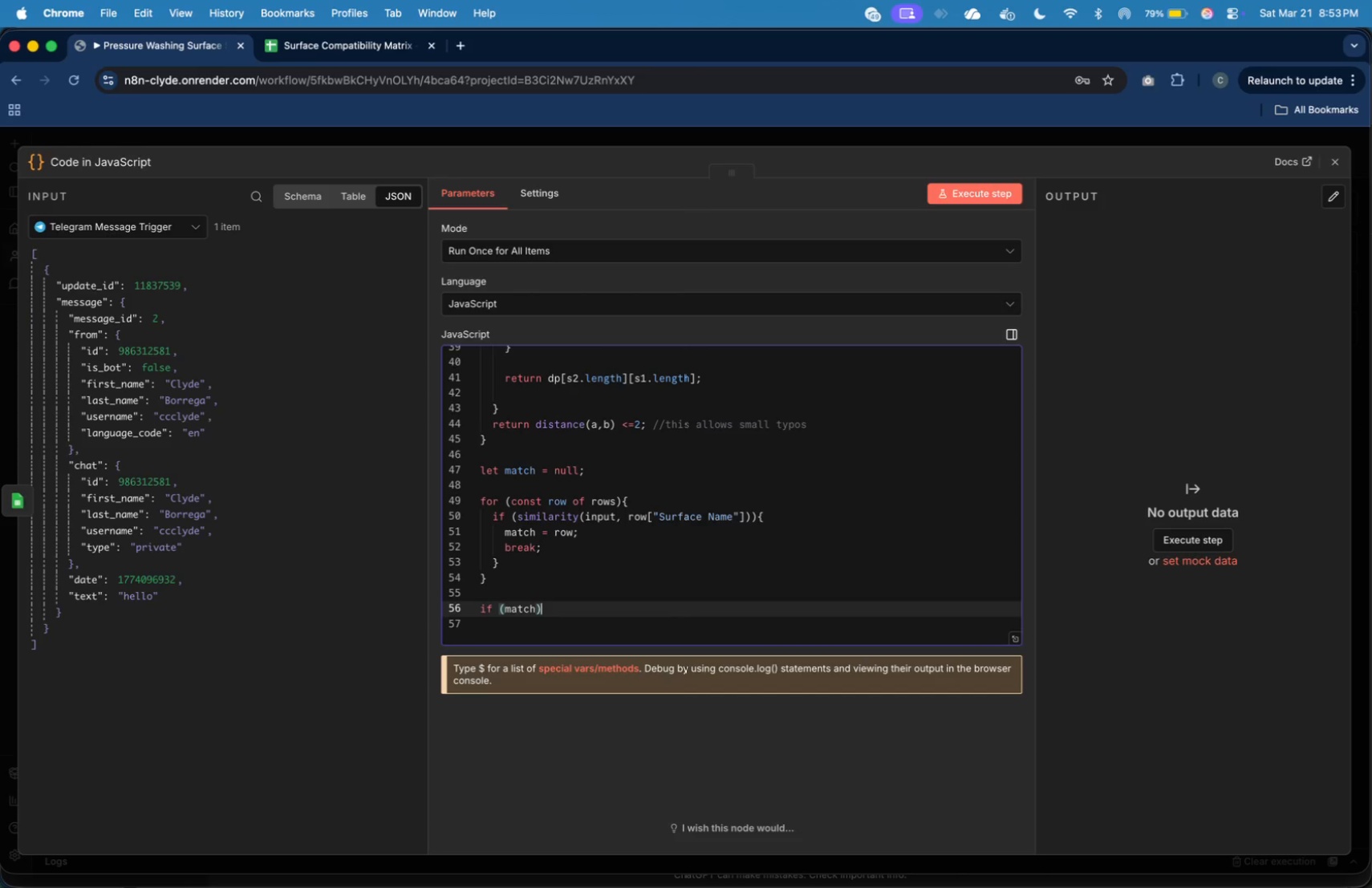 
key(Shift+BracketLeft)
 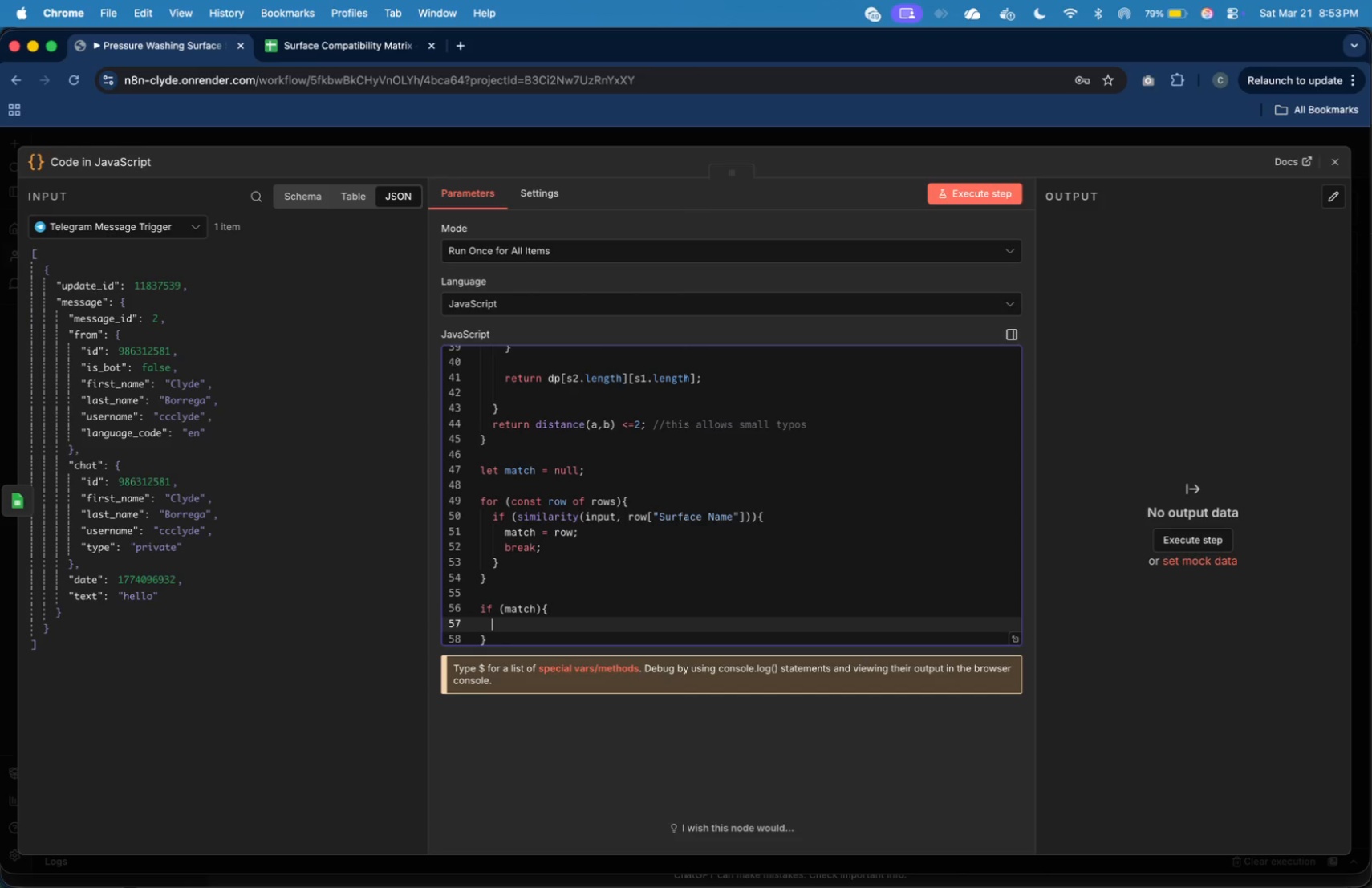 
key(Enter)
 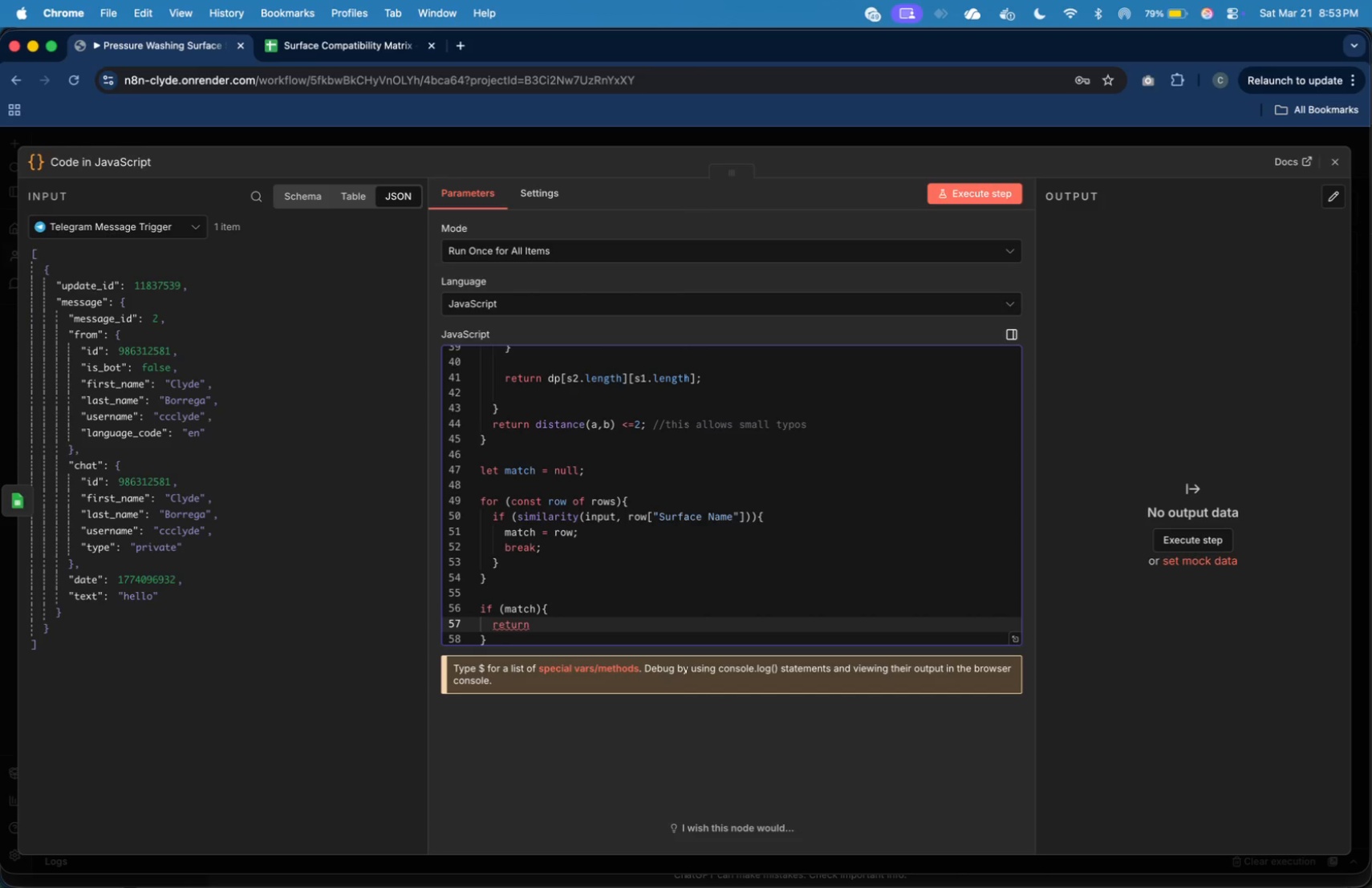 
type(return [()
 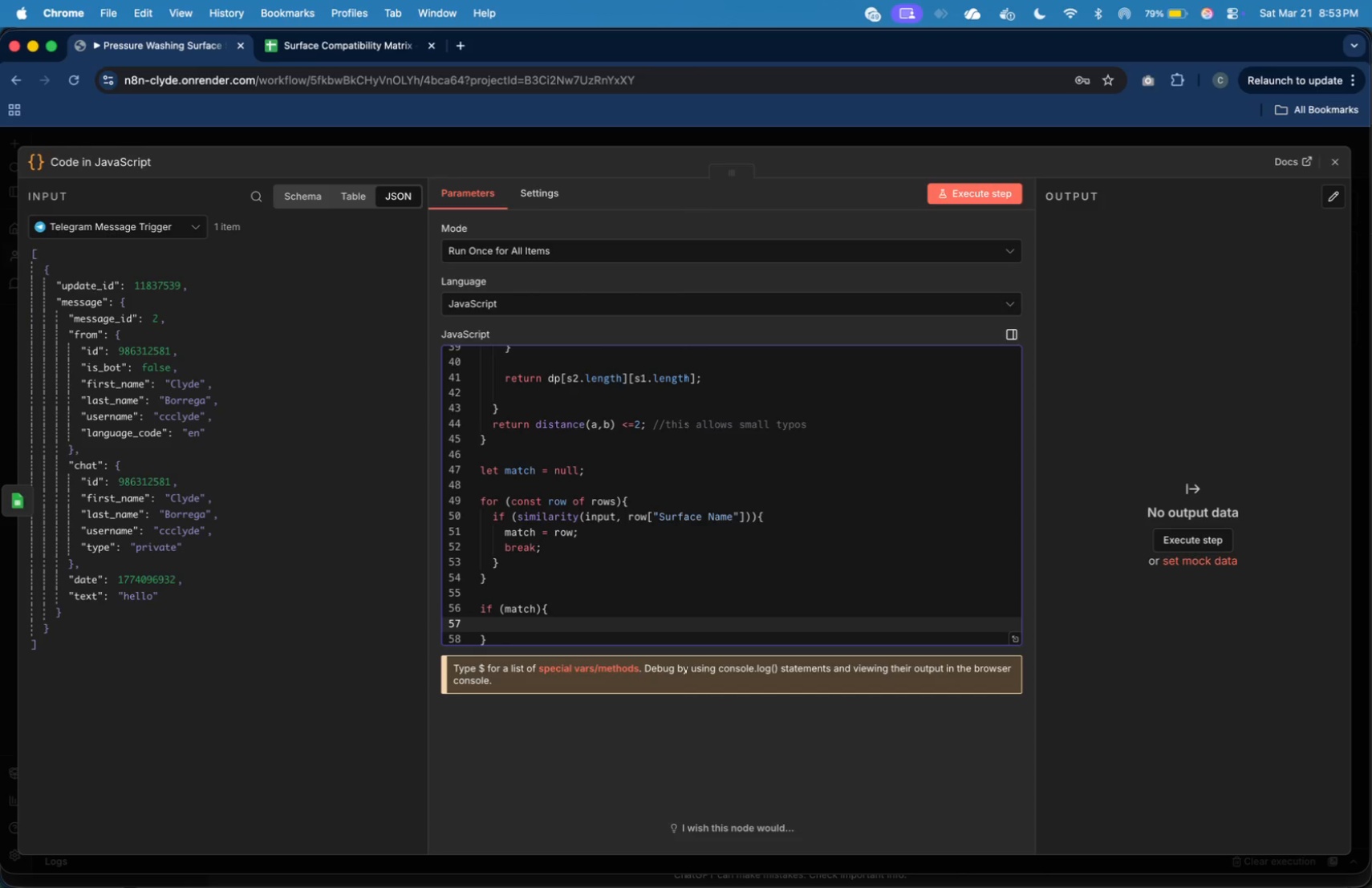 
 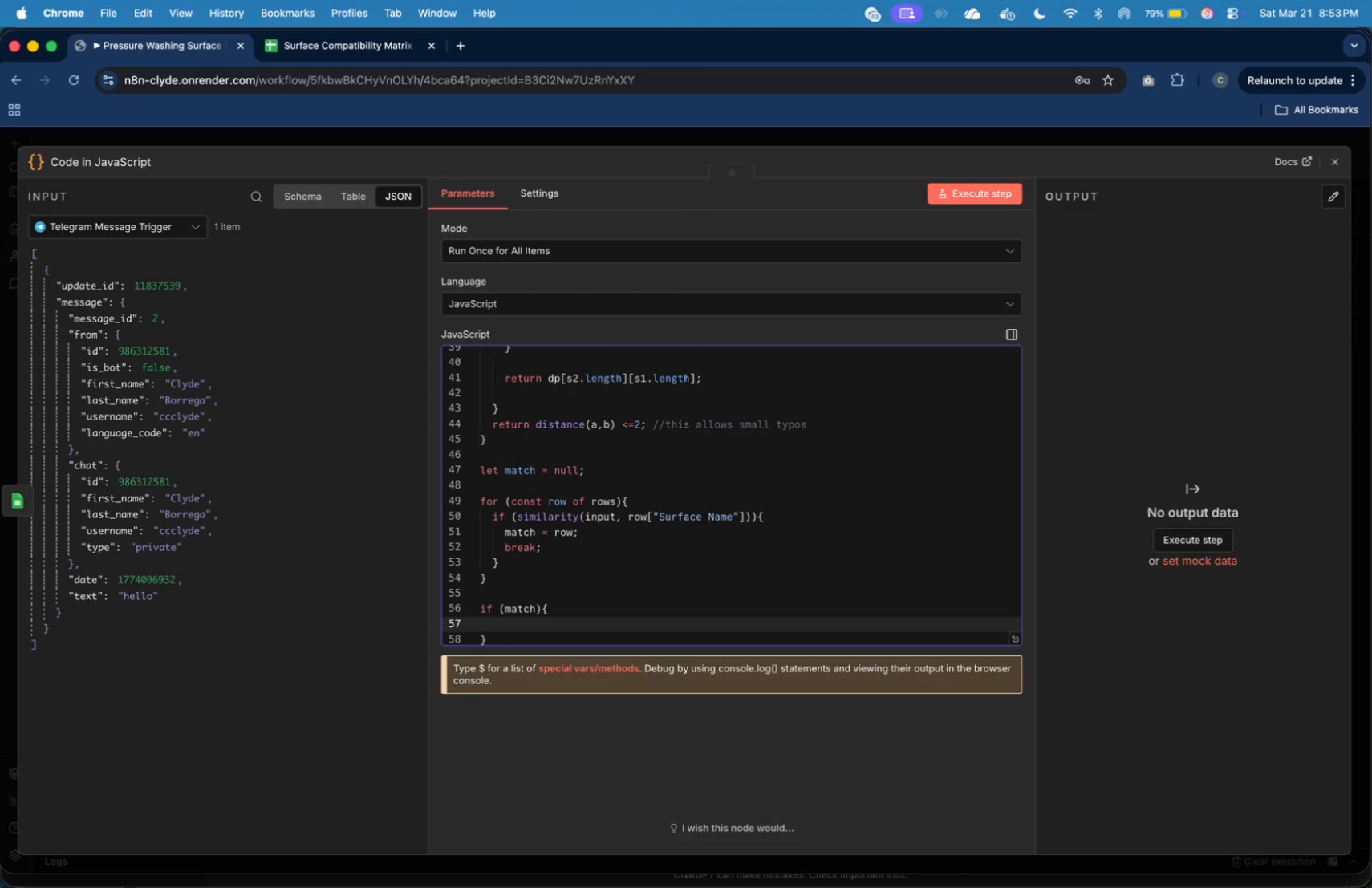 
key(Enter)
 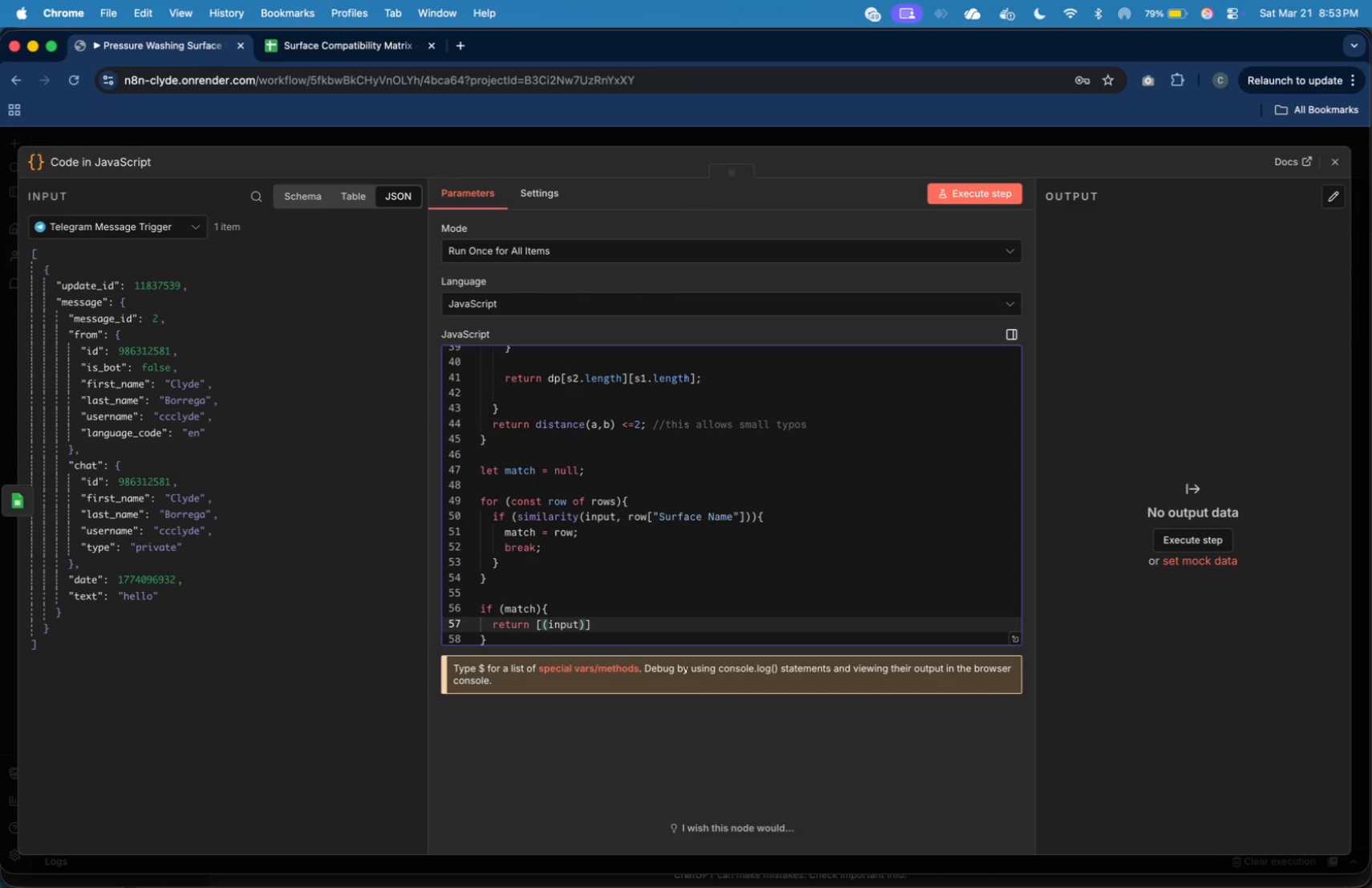 
key(Backspace)
 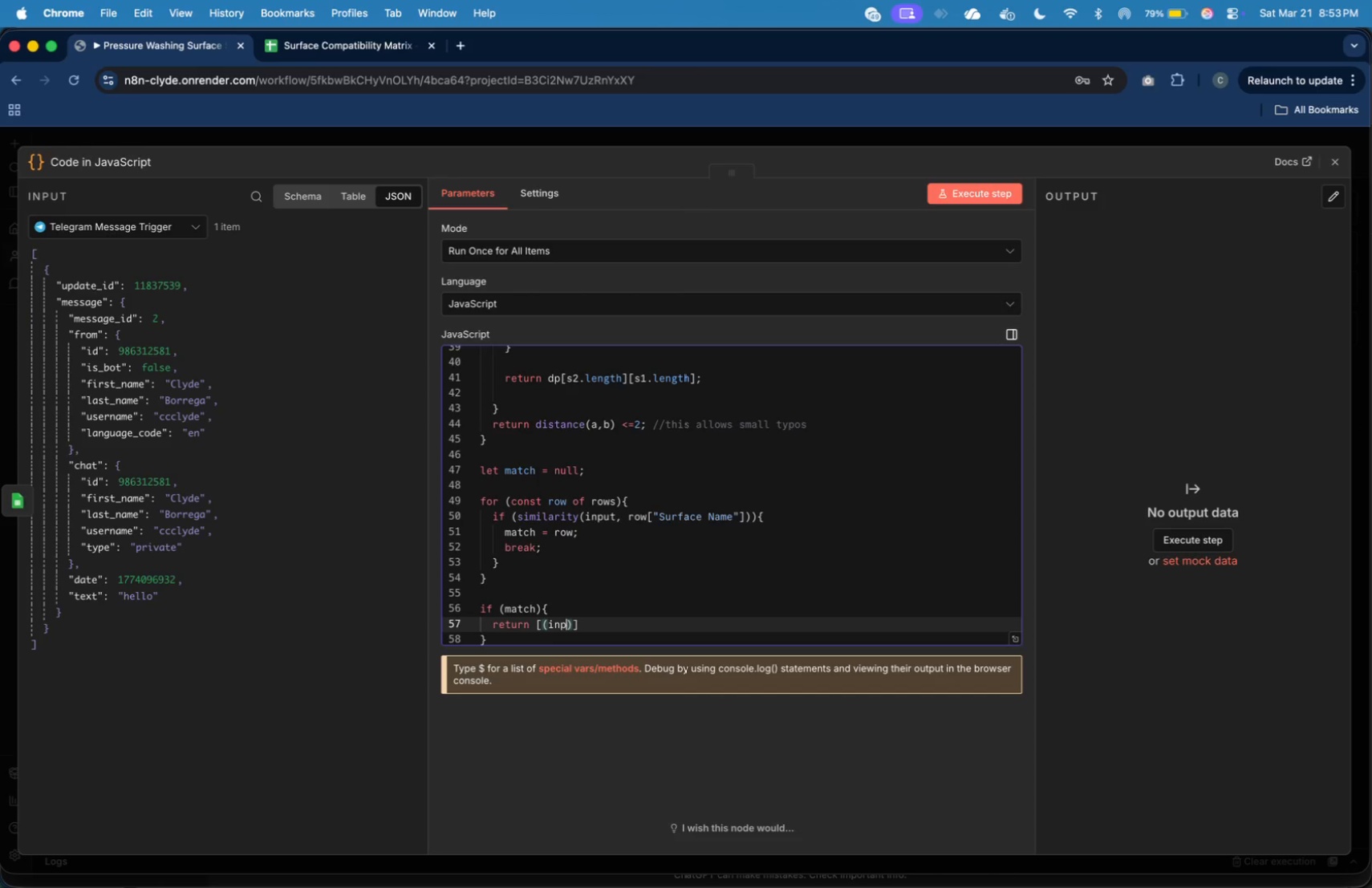 
key(Backspace)
 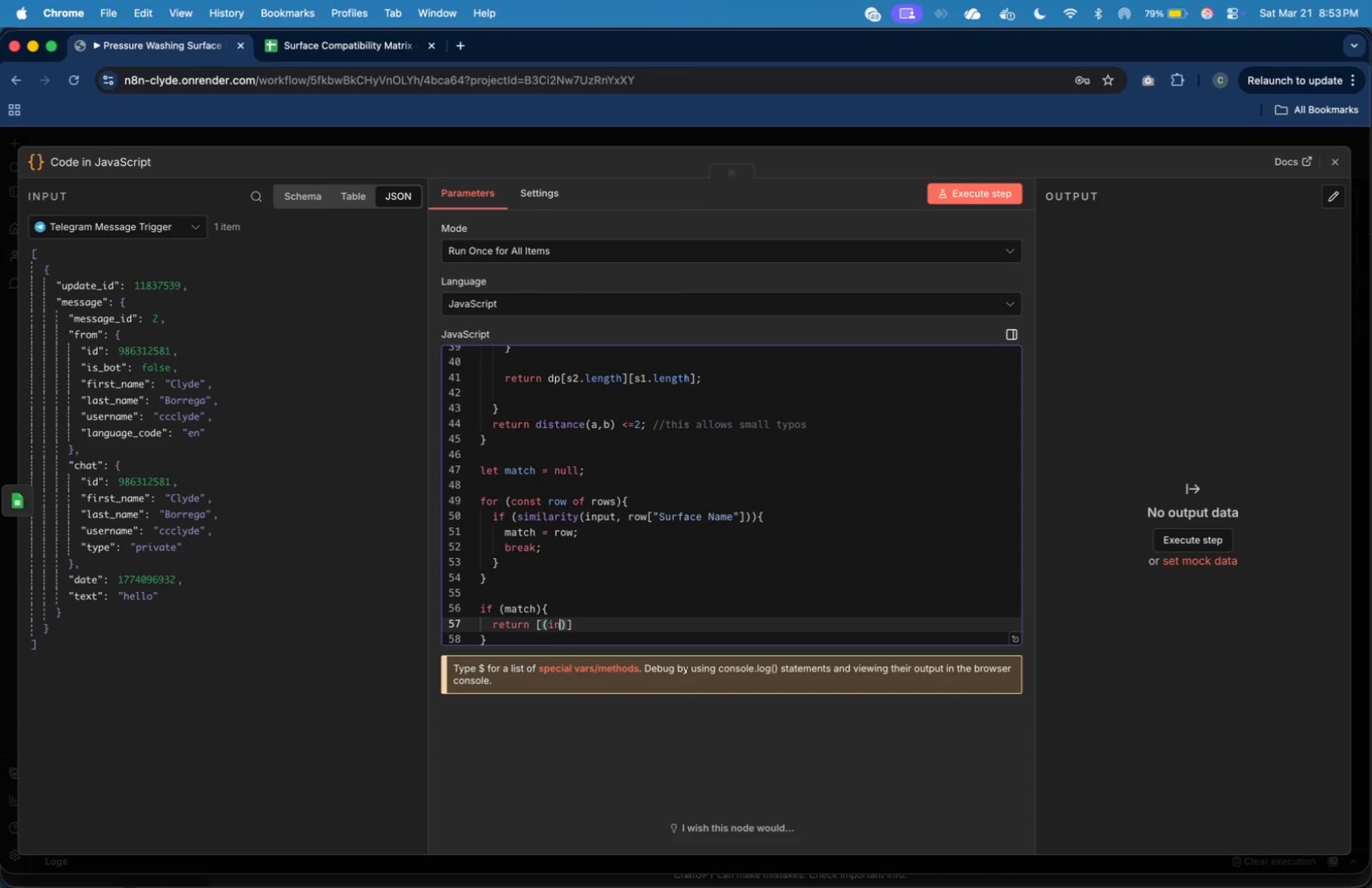 
key(Backspace)
 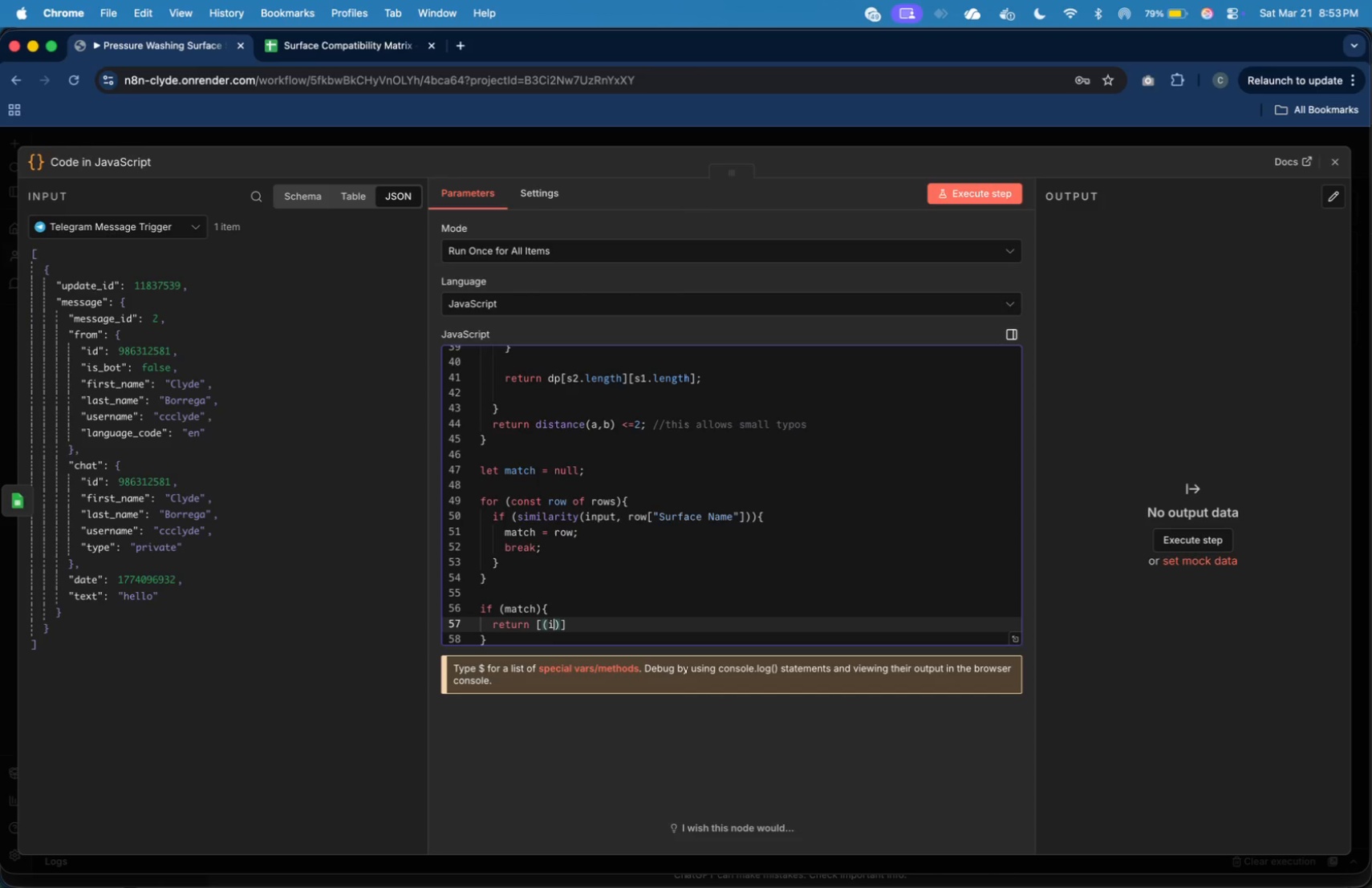 
key(Backspace)
 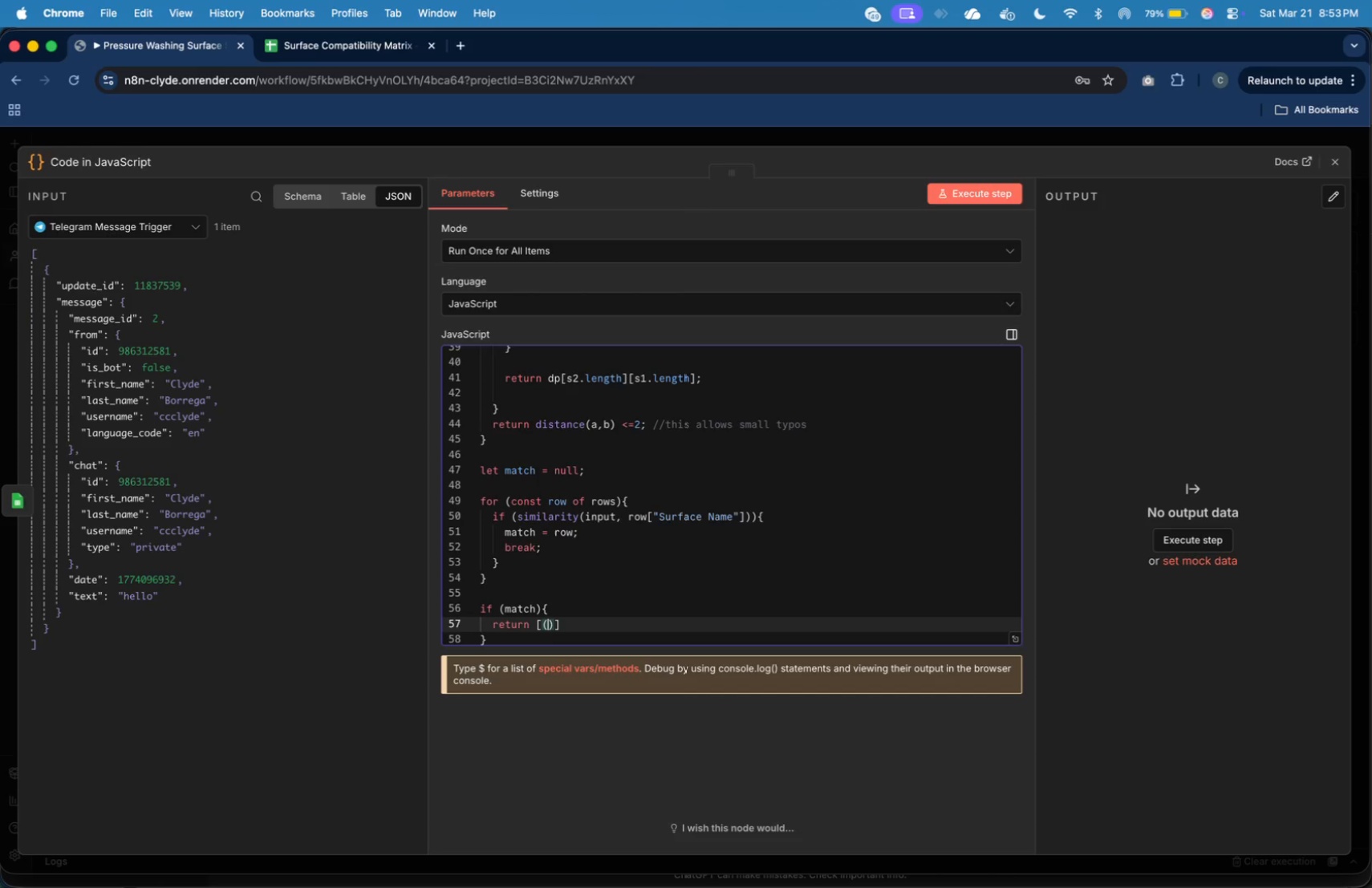 
key(Backspace)
 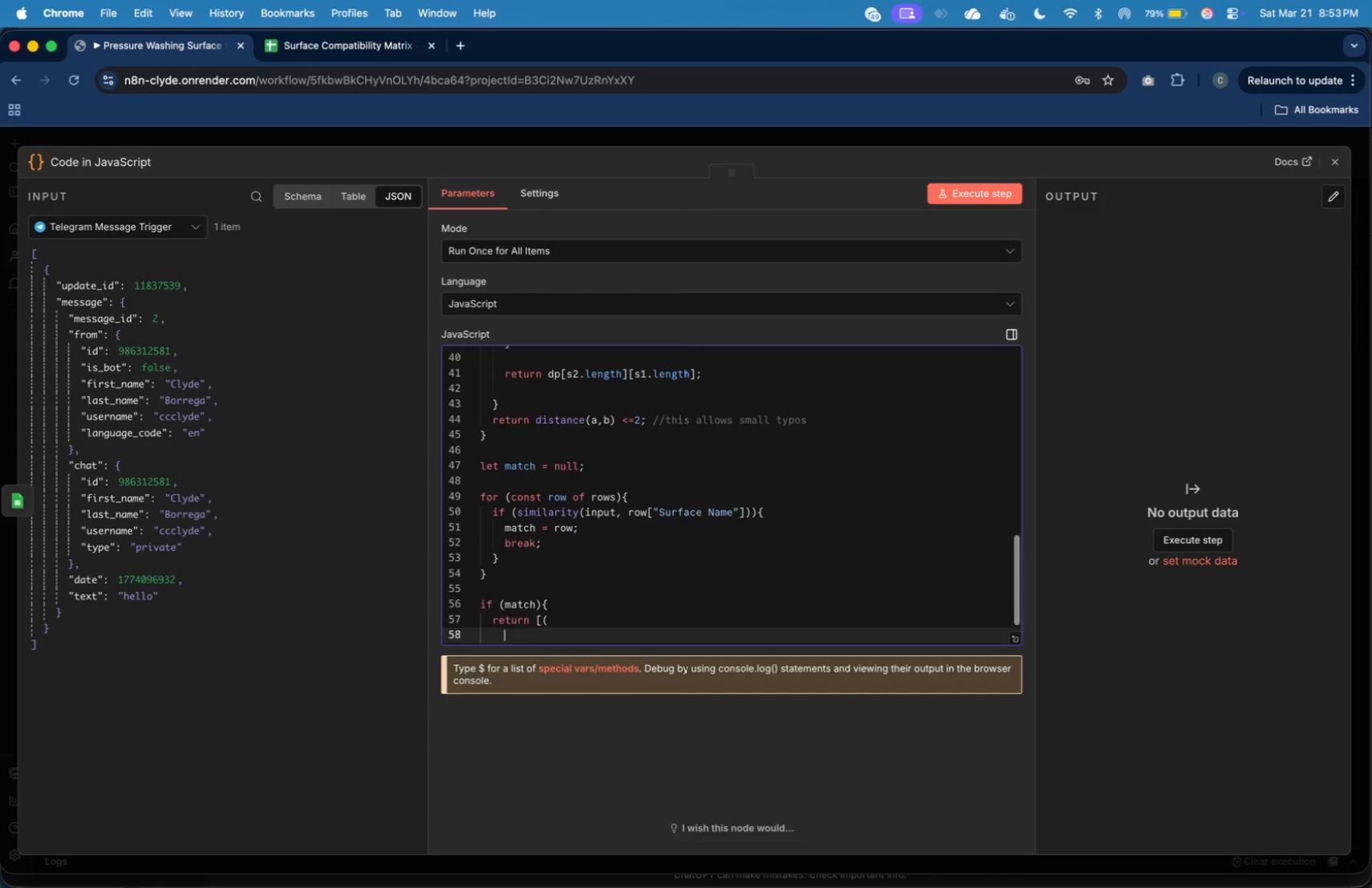 
key(Enter)
 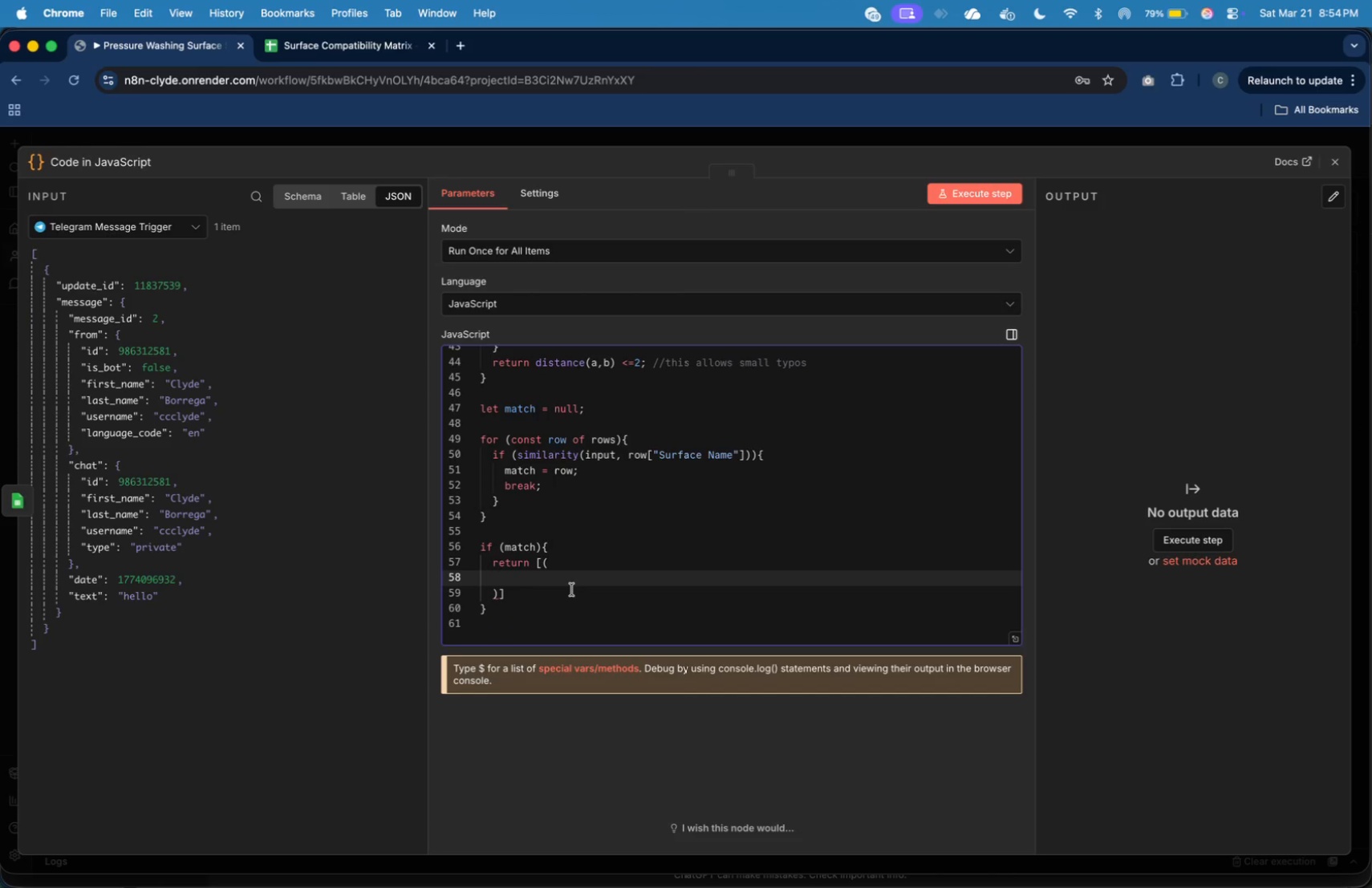 
scroll: coordinate [572, 590], scroll_direction: down, amount: 23.0
 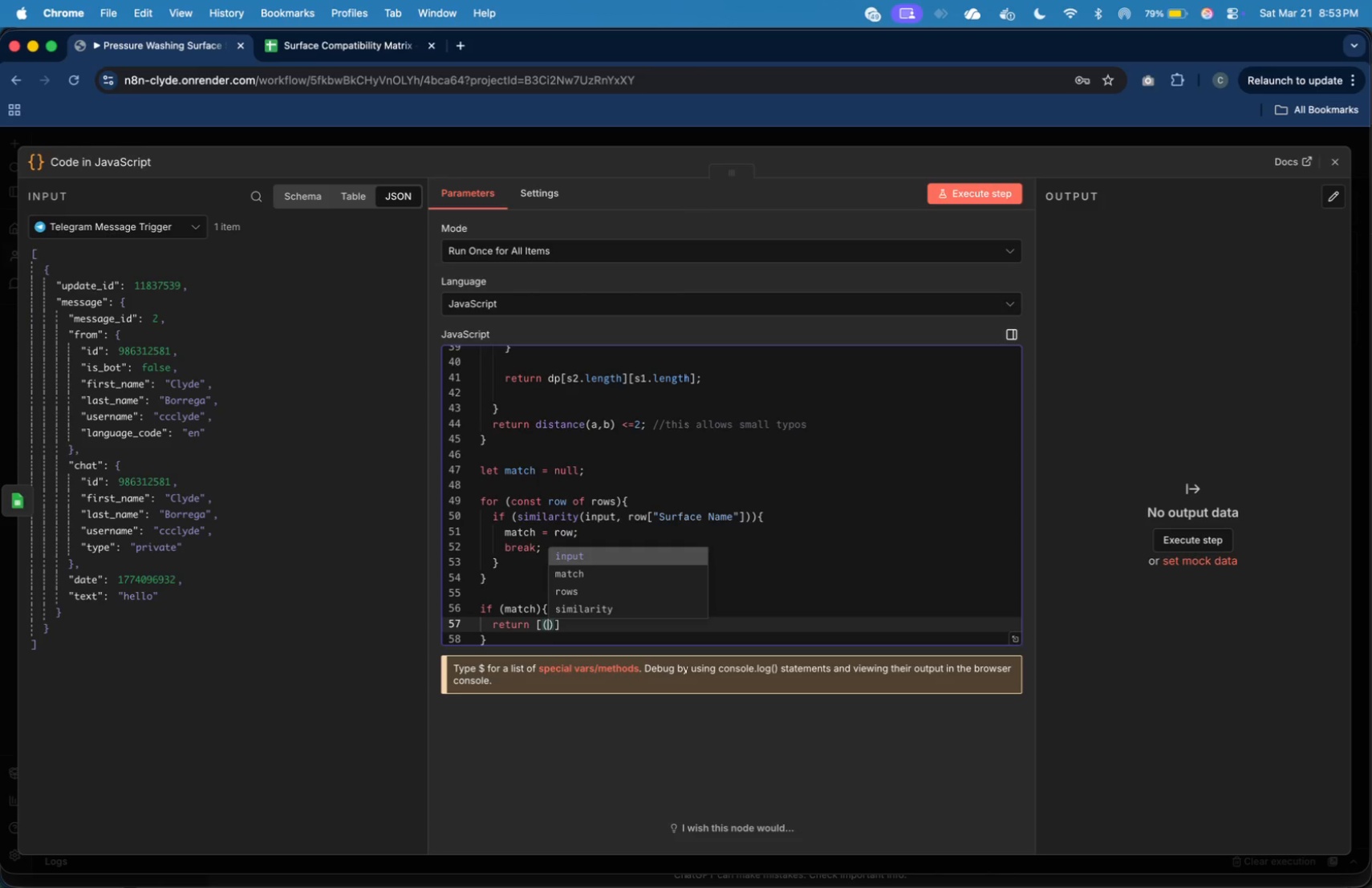 
wait(8.71)
 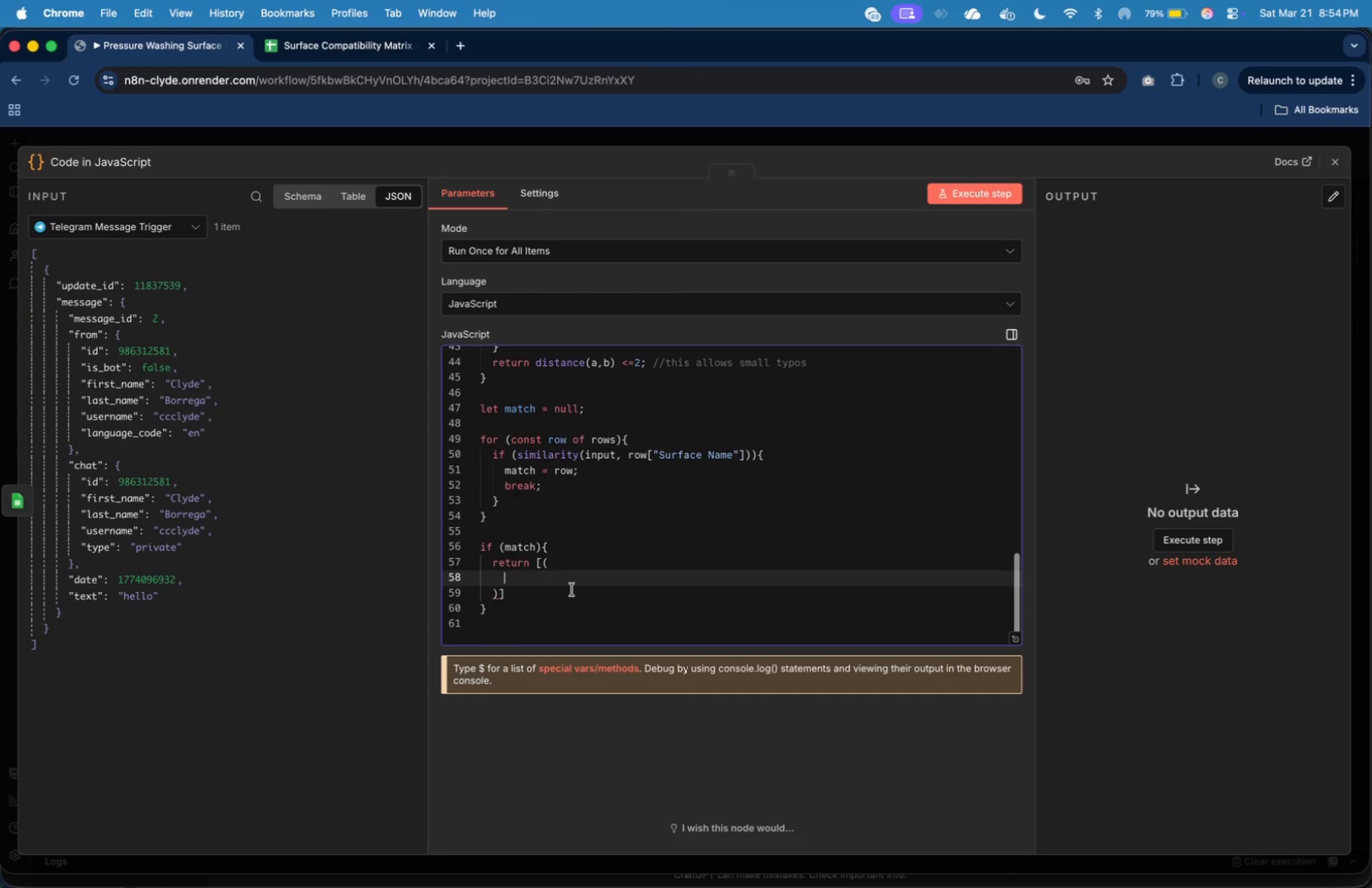 
type(json: {)
 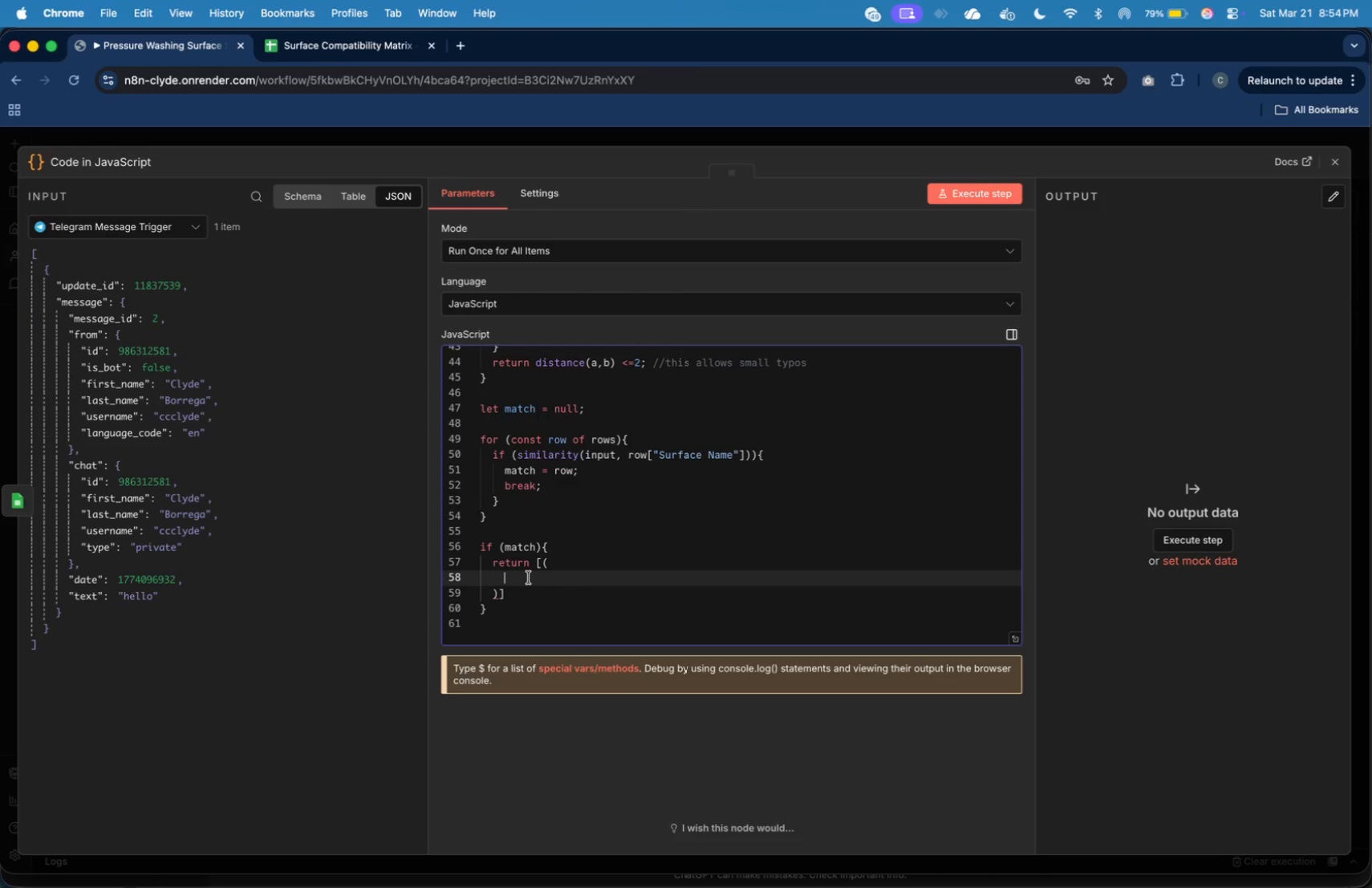 
 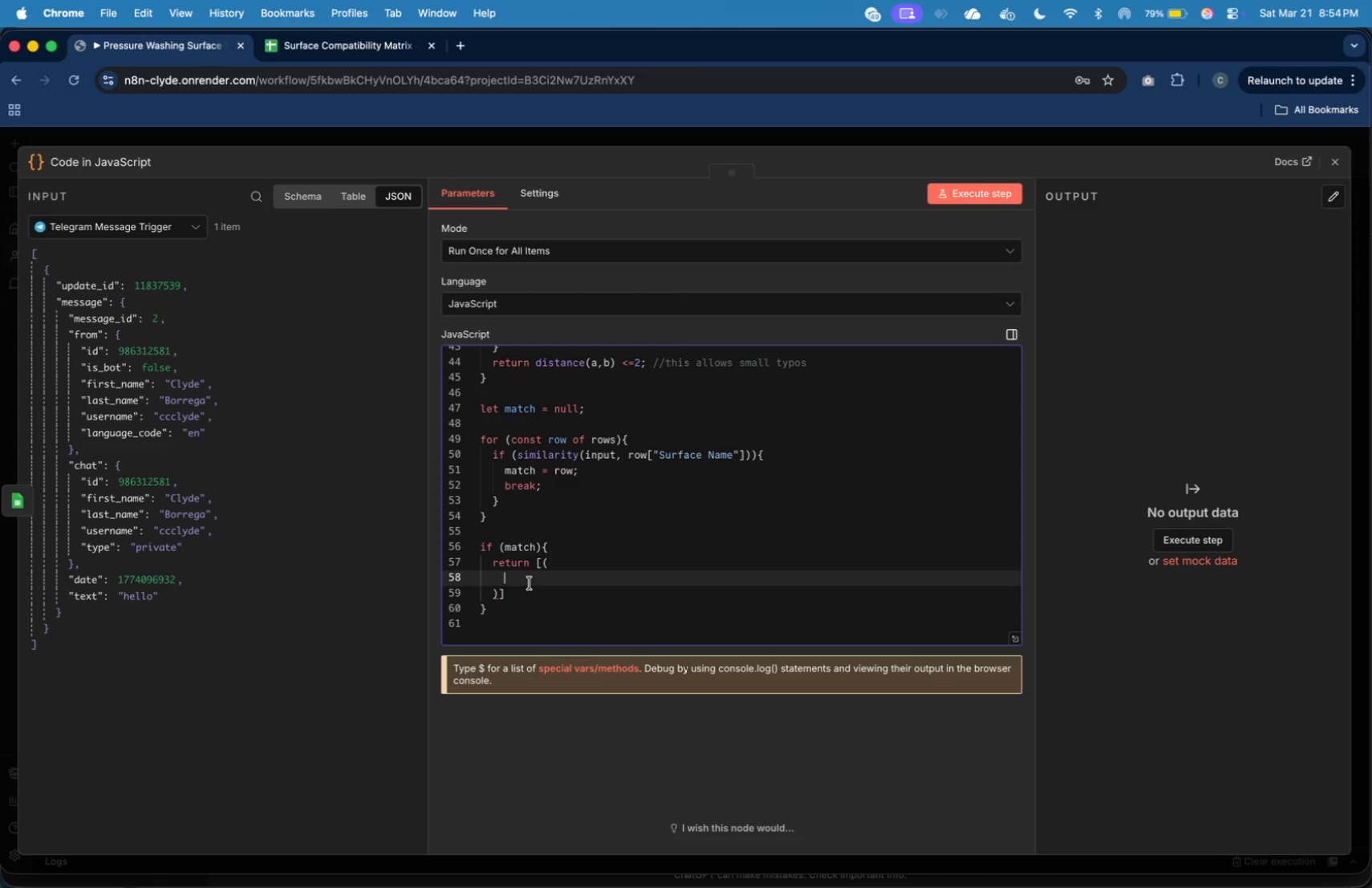 
key(Enter)
 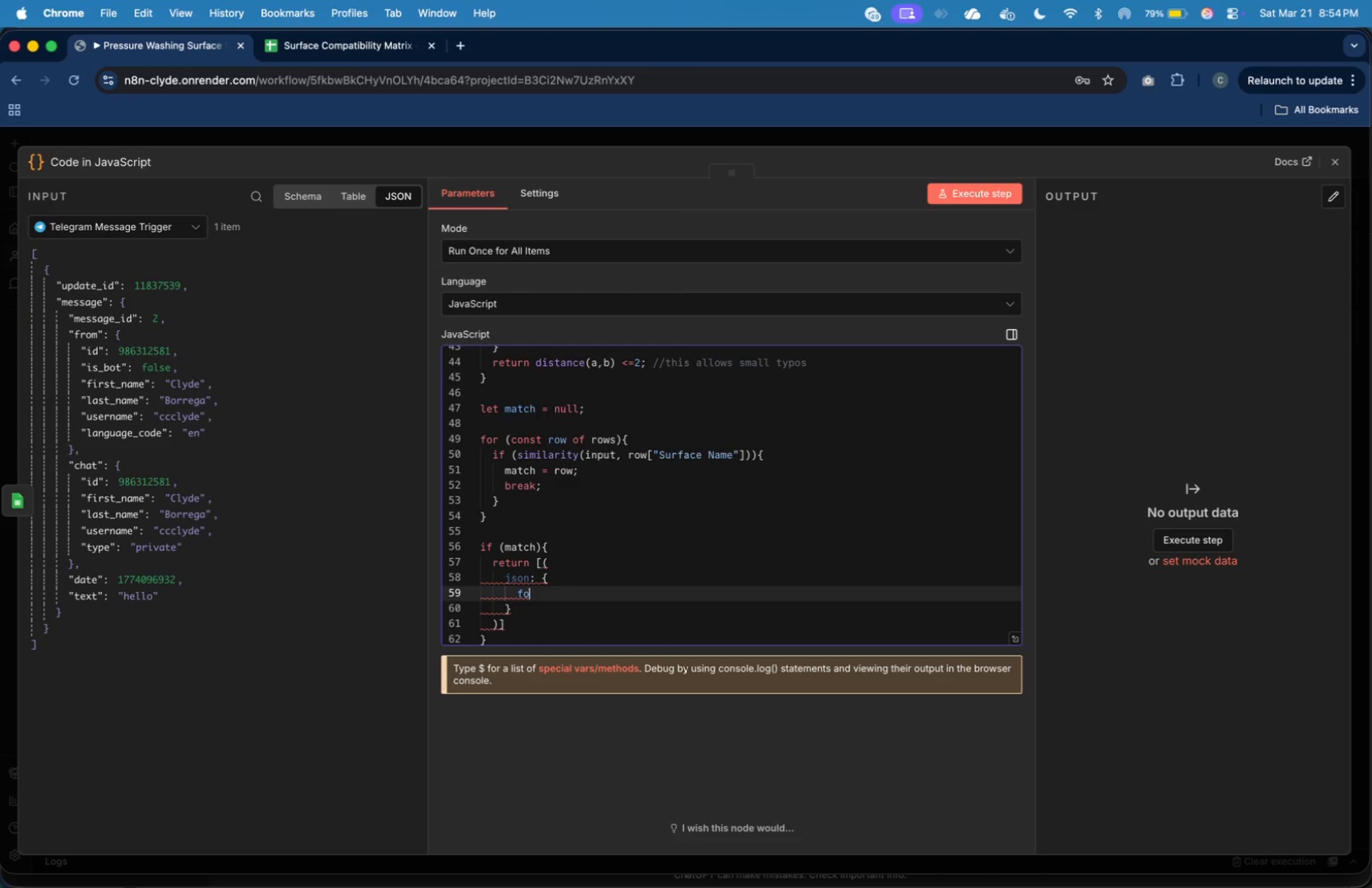 
type(found: true,)
 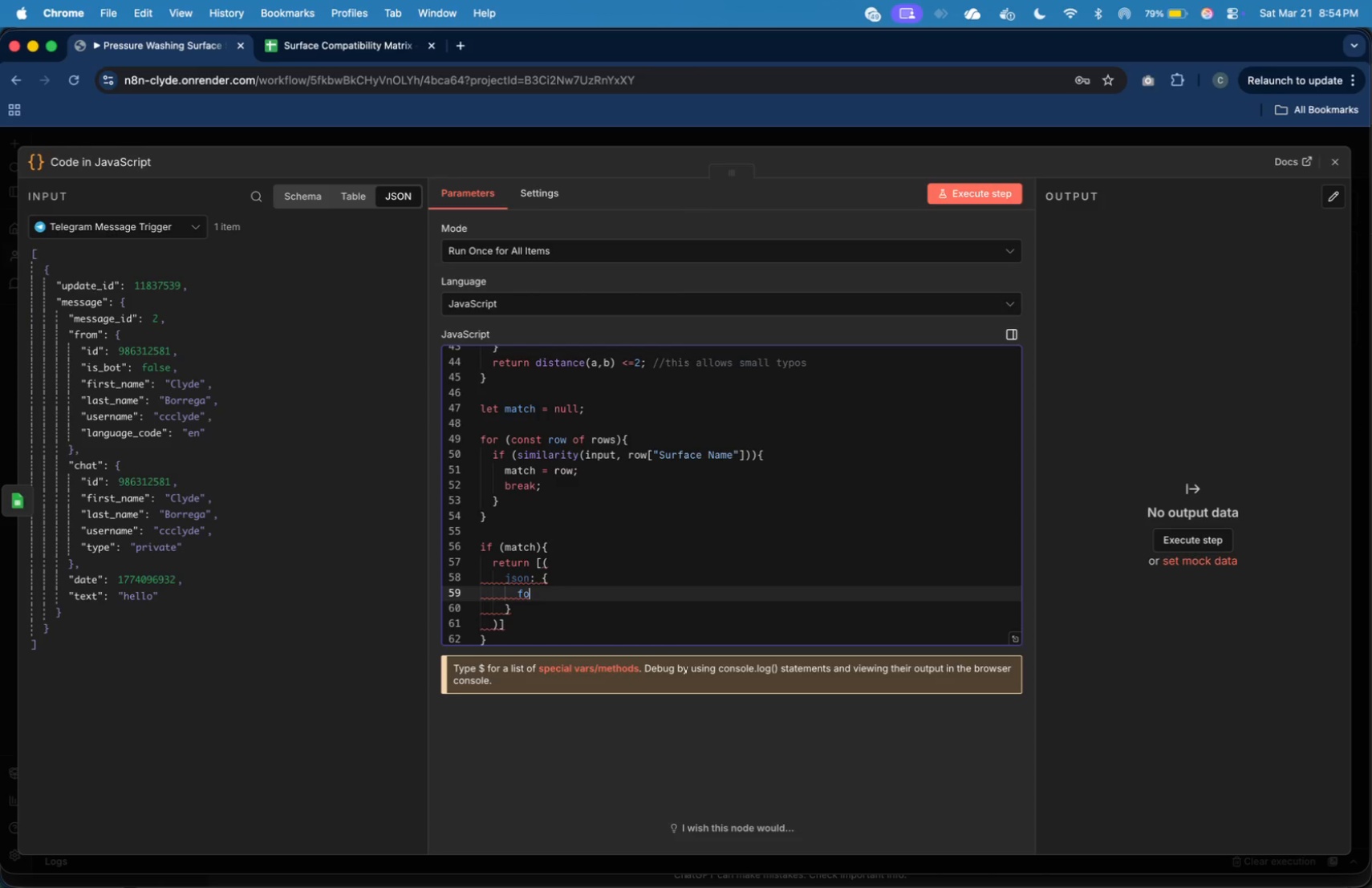 
 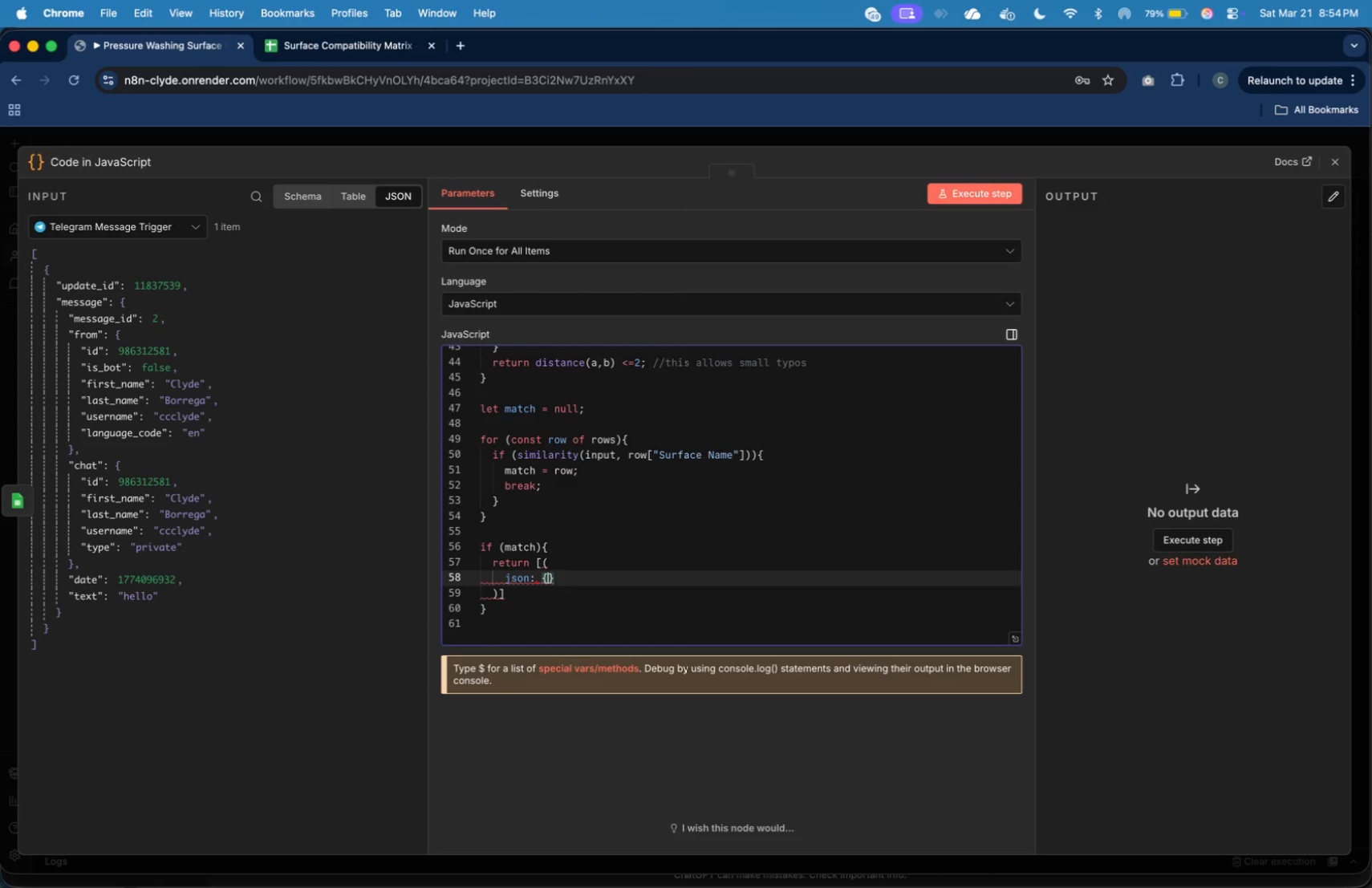 
key(Enter)
 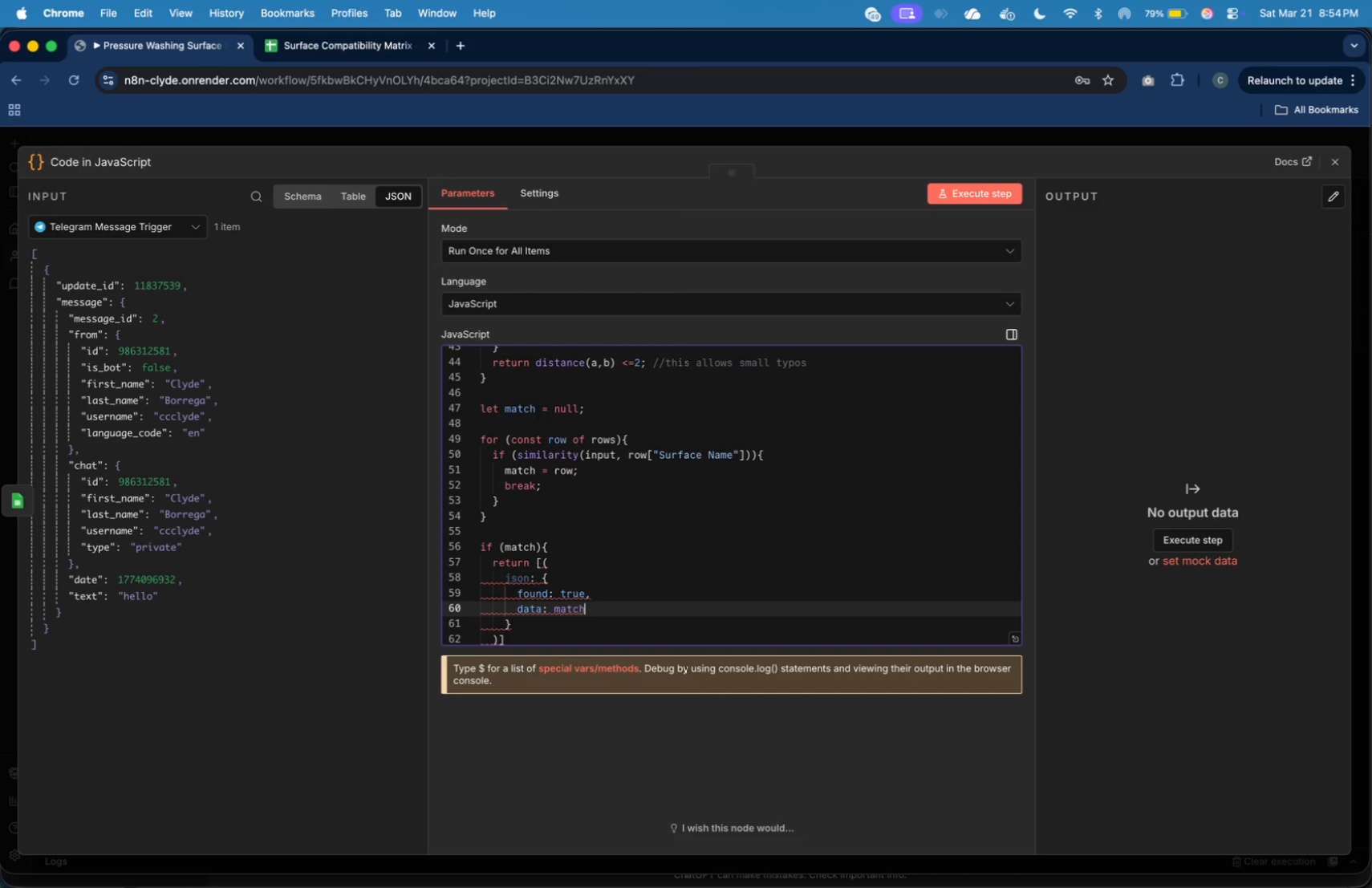 
type(data: match)
 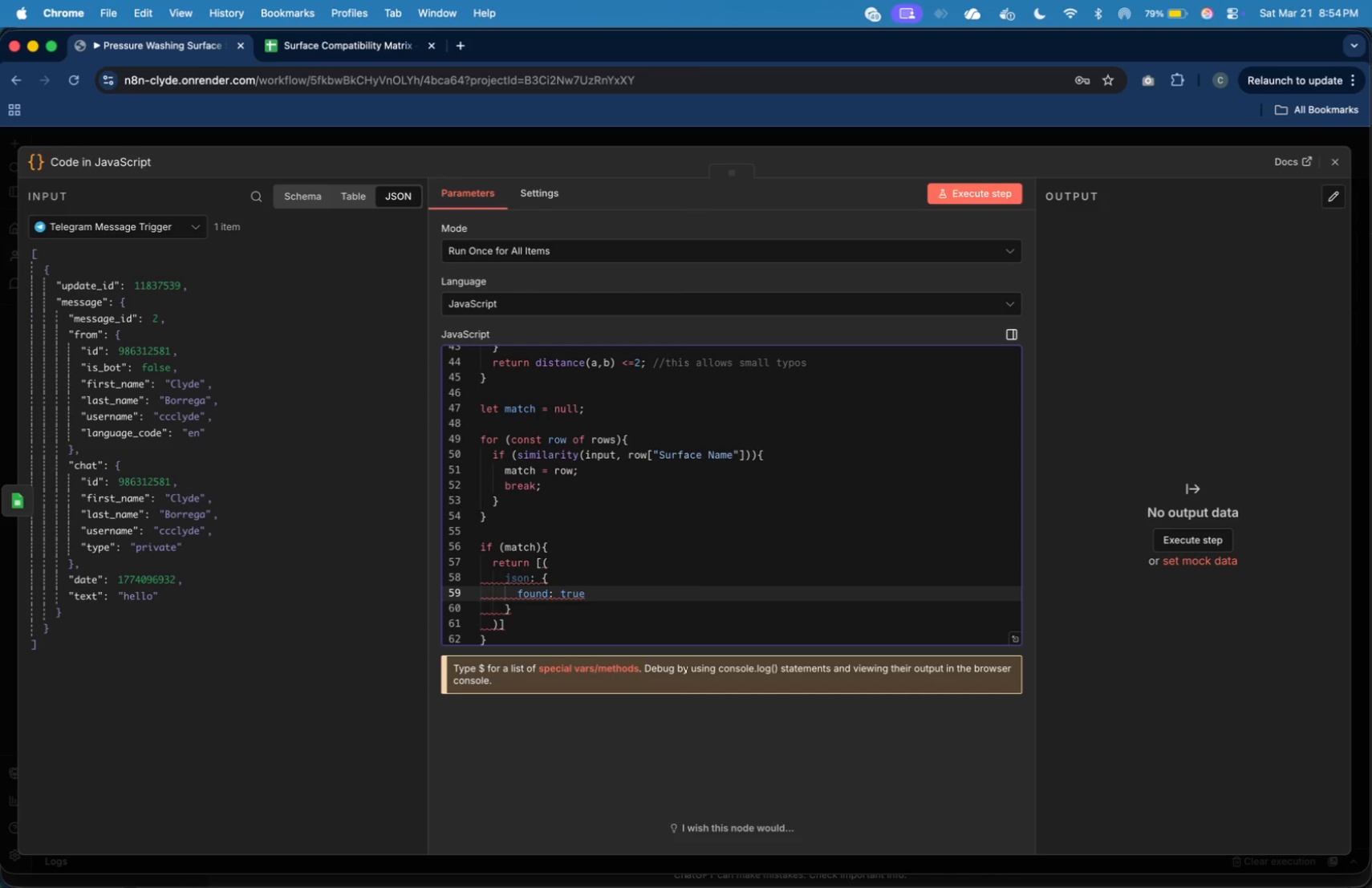 
key(ArrowDown)
 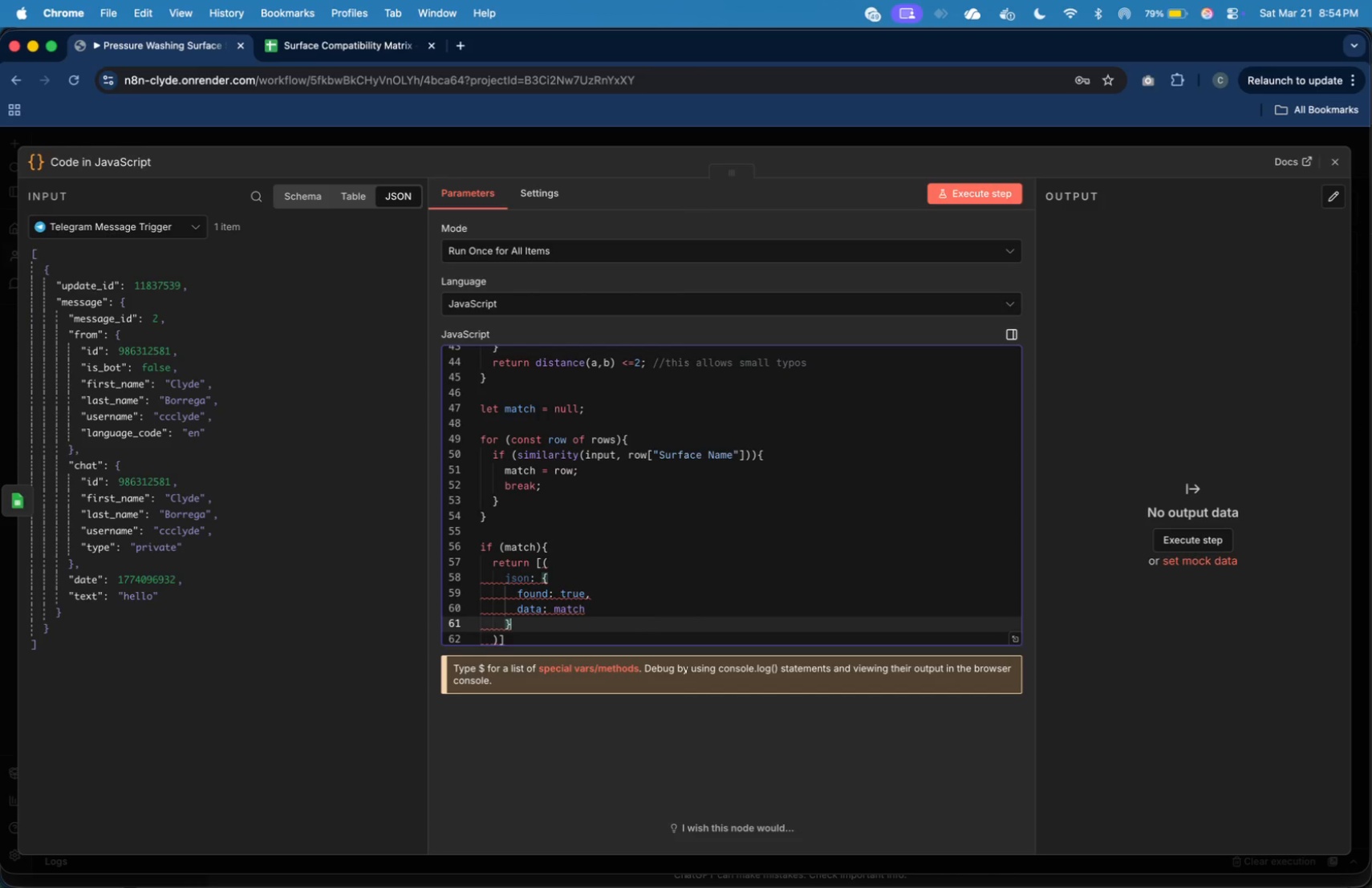 
key(ArrowDown)
 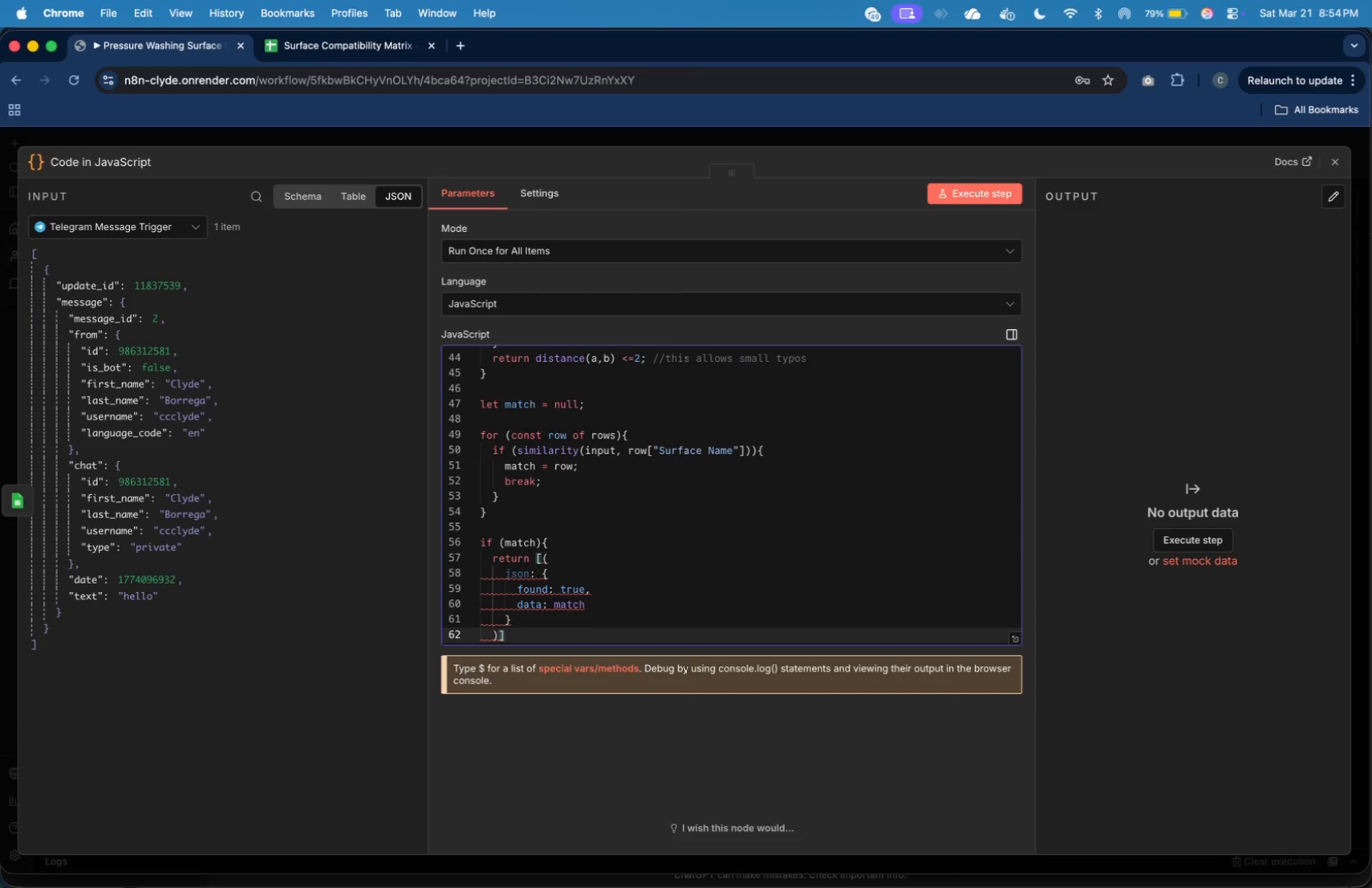 
key(Semicolon)
 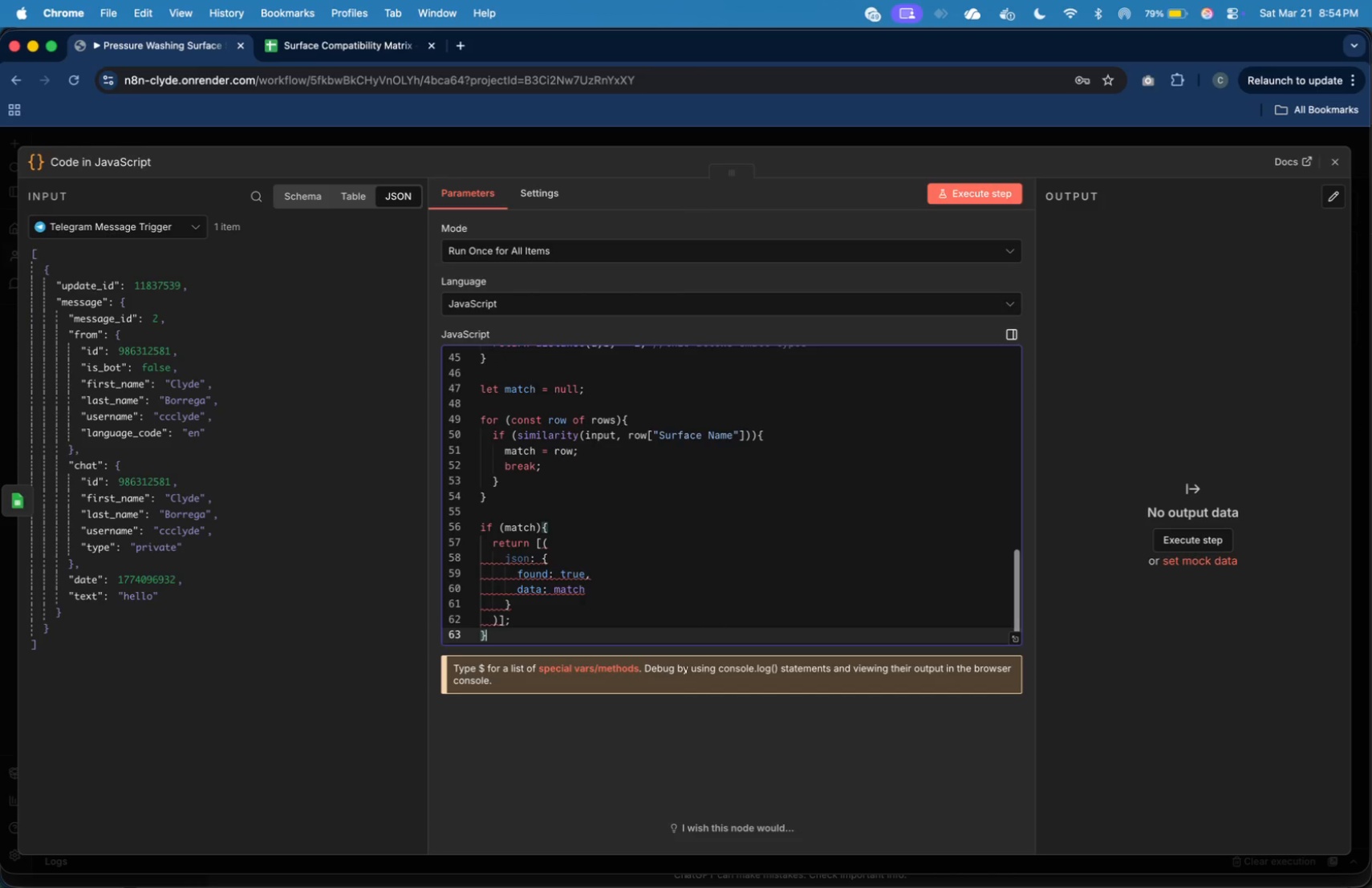 
key(ArrowDown)
 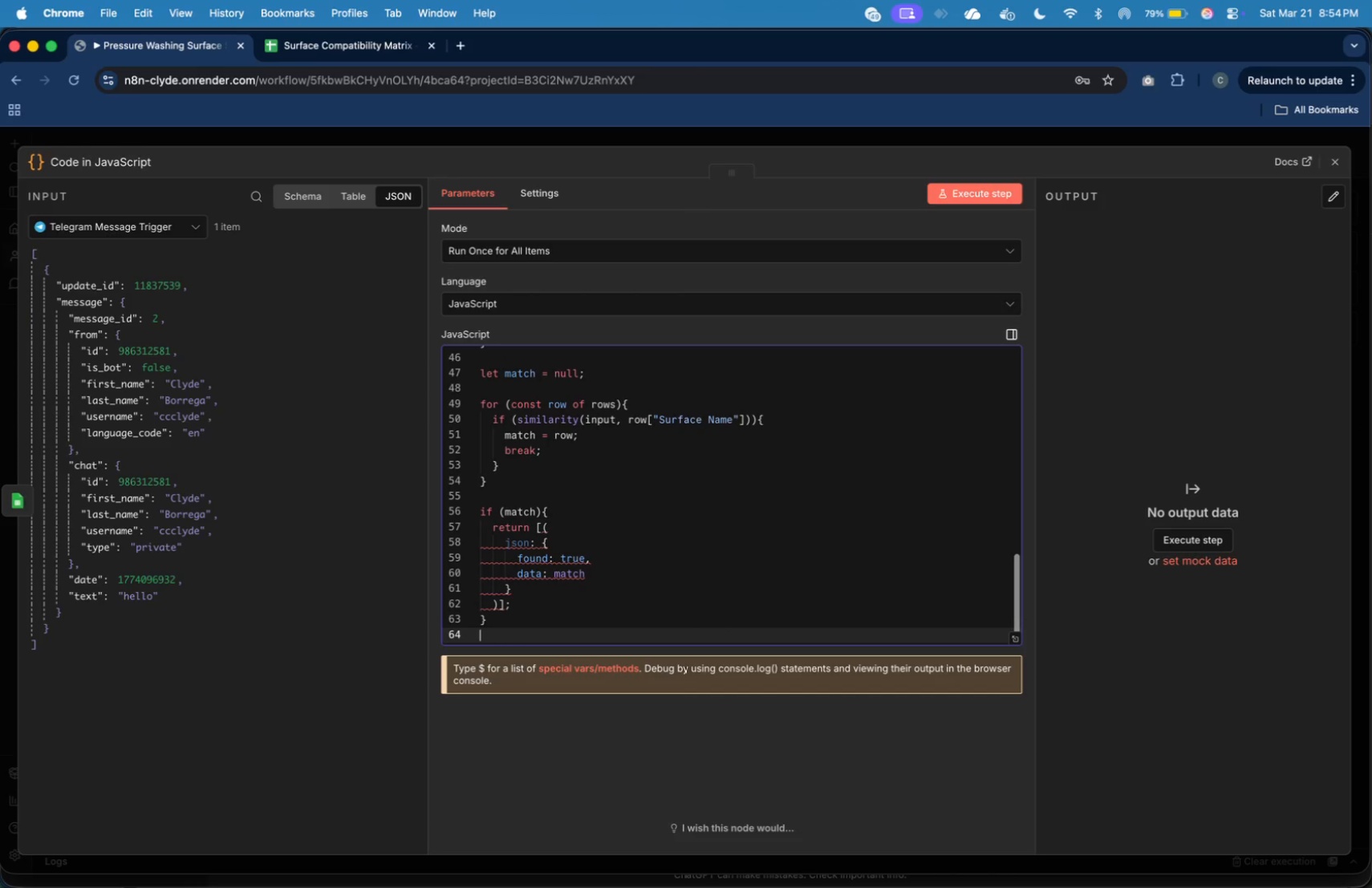 
key(ArrowDown)
 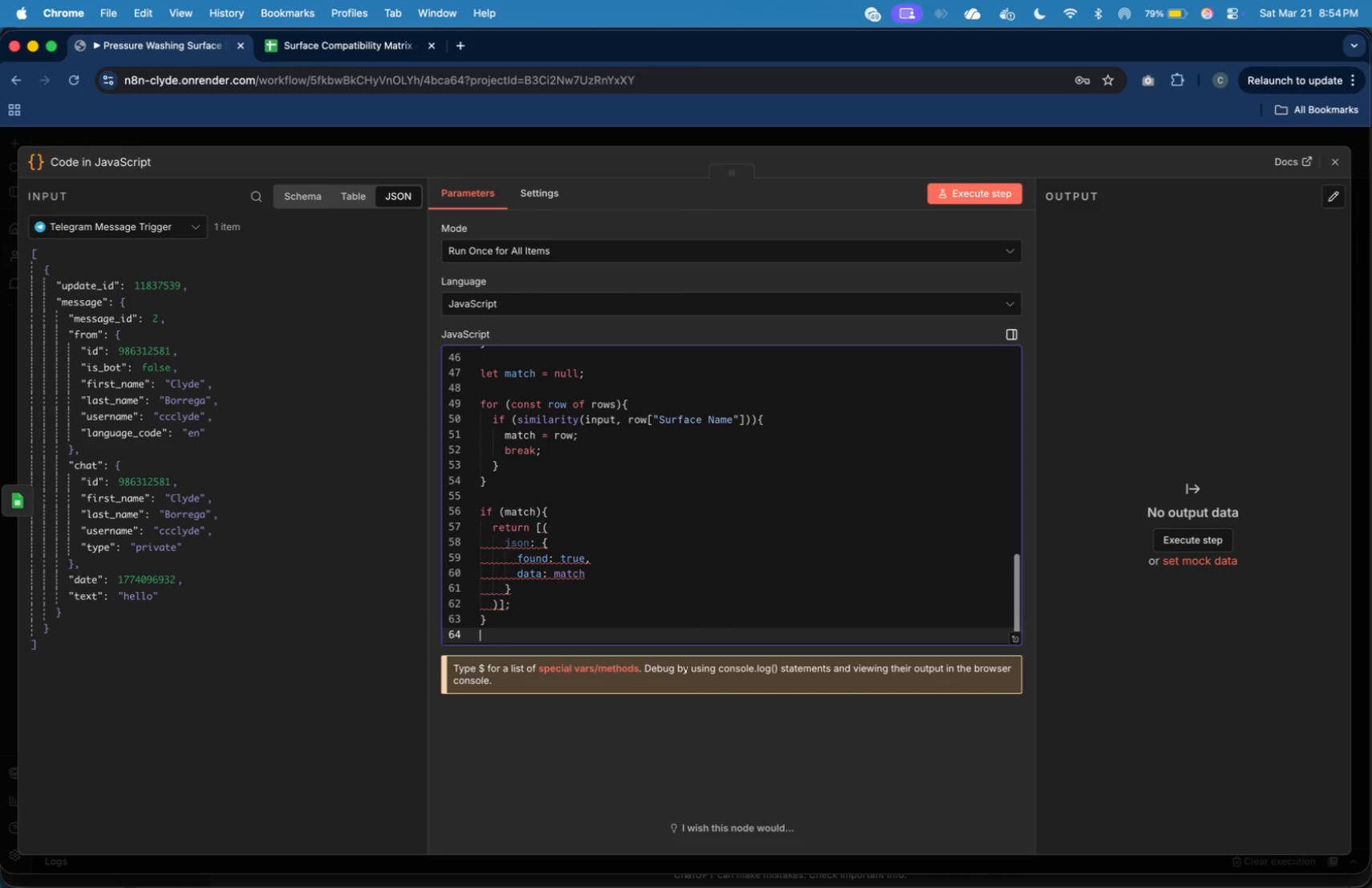 
key(ArrowDown)
 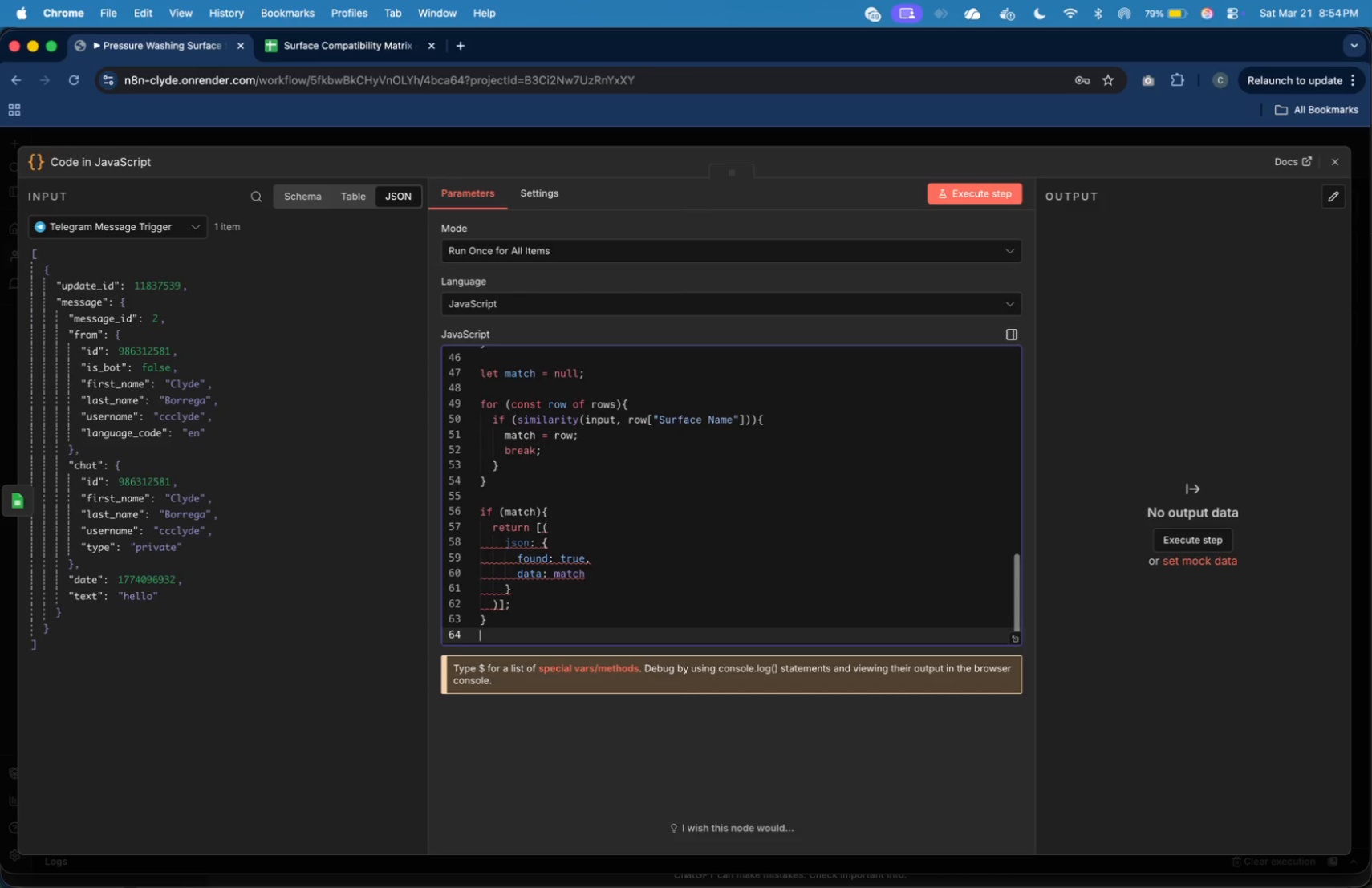 
key(ArrowUp)
 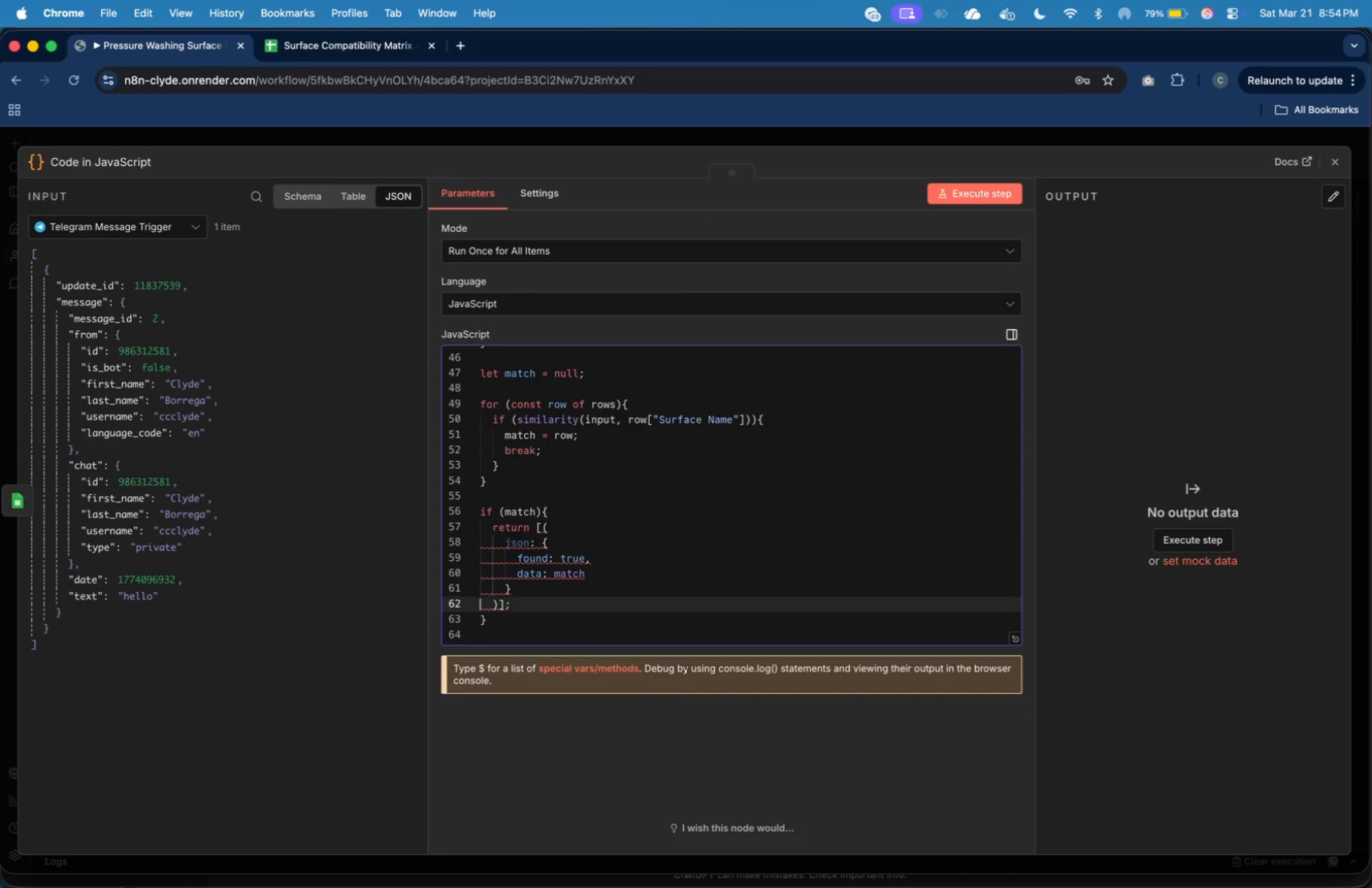 
key(ArrowUp)
 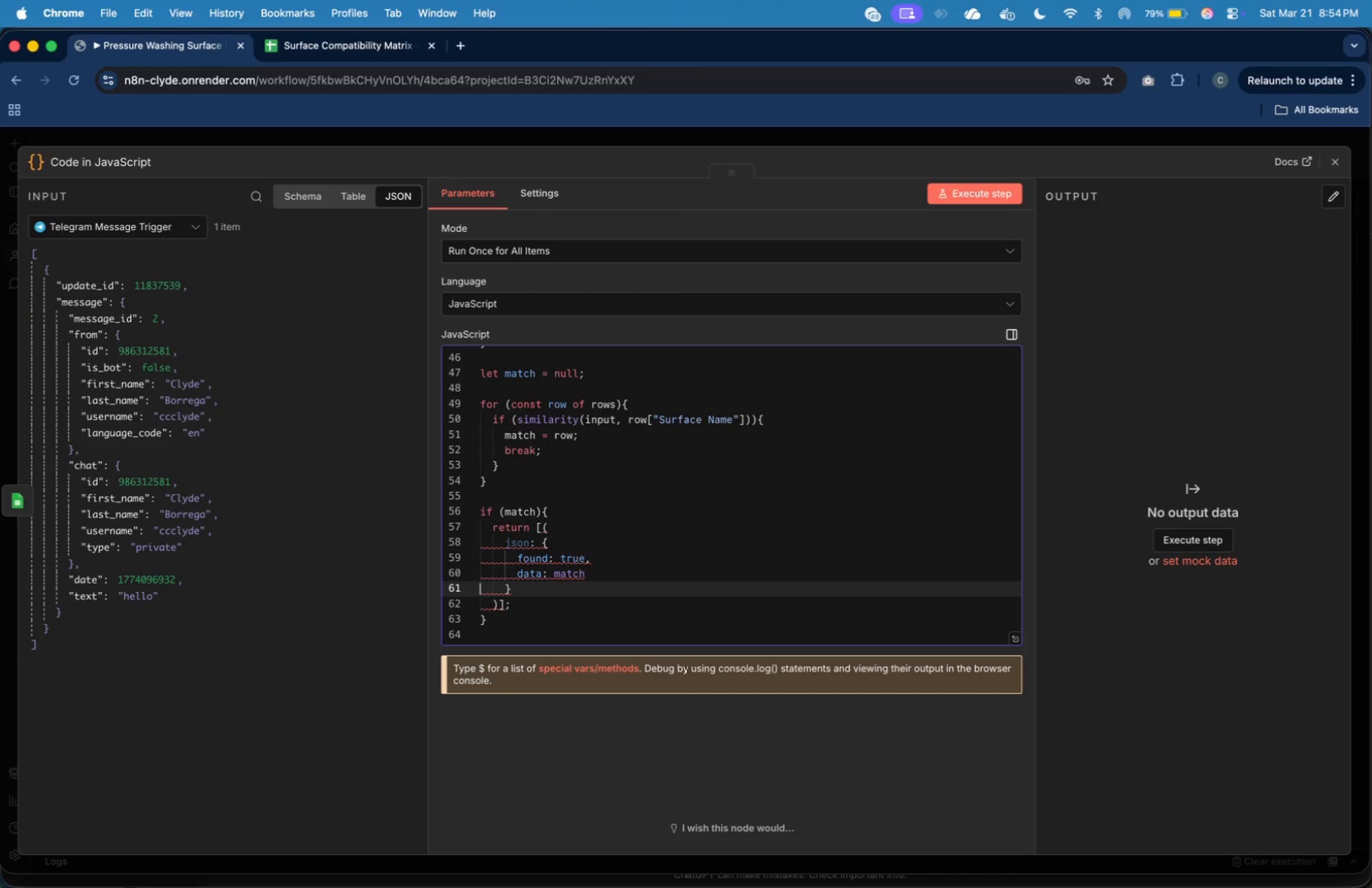 
key(ArrowUp)
 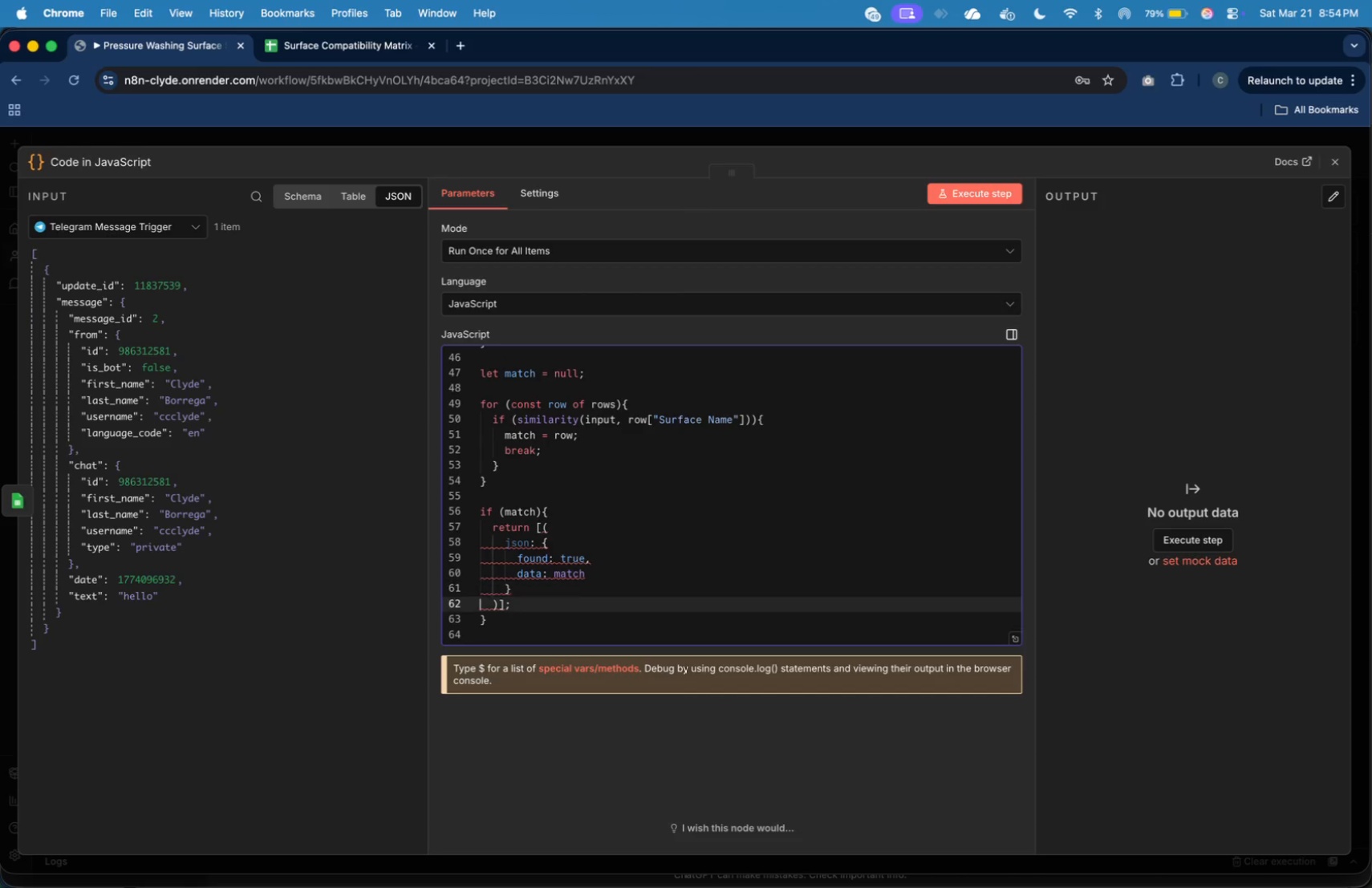 
key(ArrowDown)
 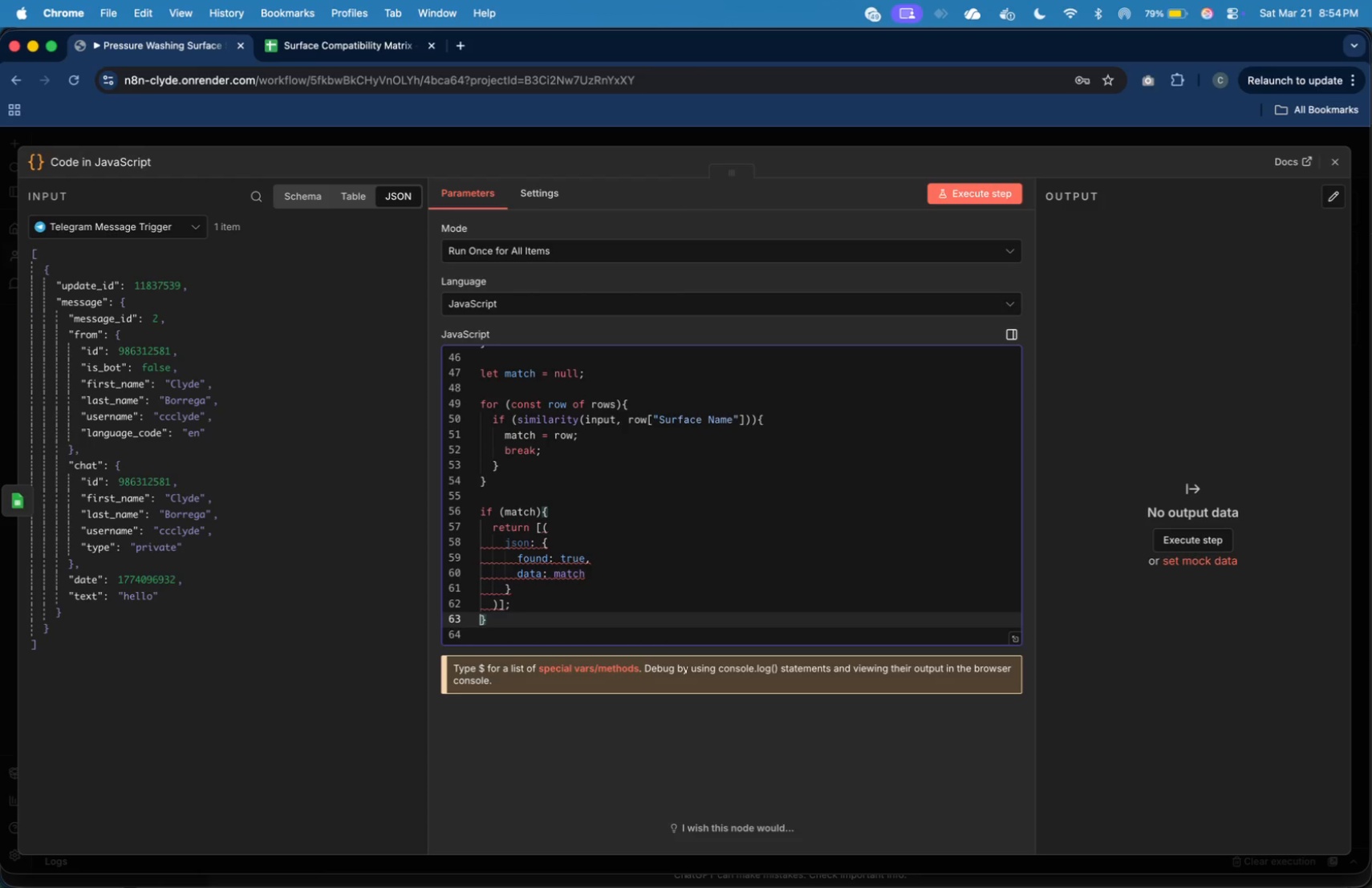 
key(ArrowDown)
 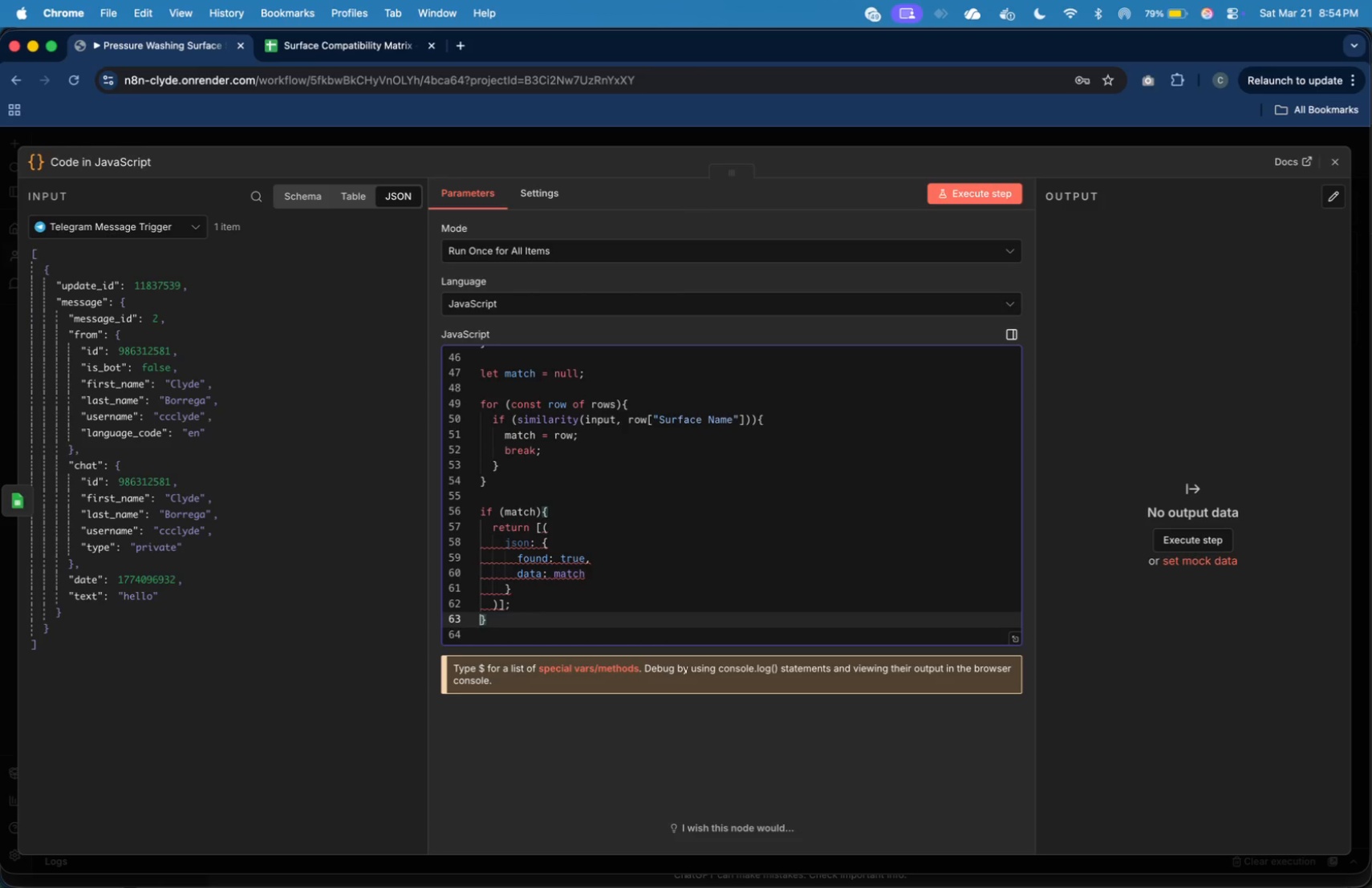 
key(ArrowUp)
 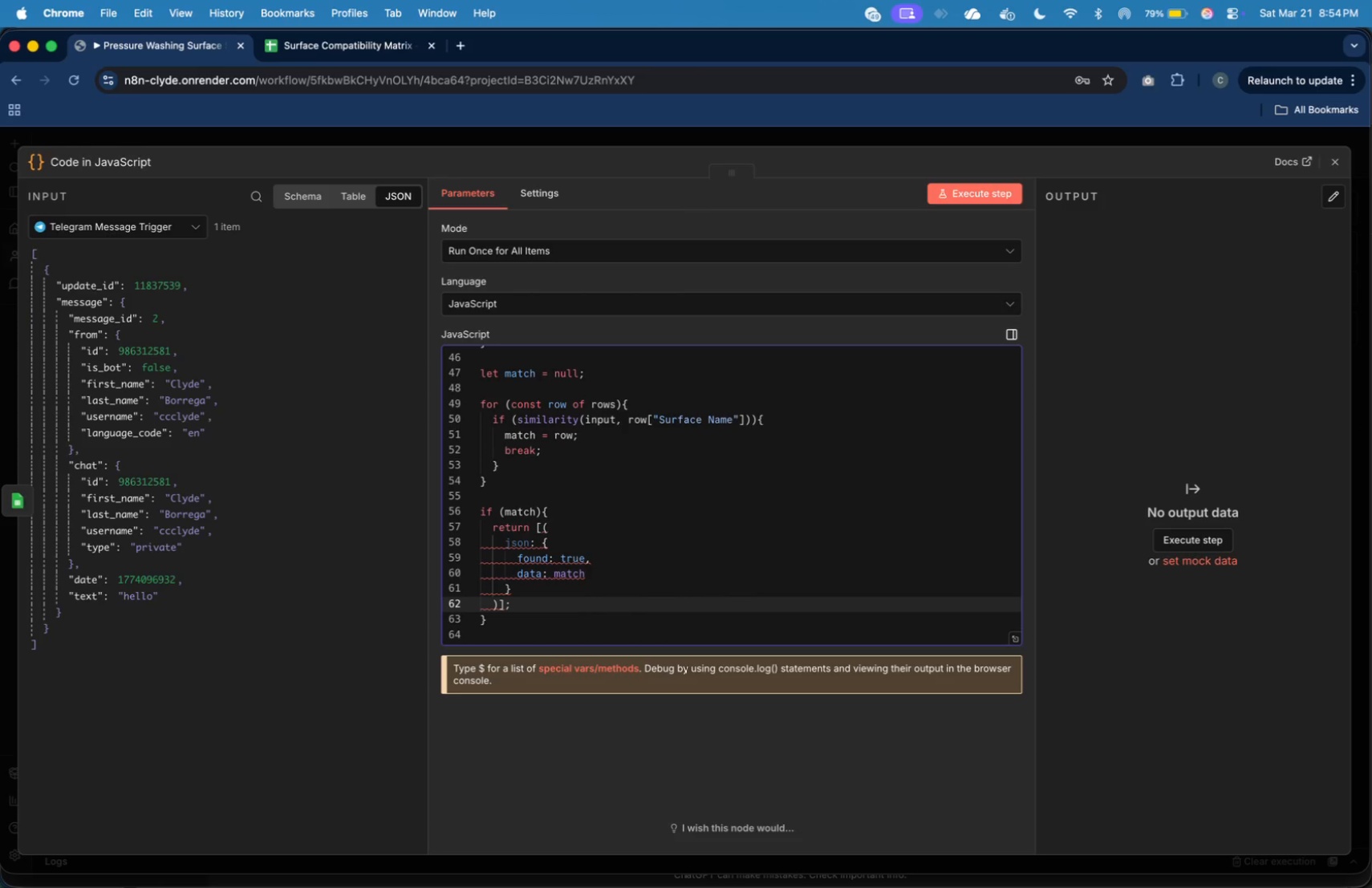 
key(ArrowRight)
 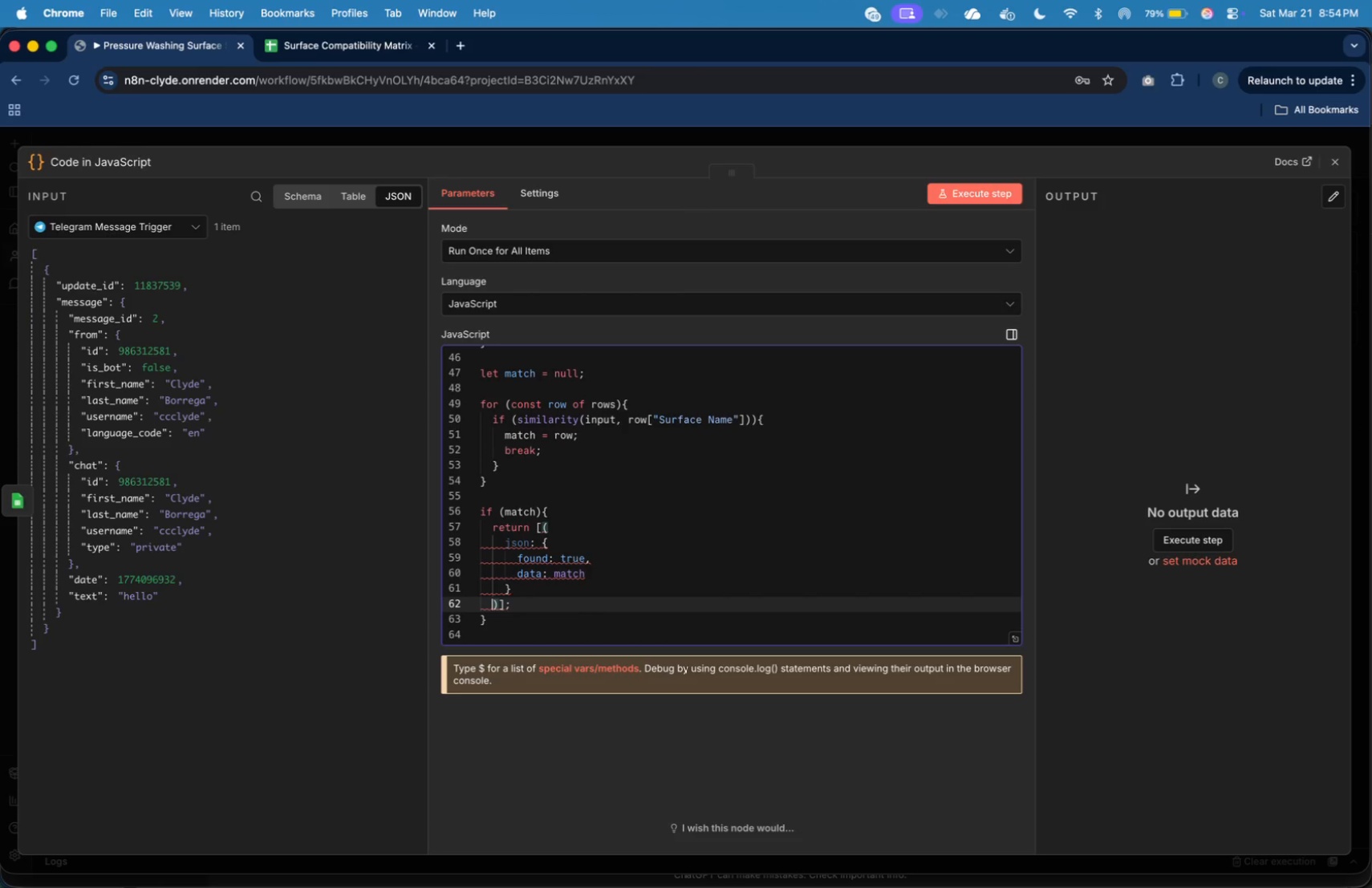 
key(ArrowRight)
 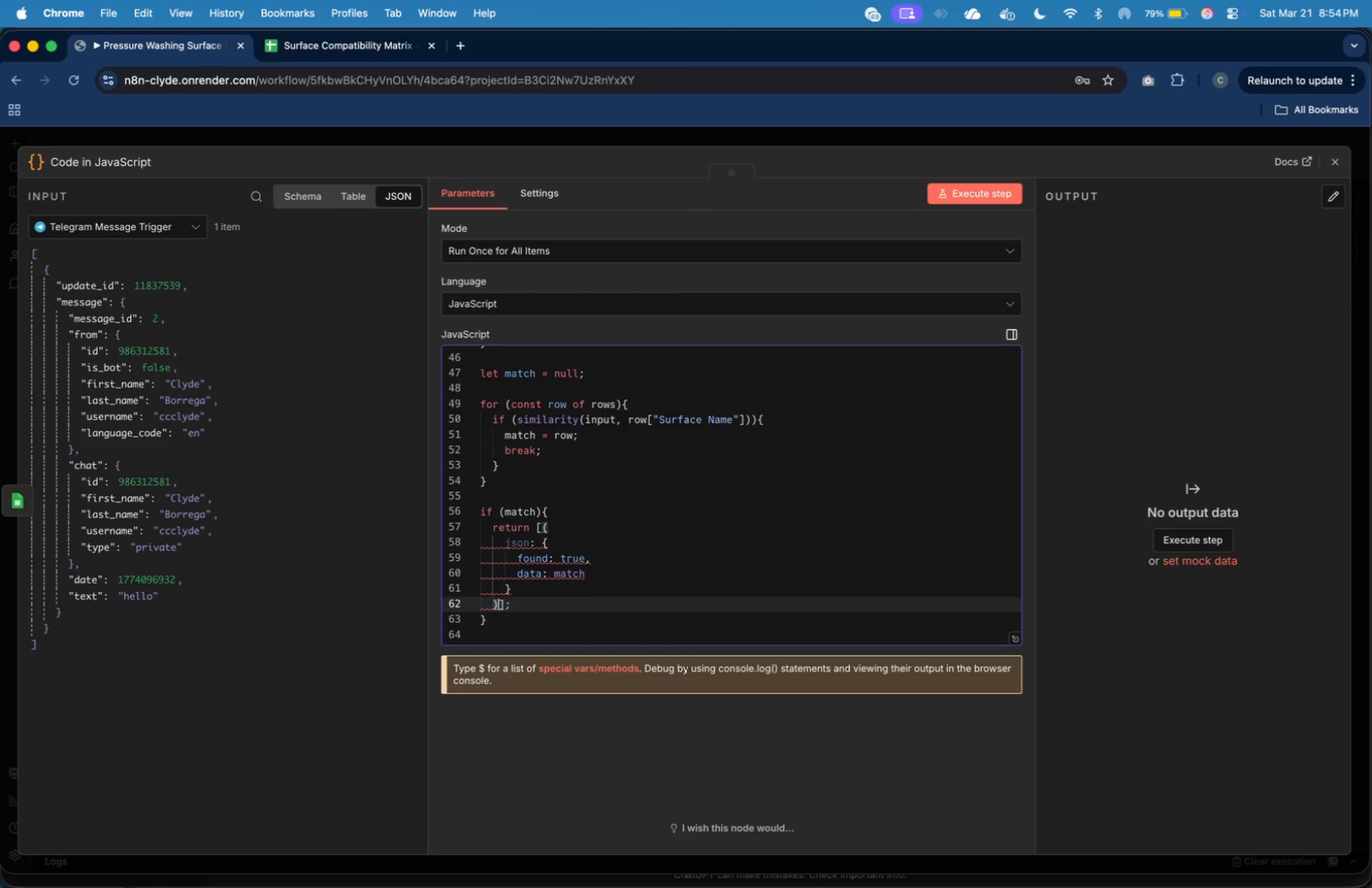 
key(ArrowRight)
 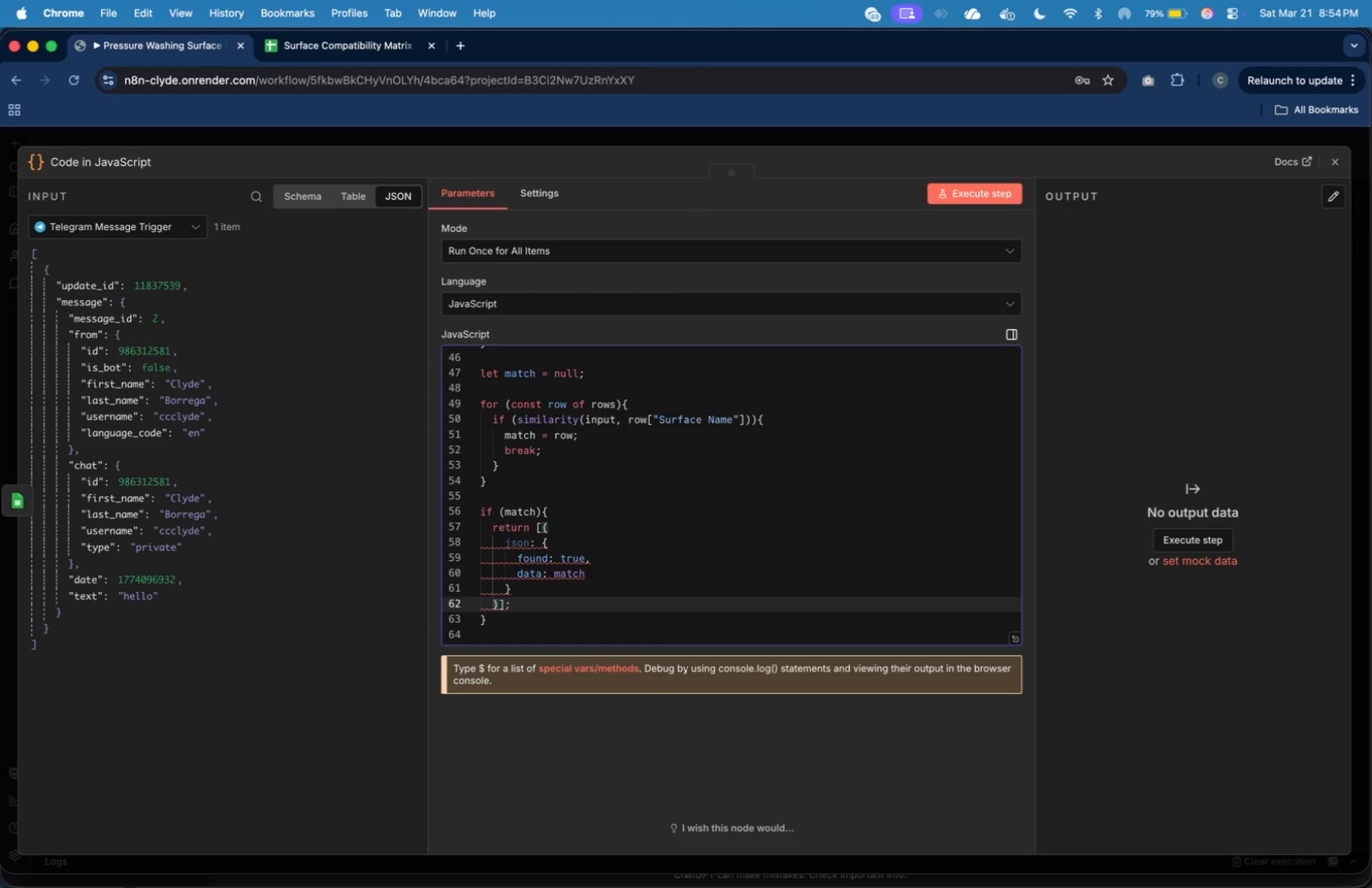 
key(Backspace)
 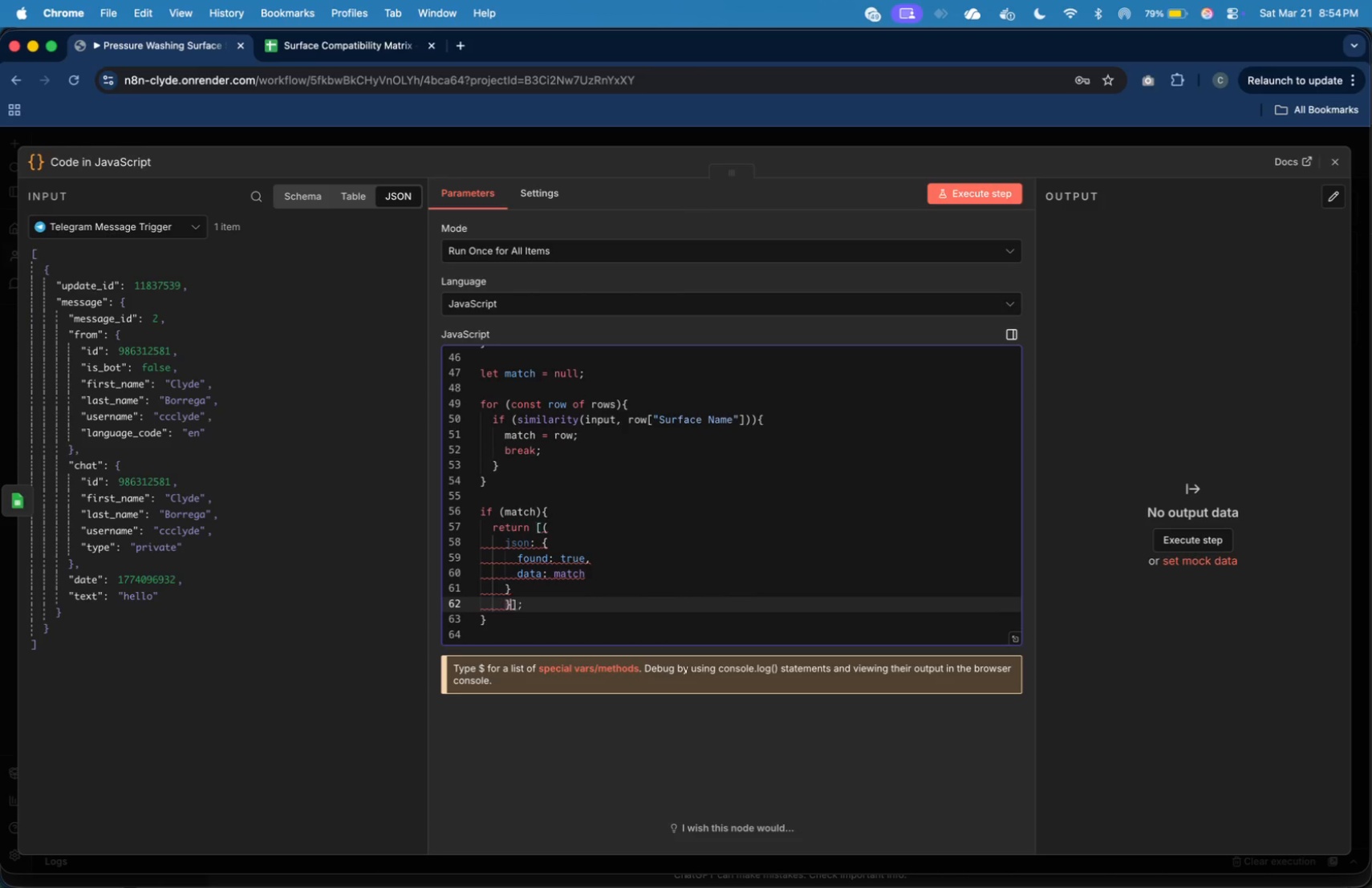 
key(Shift+BracketRight)
 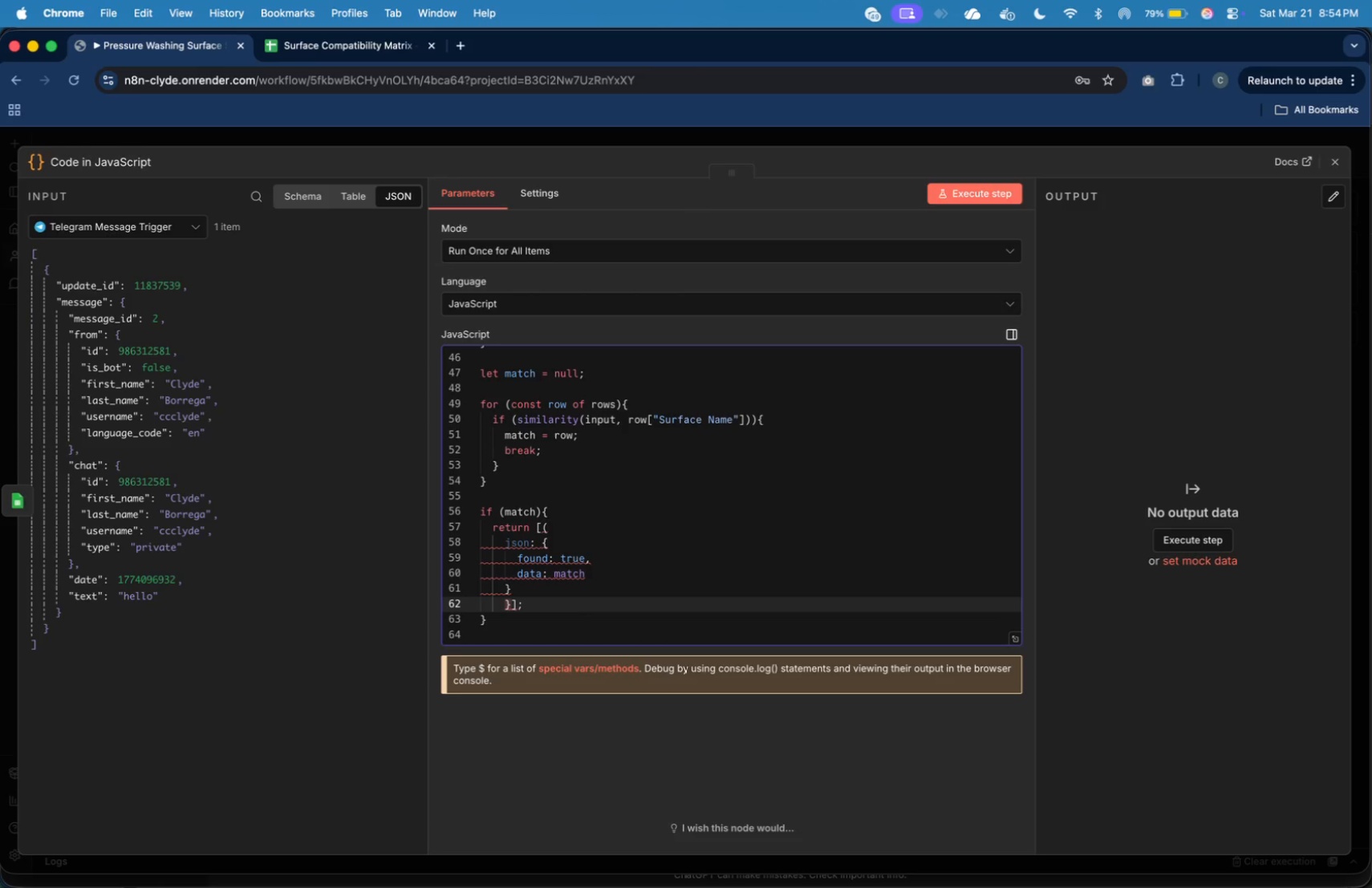 
key(ArrowLeft)
 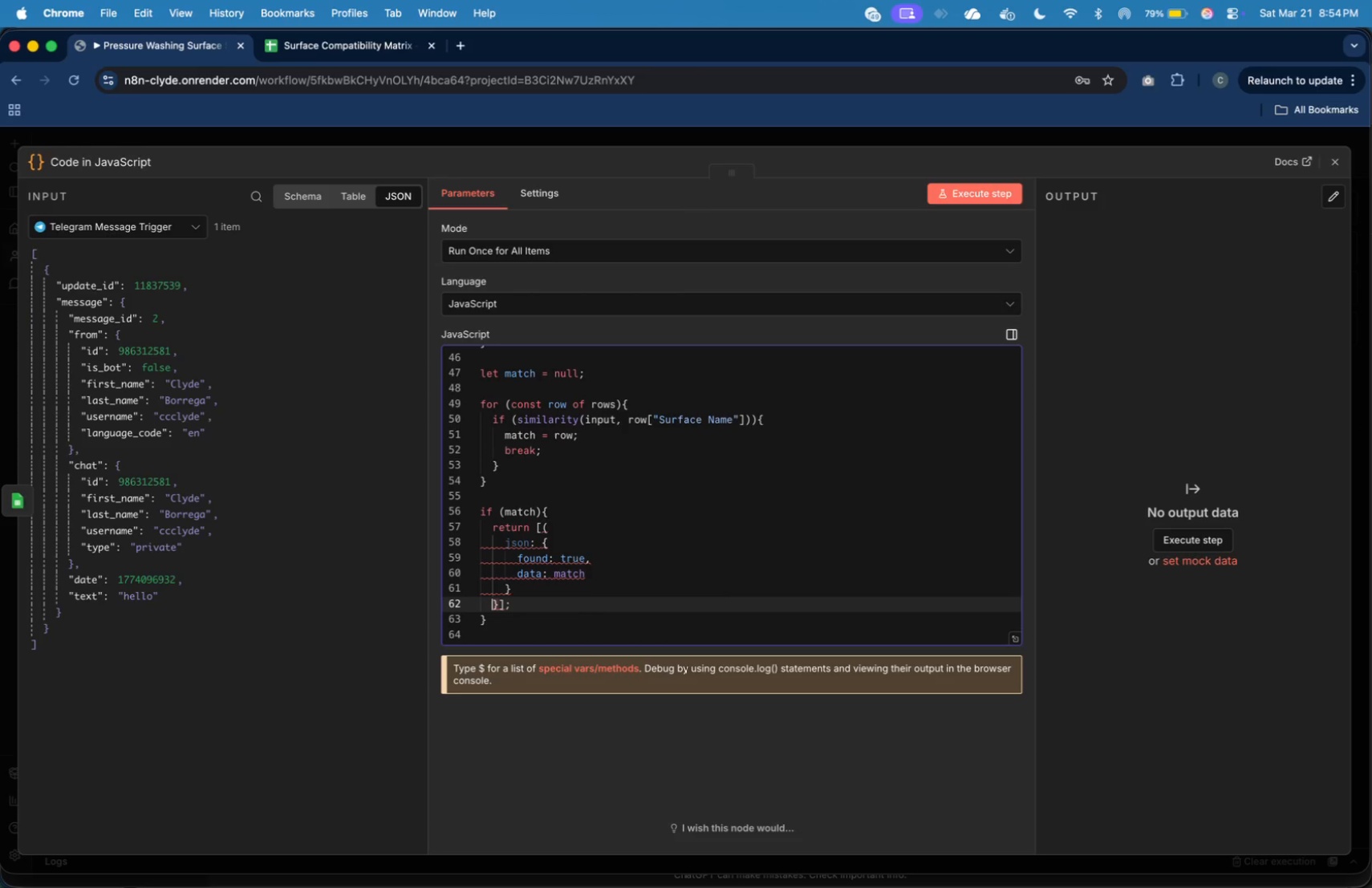 
key(Backspace)
 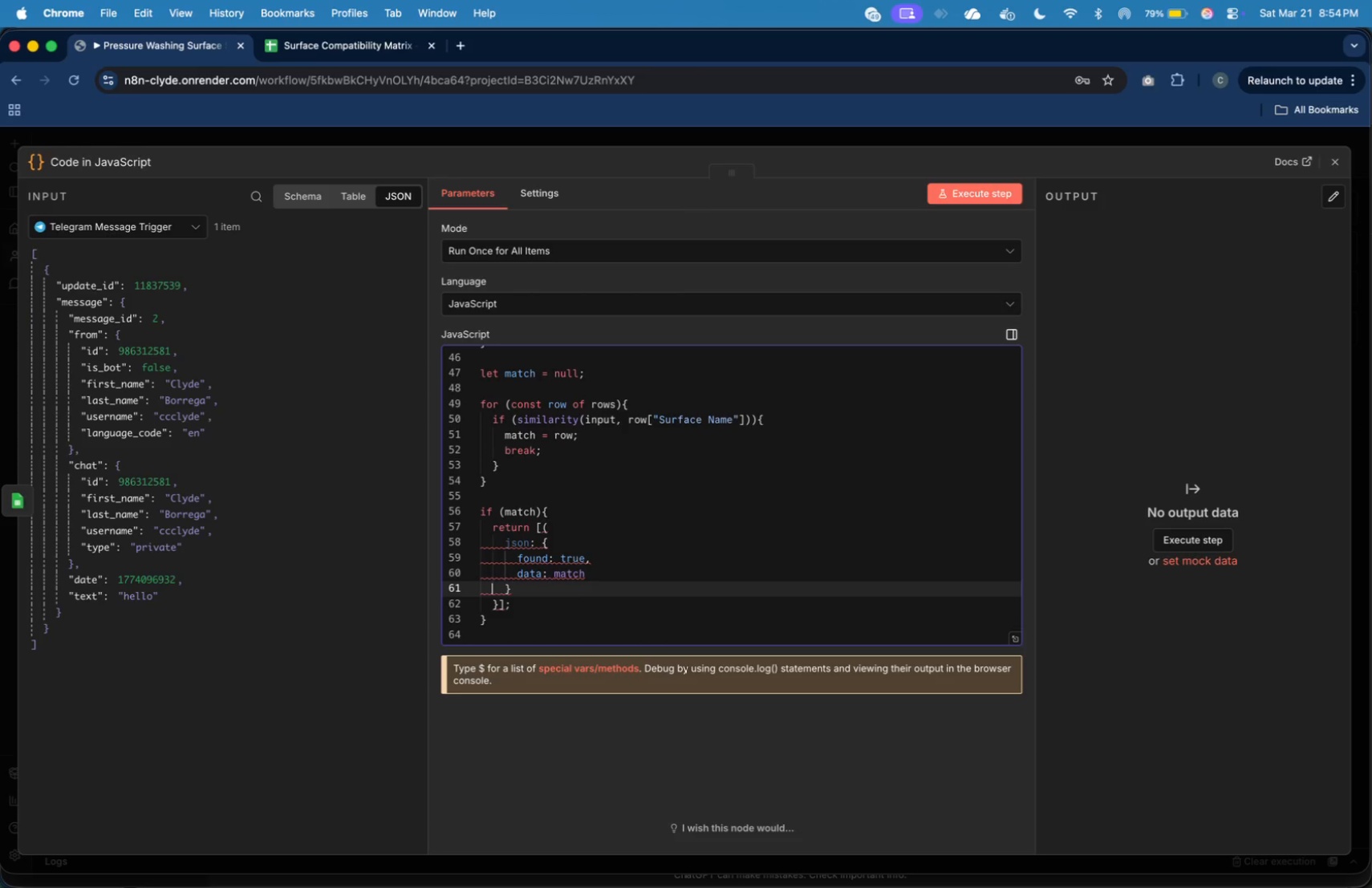 
key(ArrowUp)
 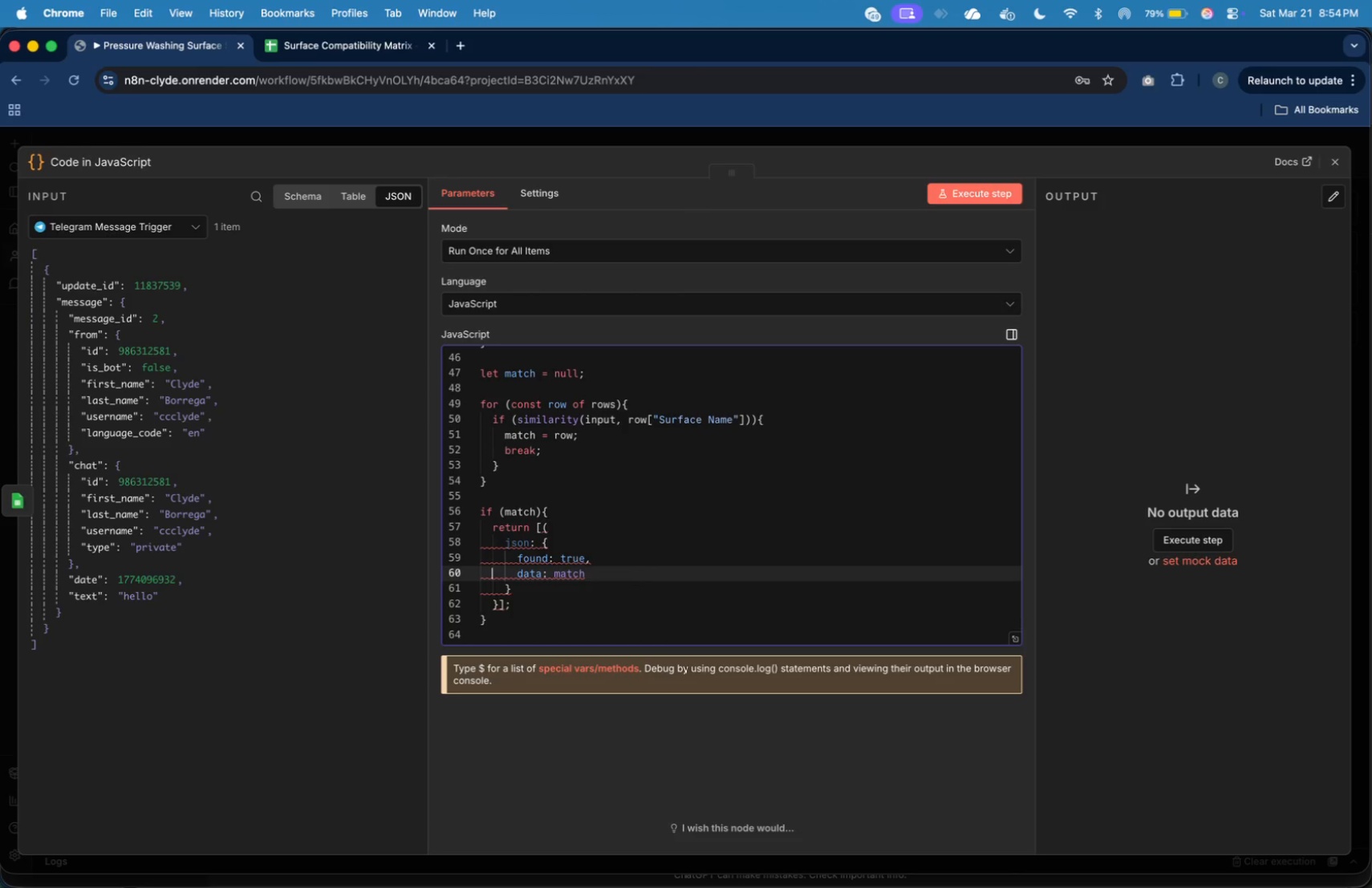 
key(ArrowUp)
 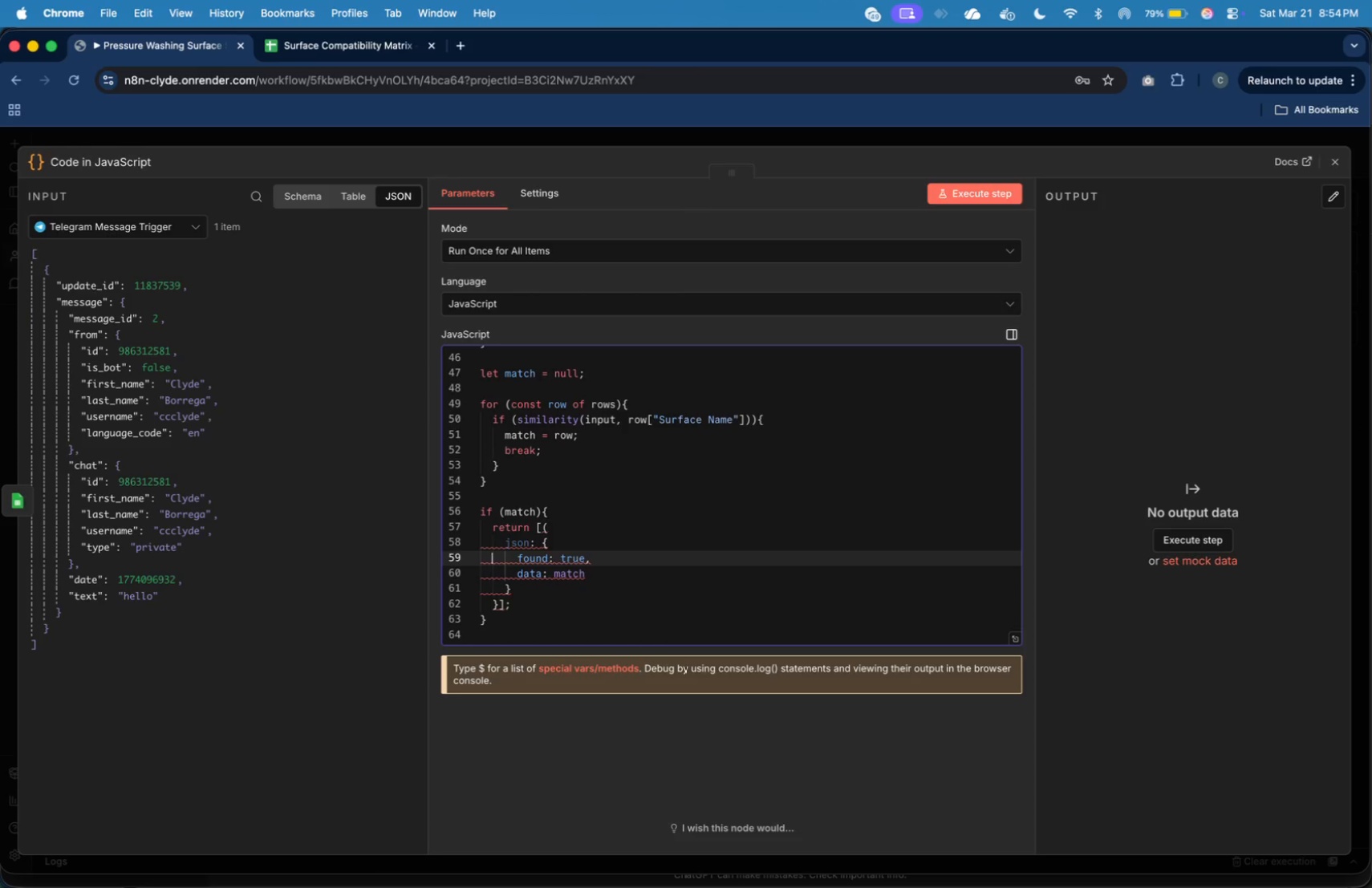 
key(ArrowUp)
 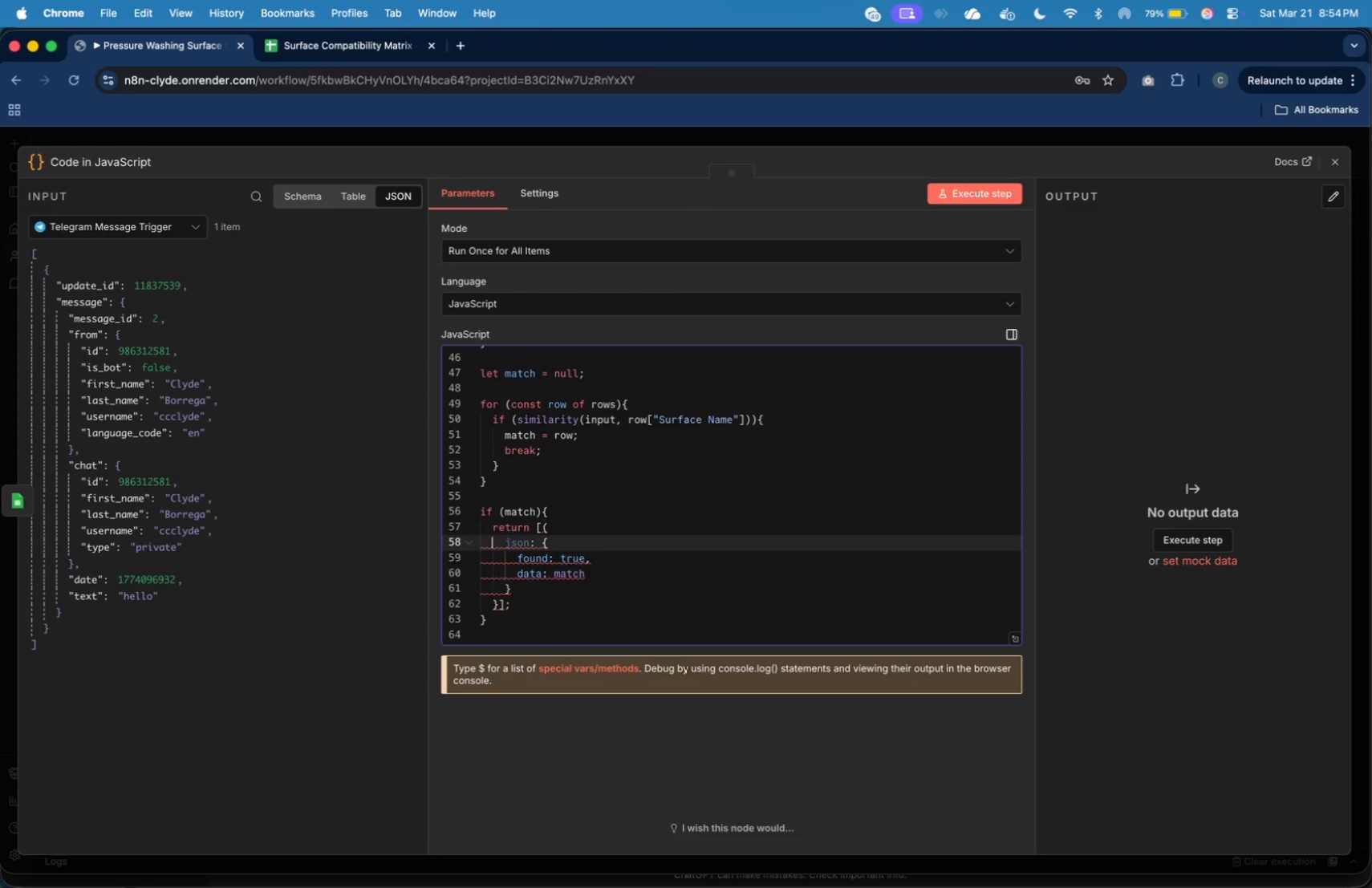 
key(ArrowUp)
 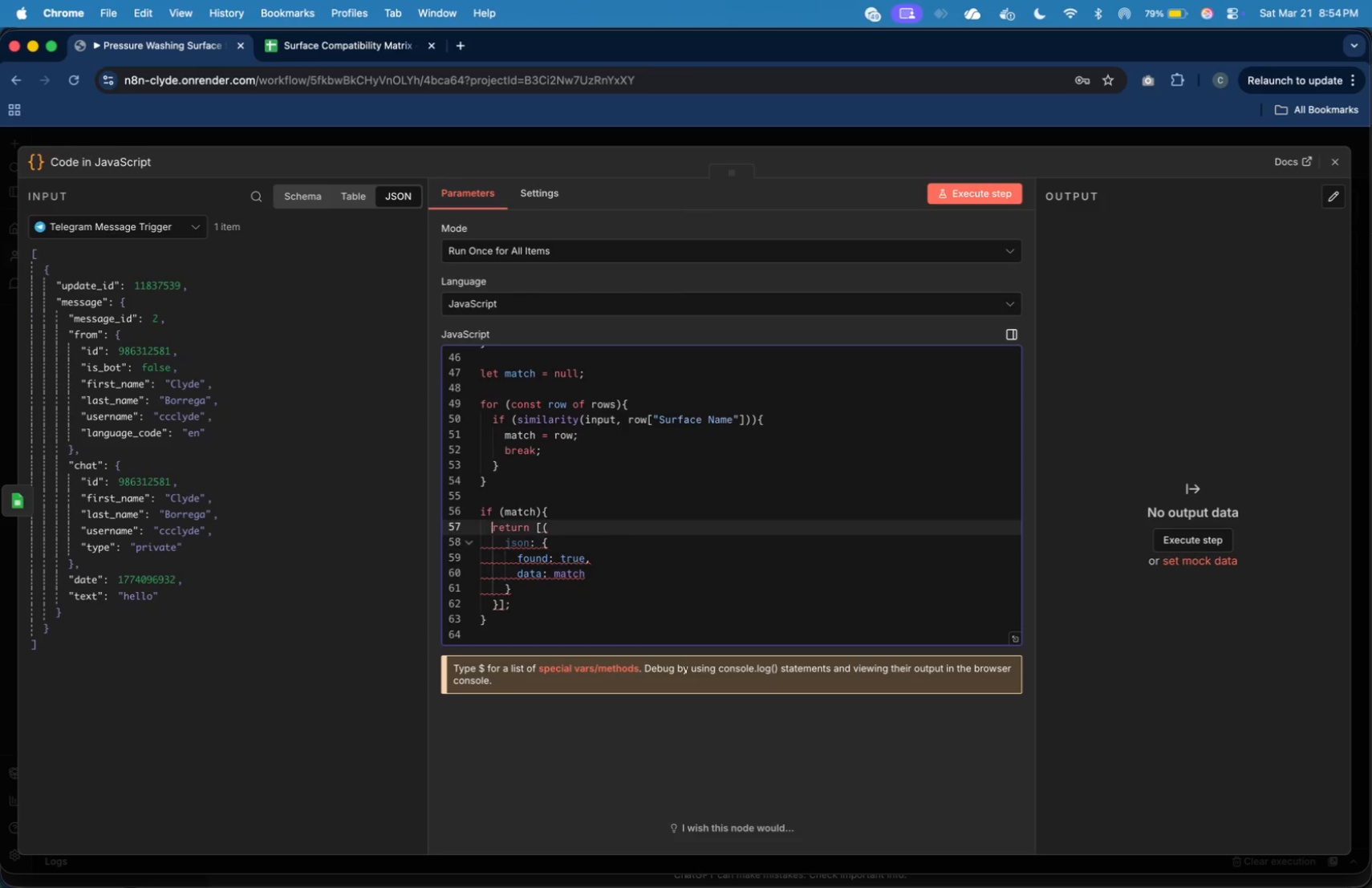 
key(ArrowUp)
 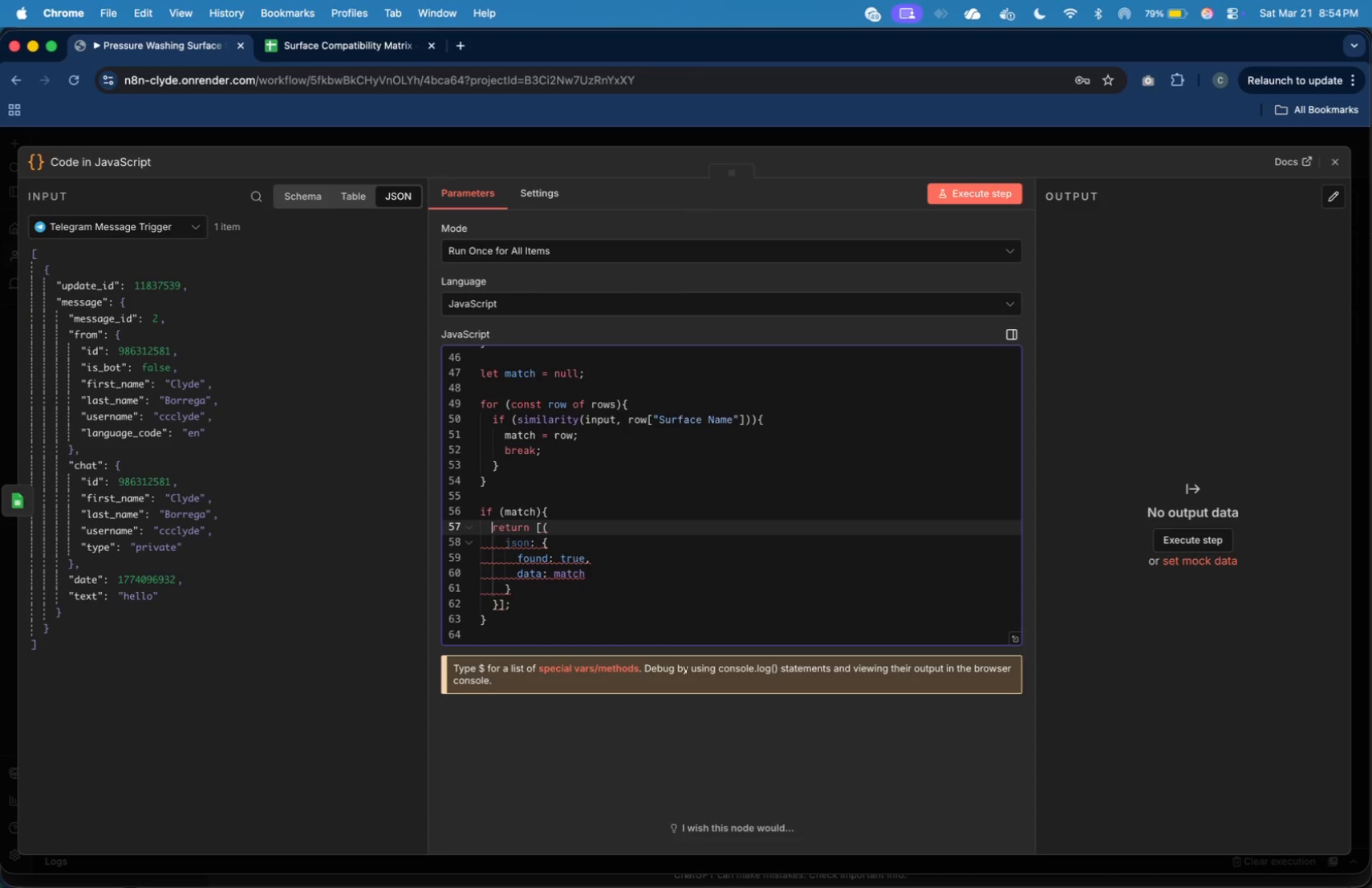 
hold_key(key=ArrowRight, duration=0.92)
 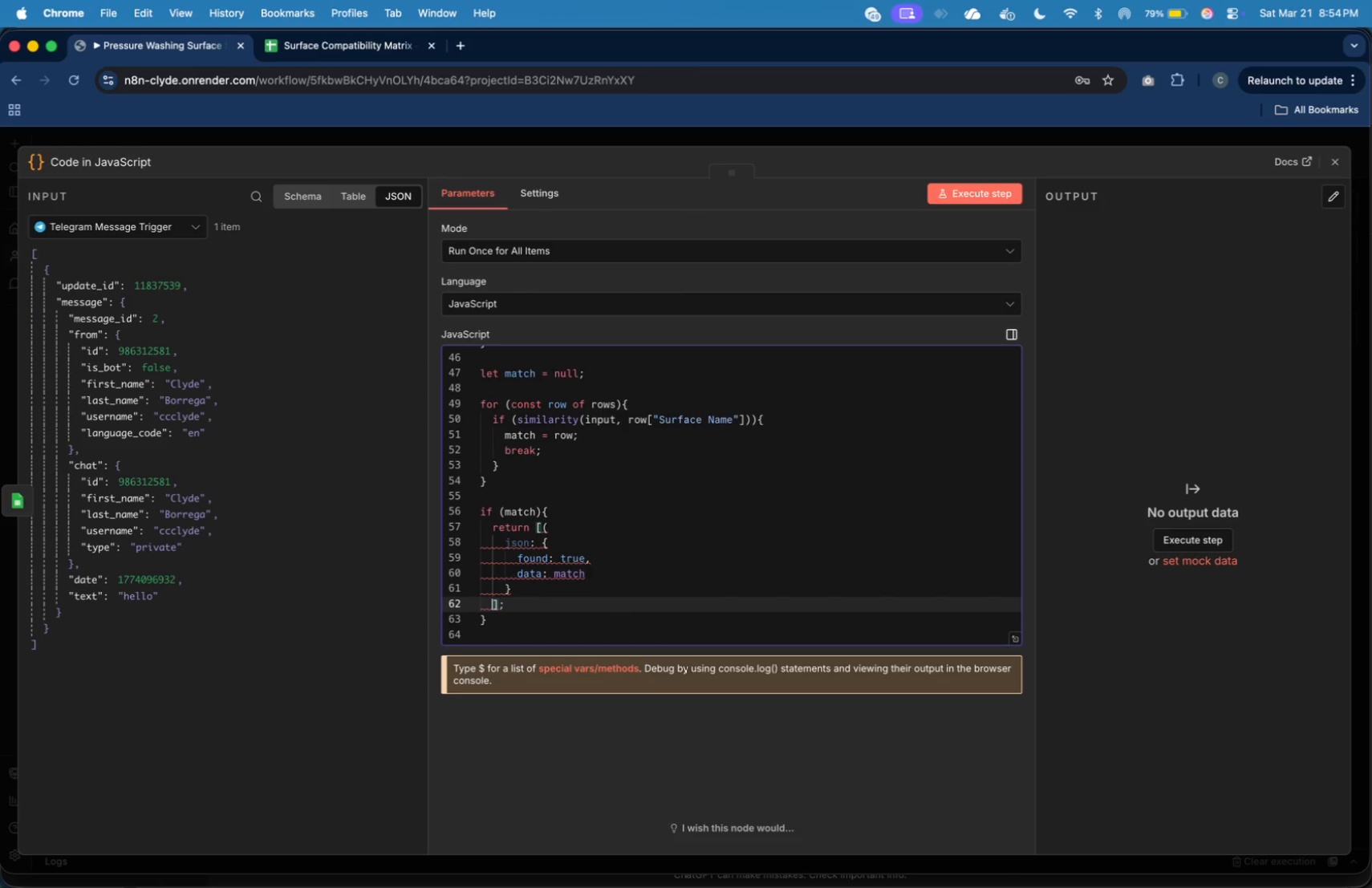 
key(ArrowRight)
 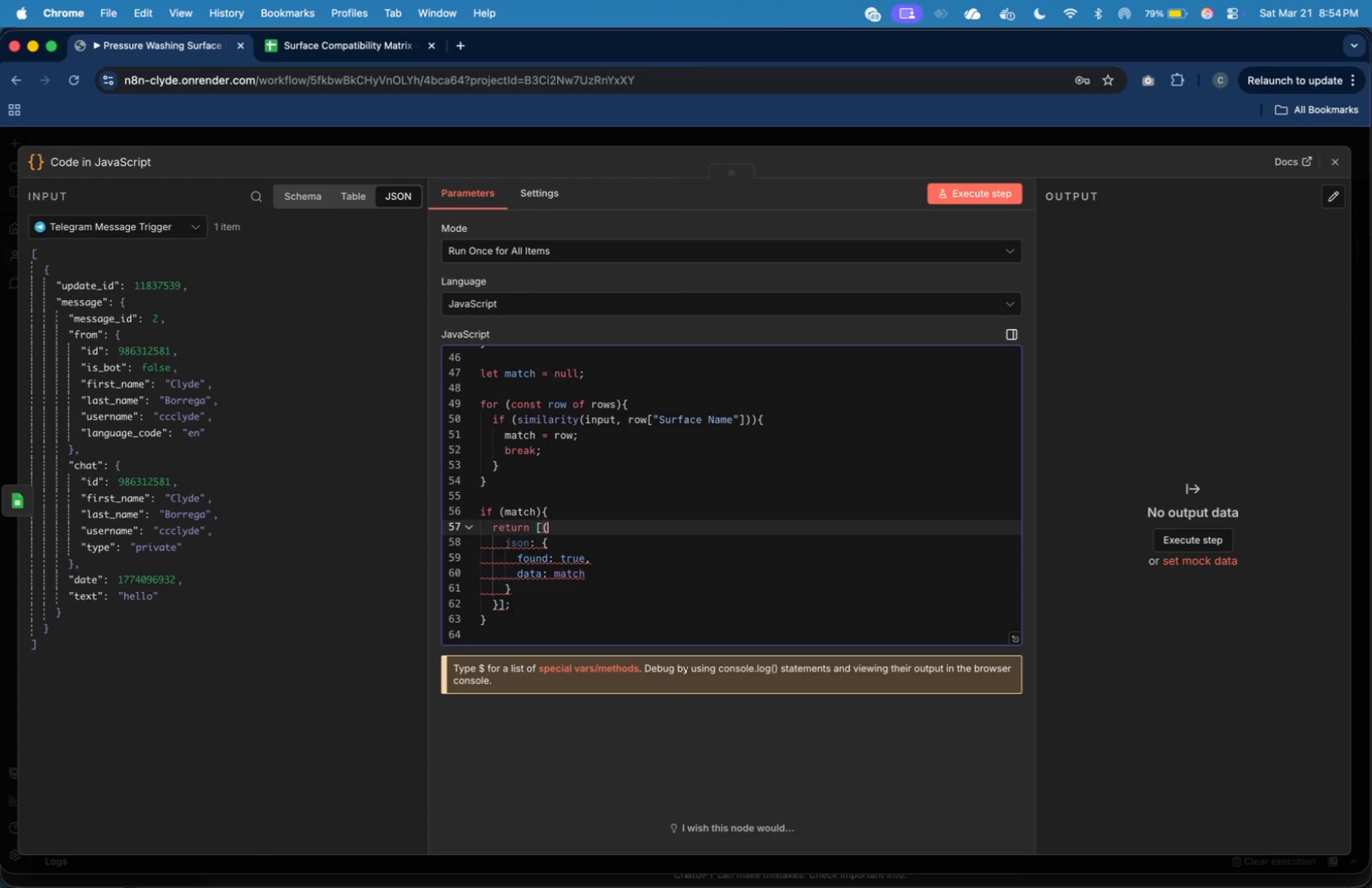 
key(ArrowRight)
 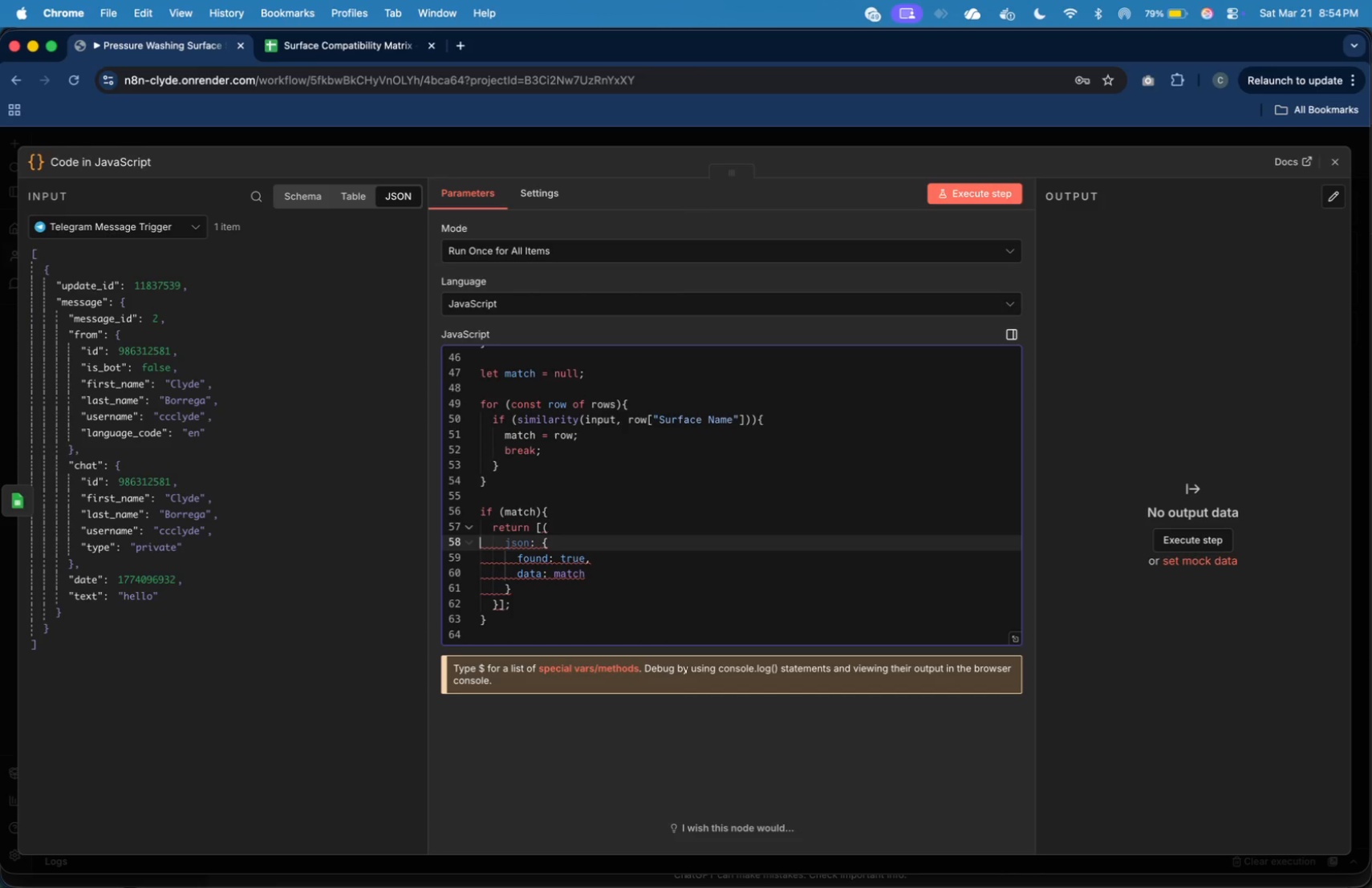 
key(ArrowRight)
 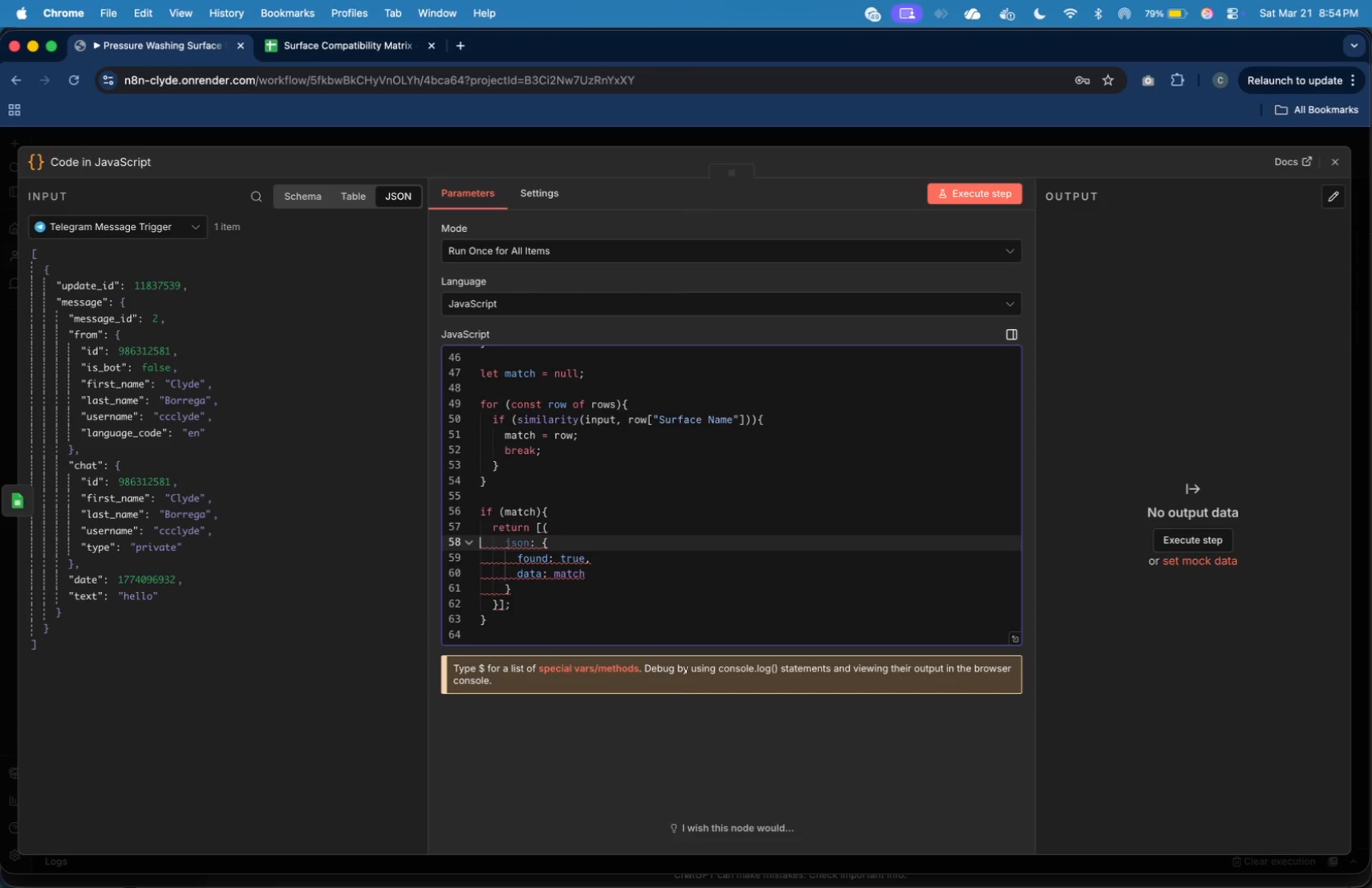 
key(ArrowLeft)
 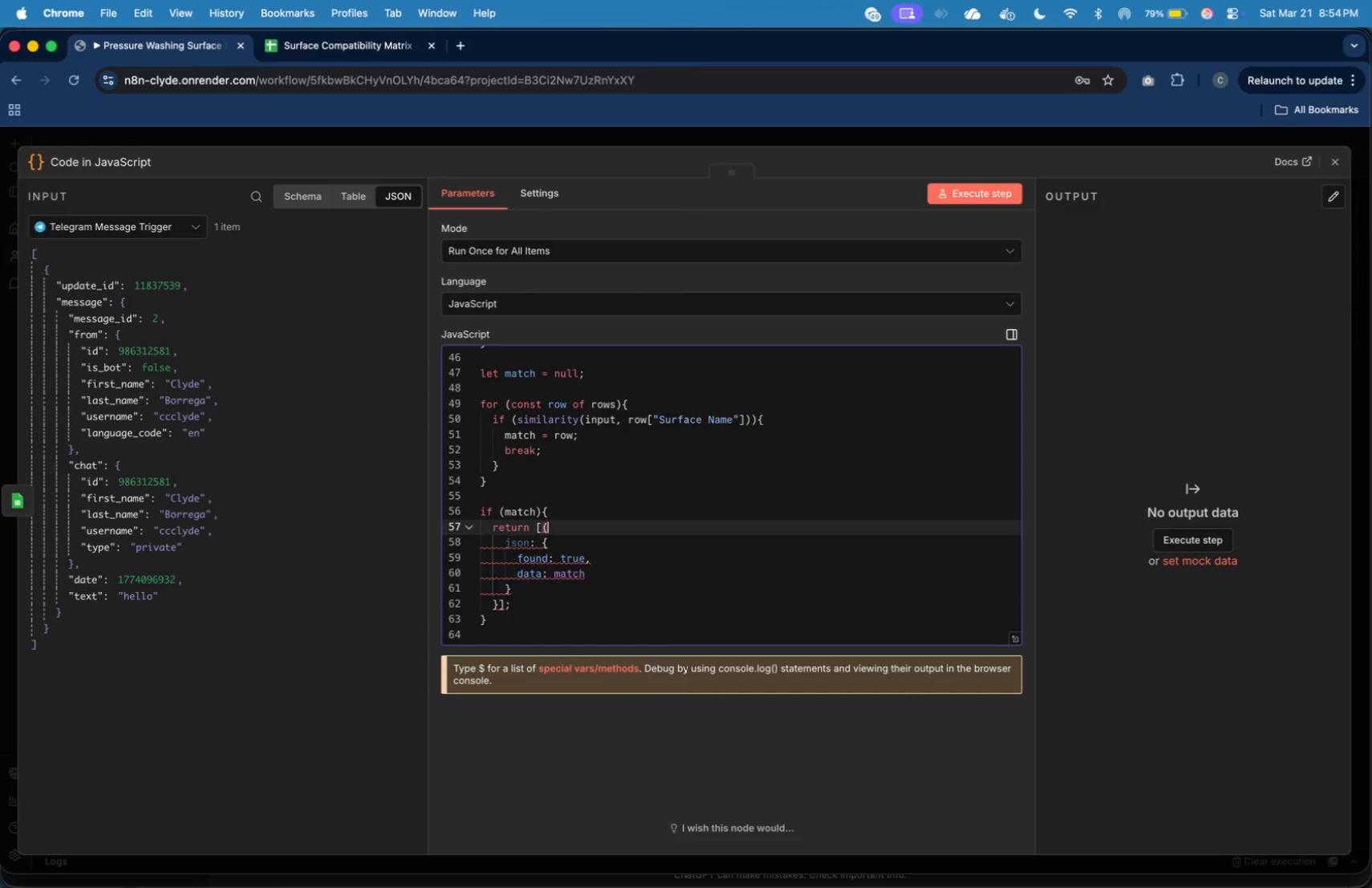 
key(Backspace)
 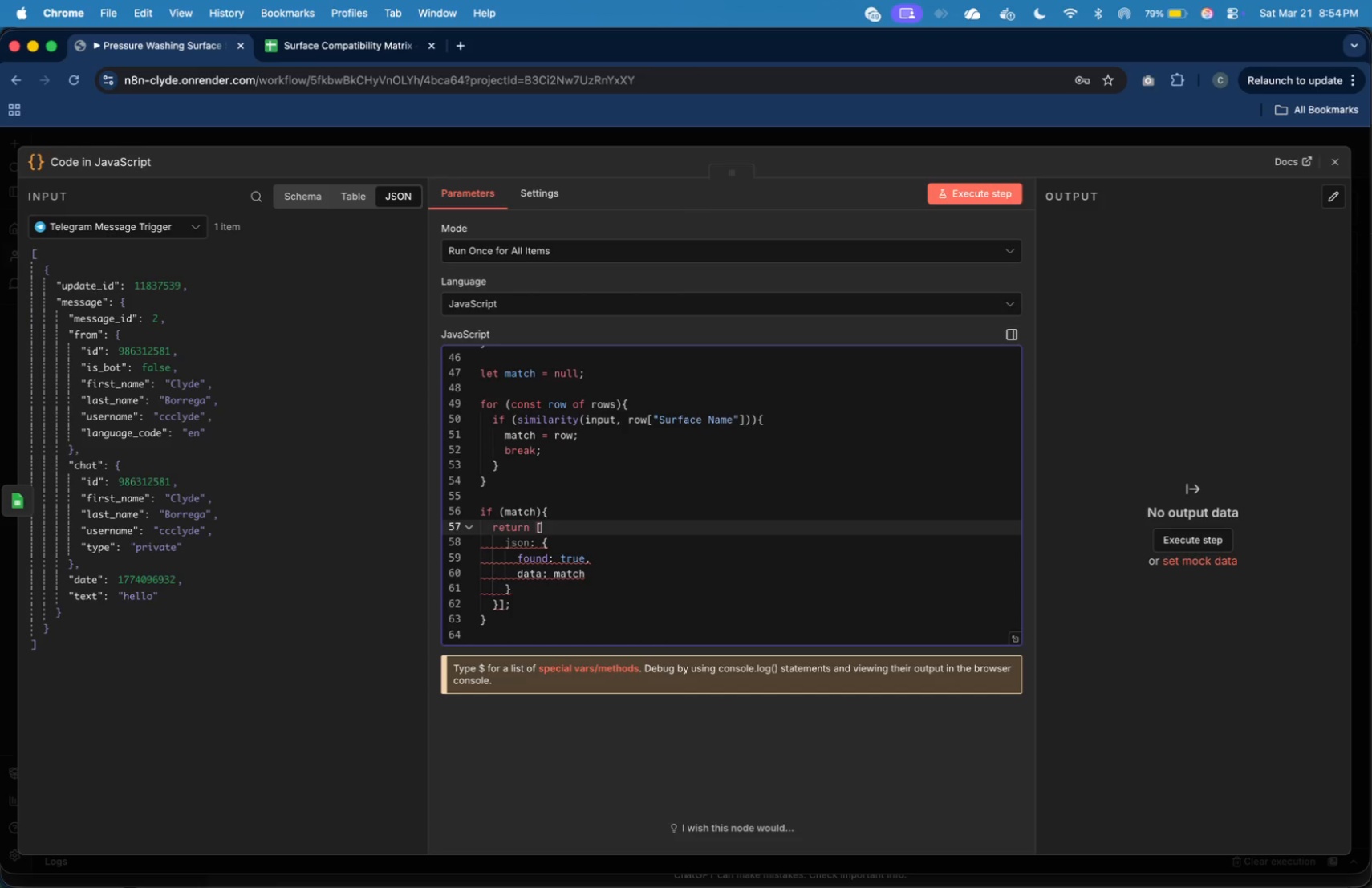 
key(Shift+BracketLeft)
 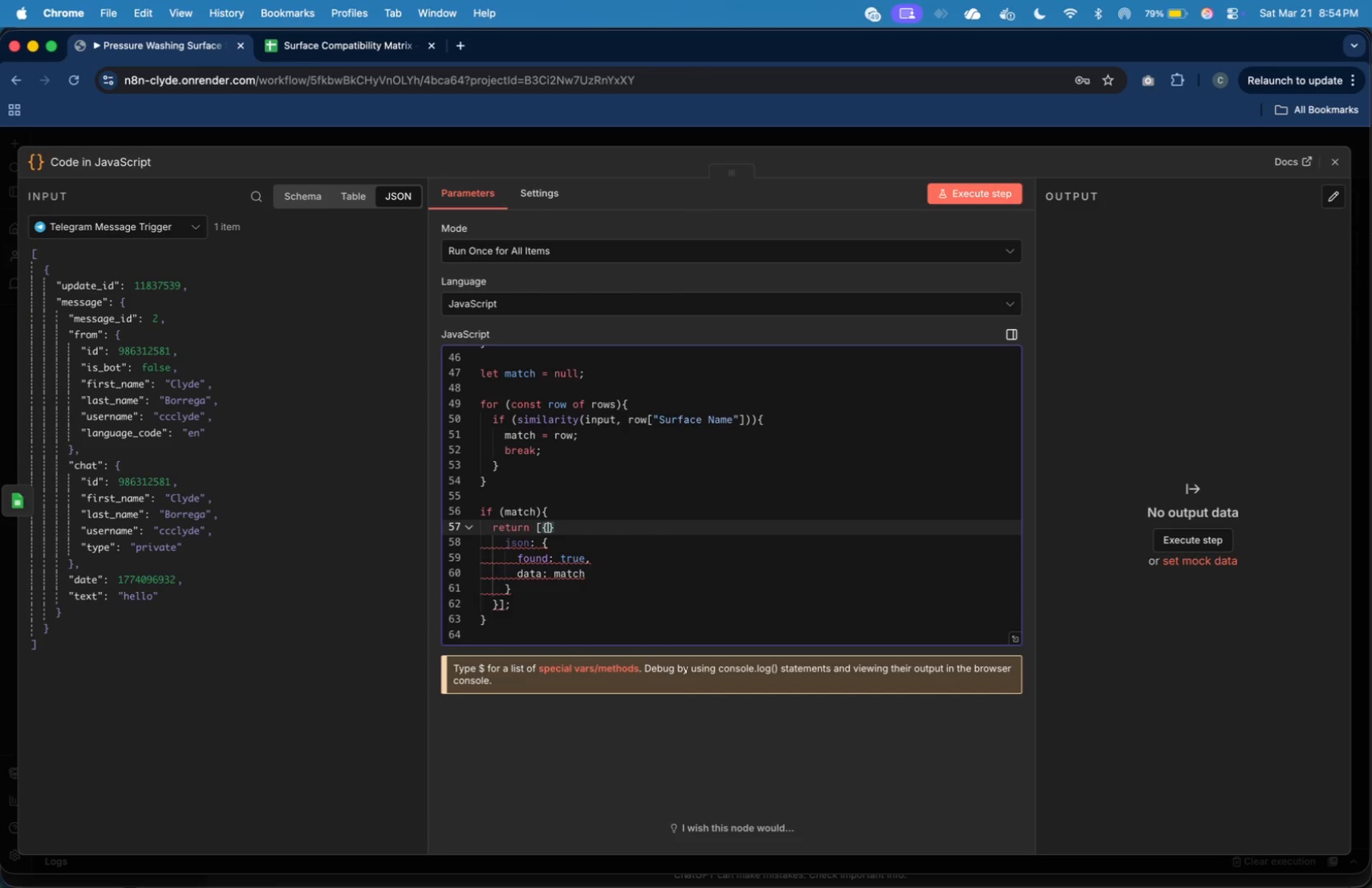 
key(ArrowRight)
 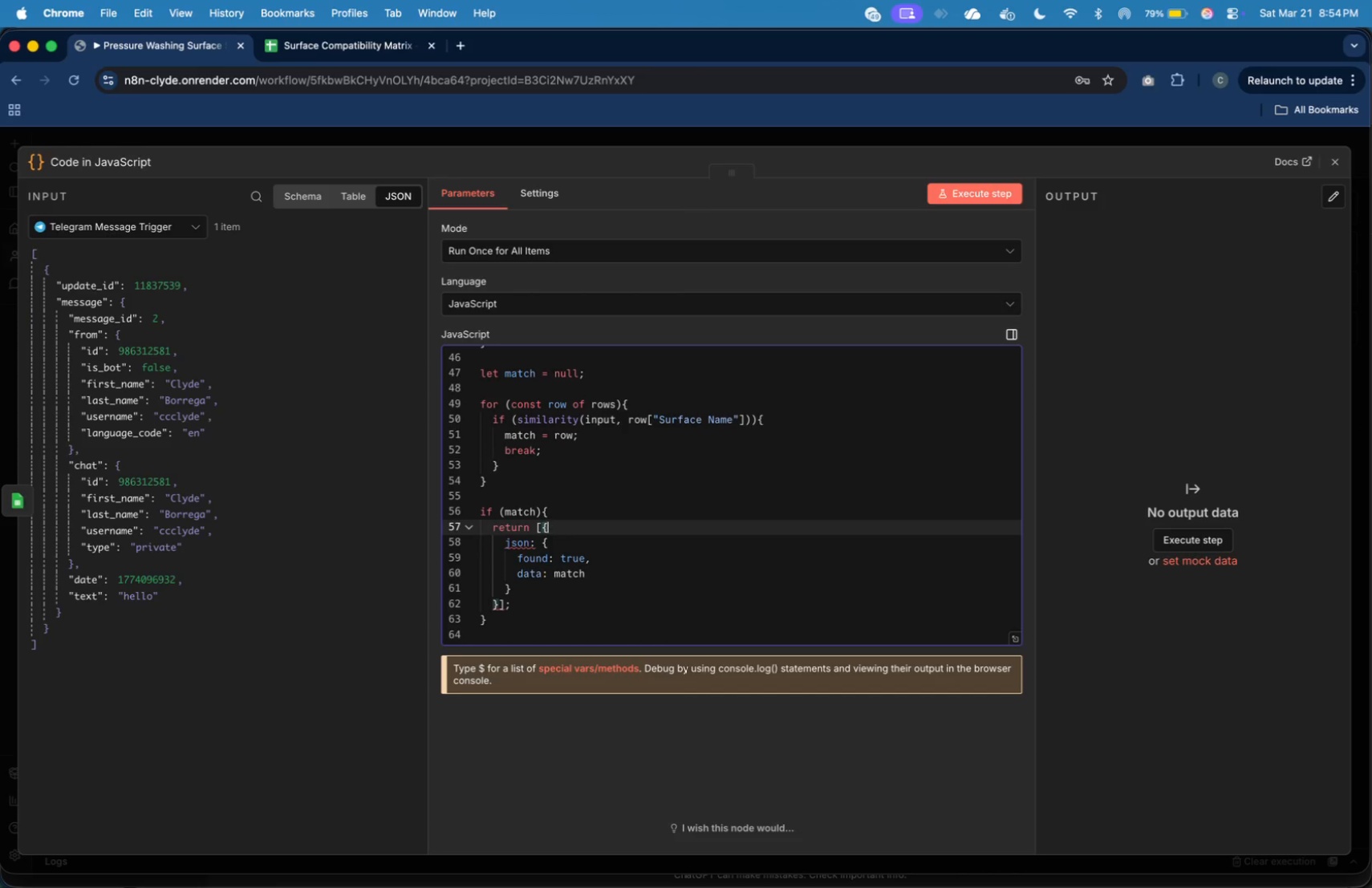 
key(Backspace)
 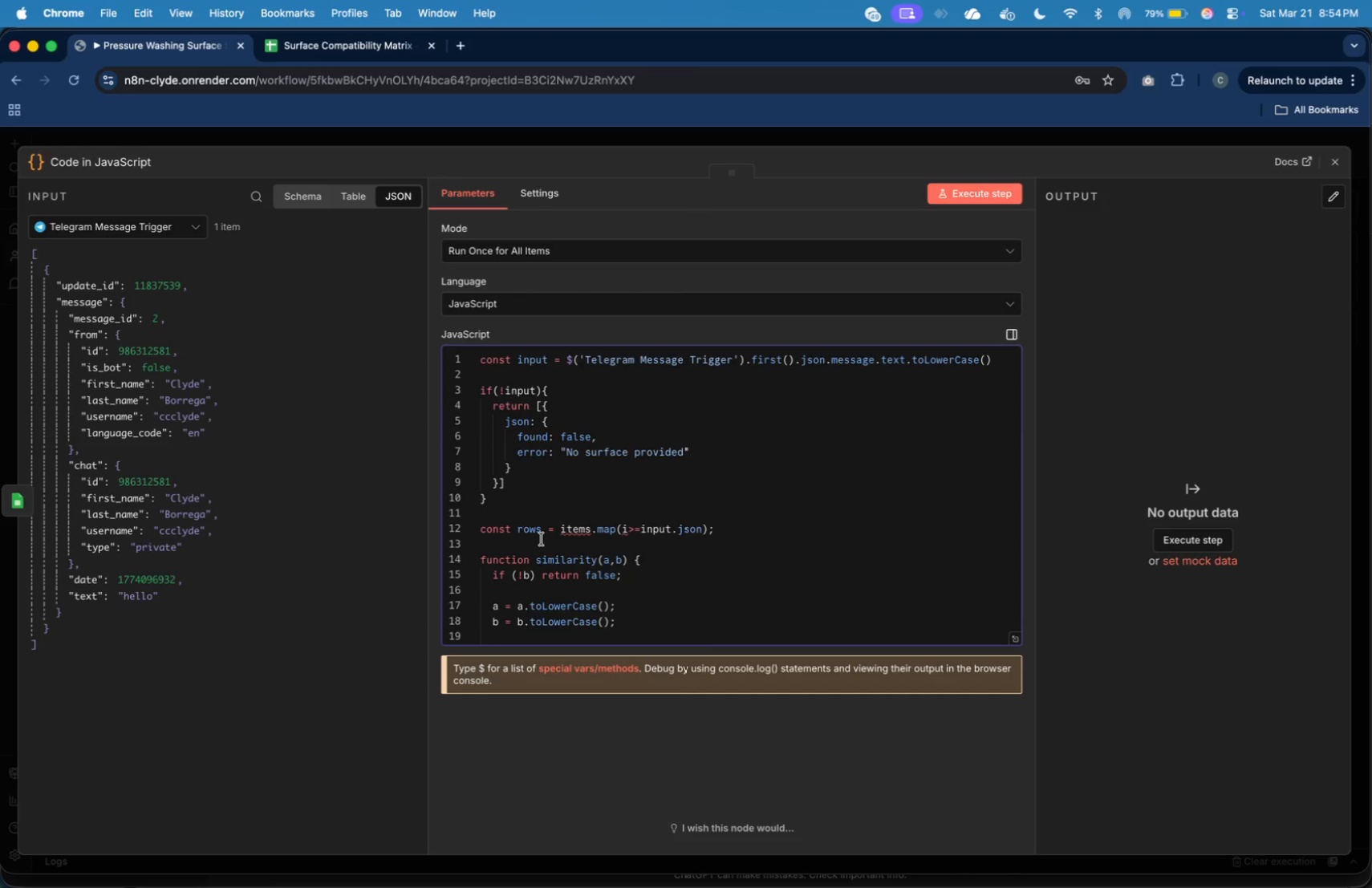 
scroll: coordinate [533, 582], scroll_direction: up, amount: 61.0
 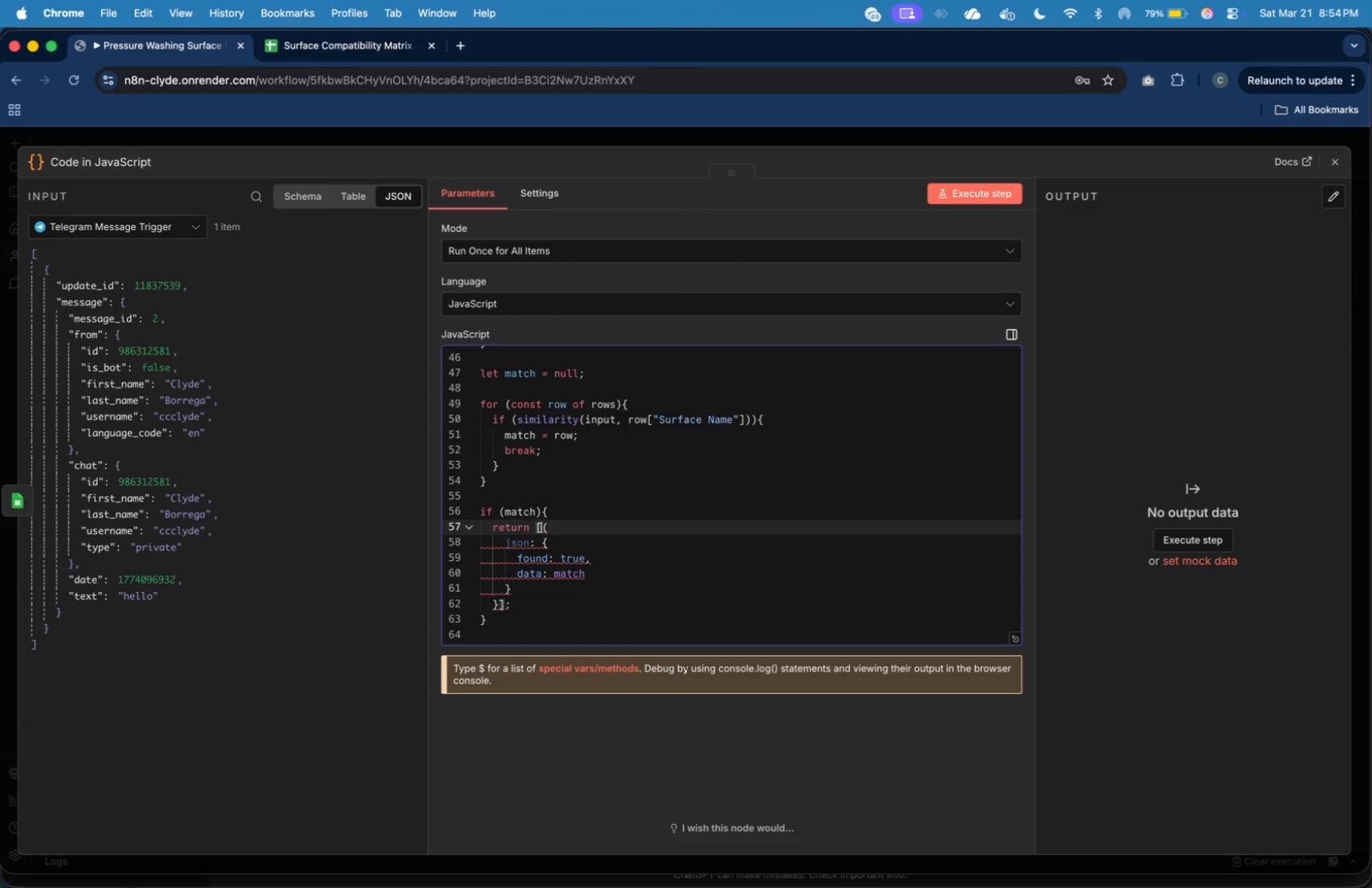 
scroll: coordinate [542, 540], scroll_direction: down, amount: 56.0
 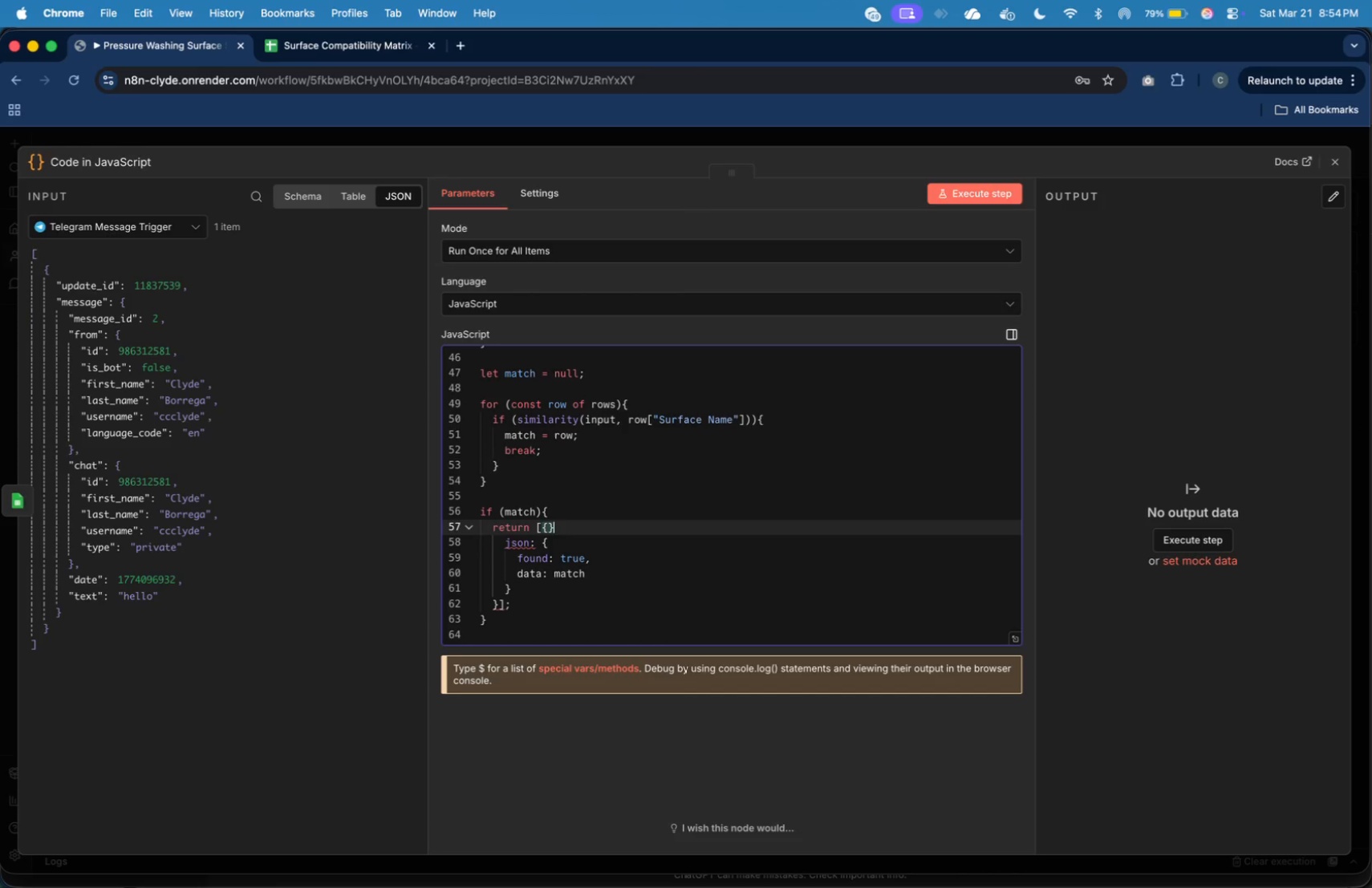 
left_click([522, 621])
 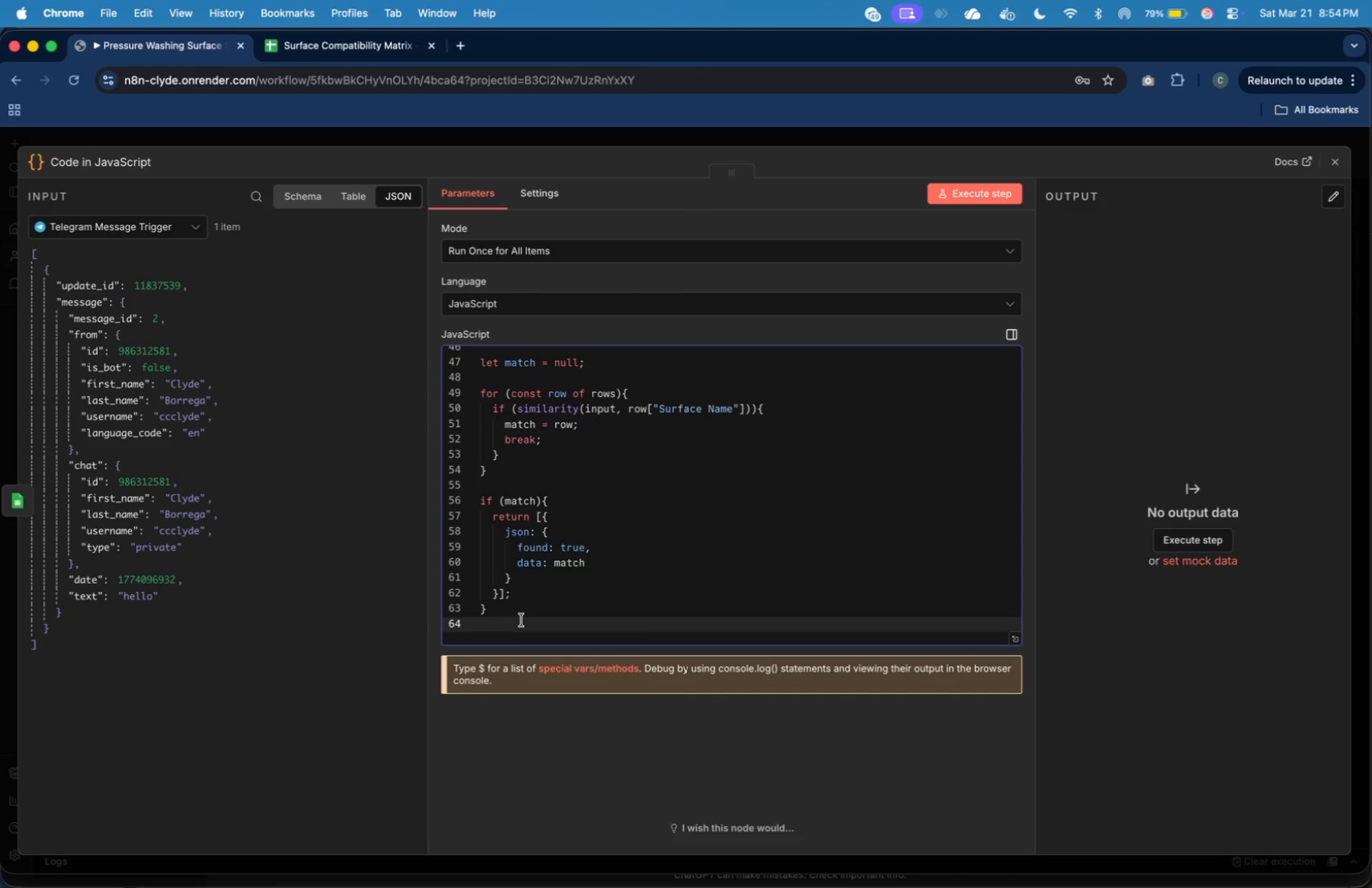 
key(Enter)
 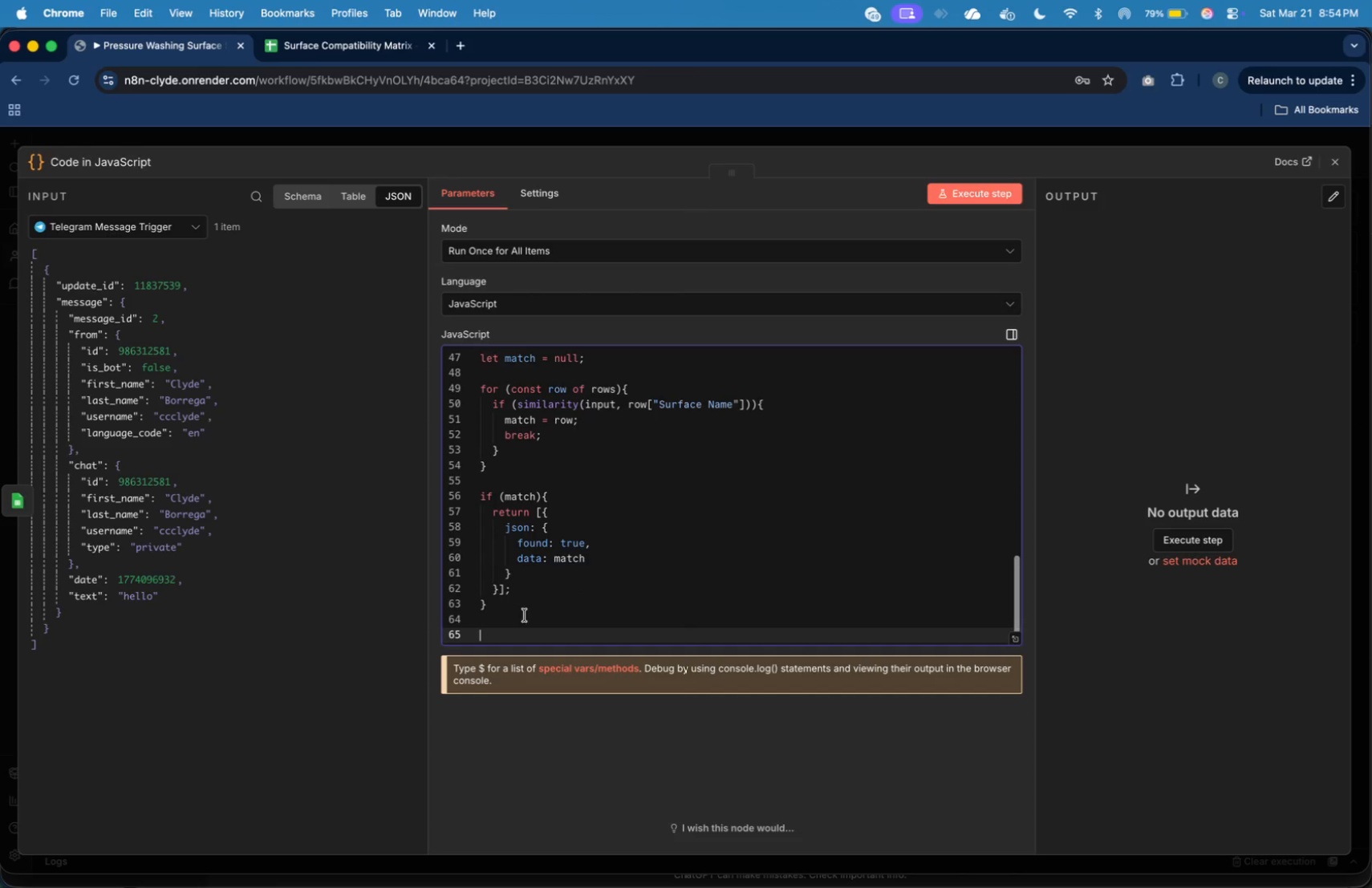 
key(ArrowUp)
 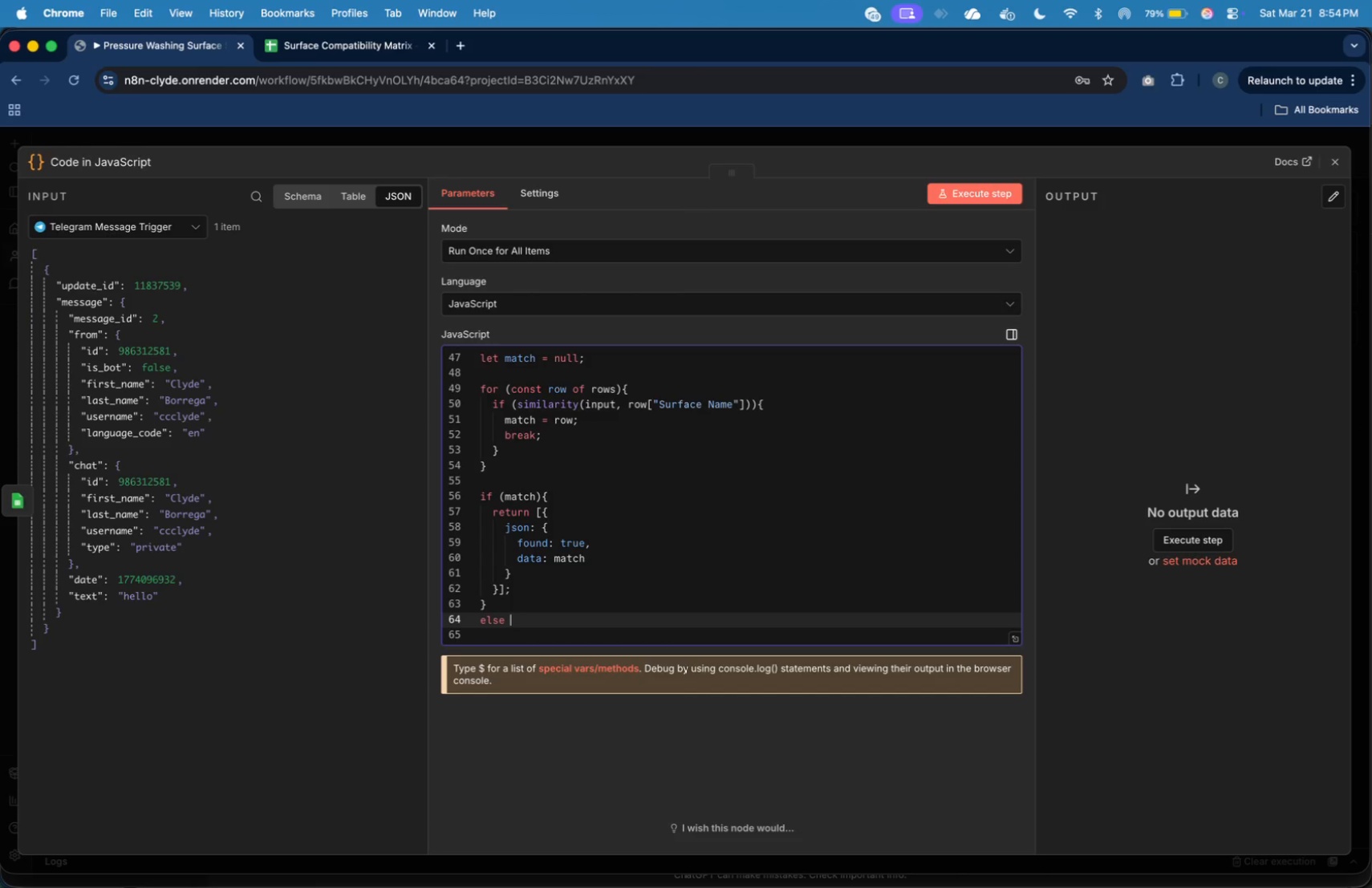 
type(else {)
 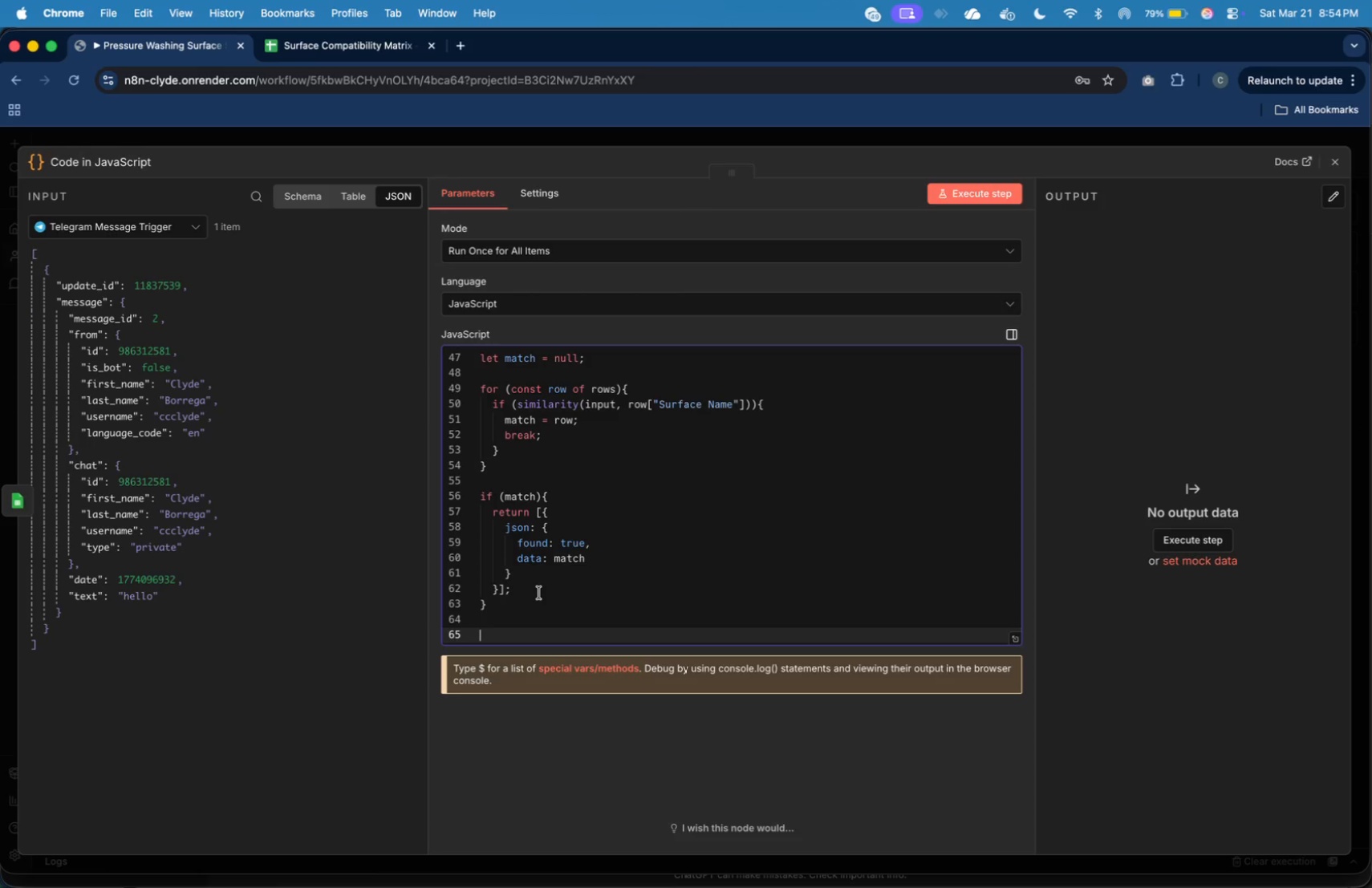 
 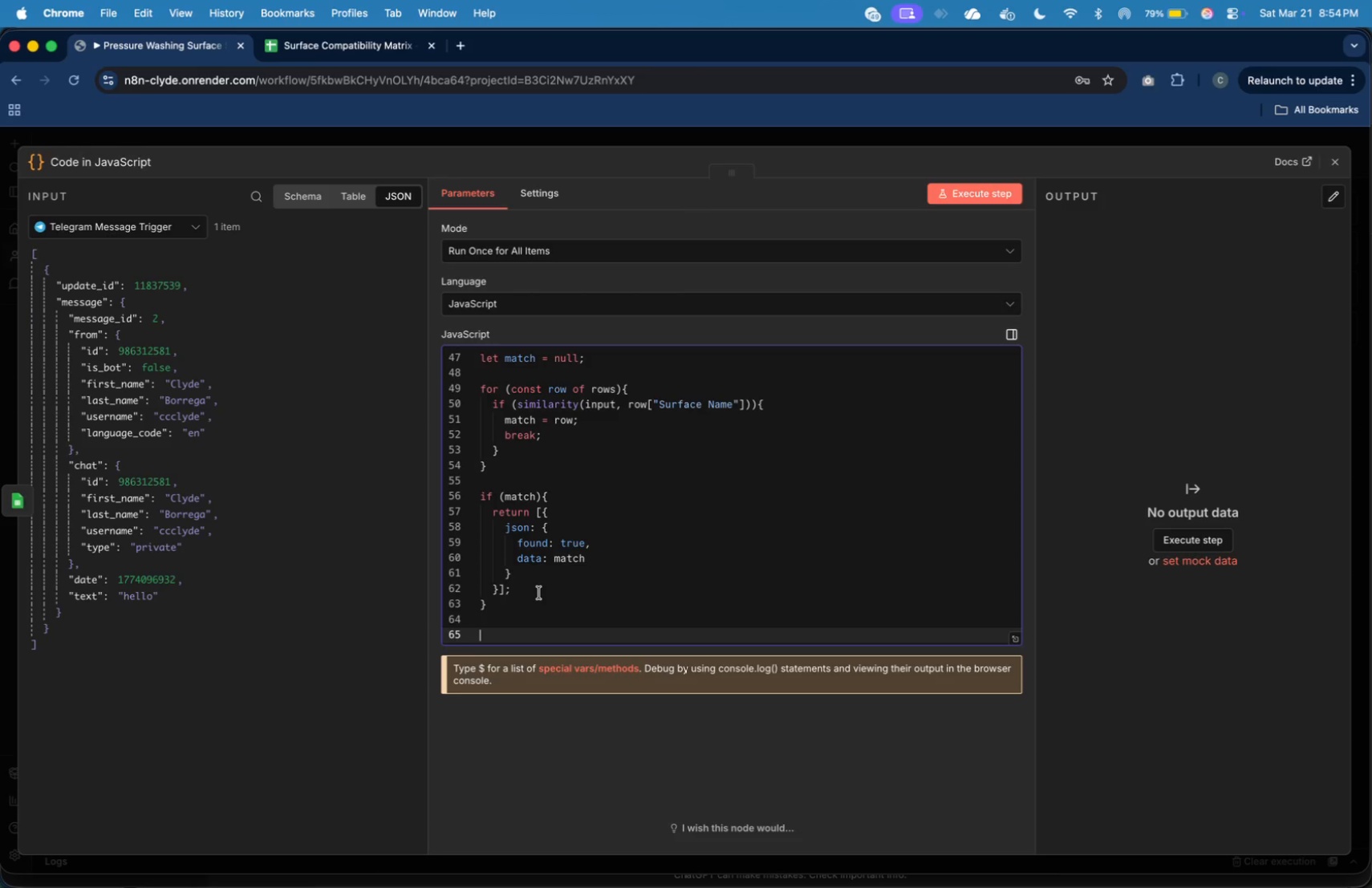 
key(Enter)
 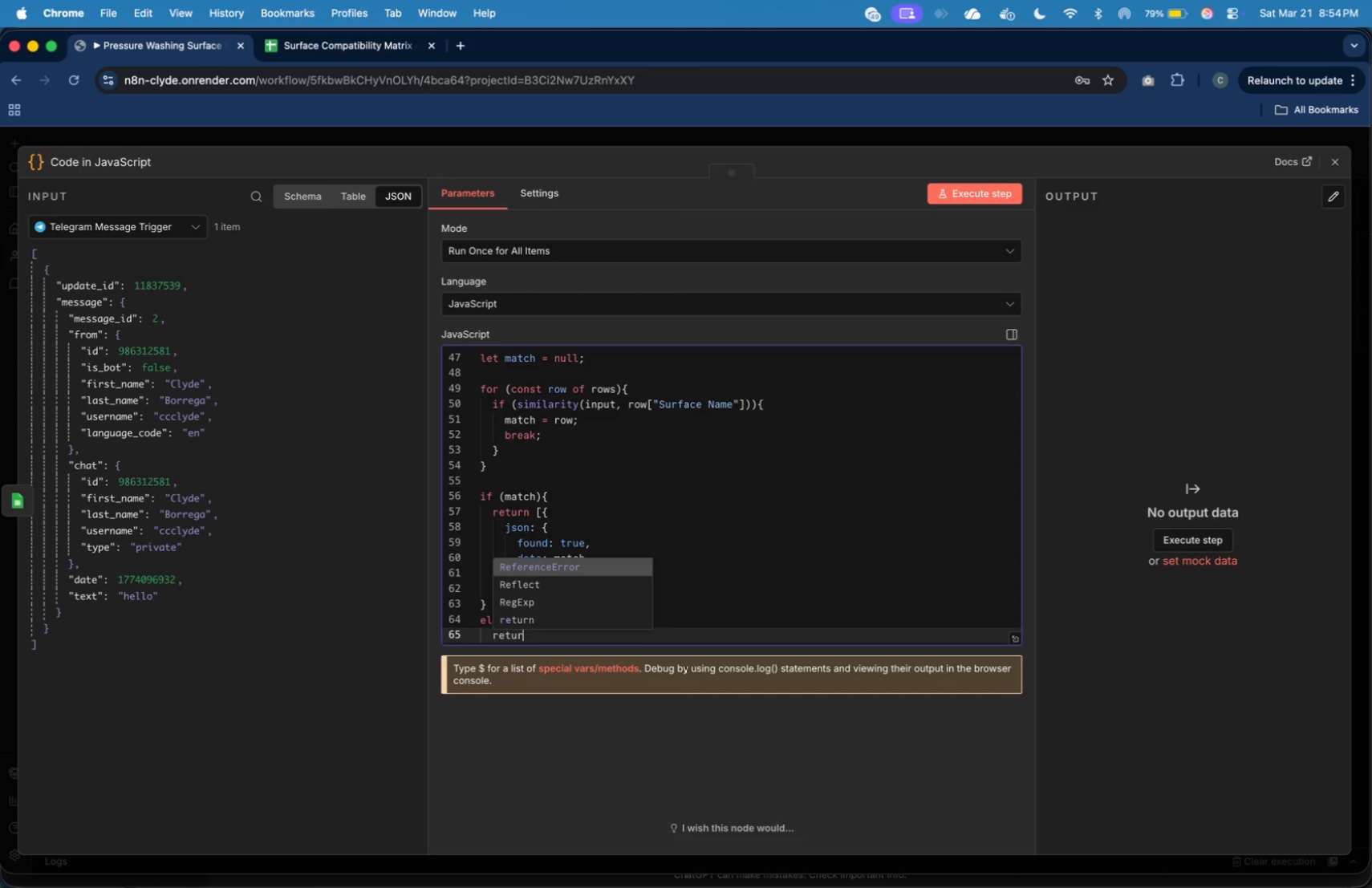 
type(return [{)
 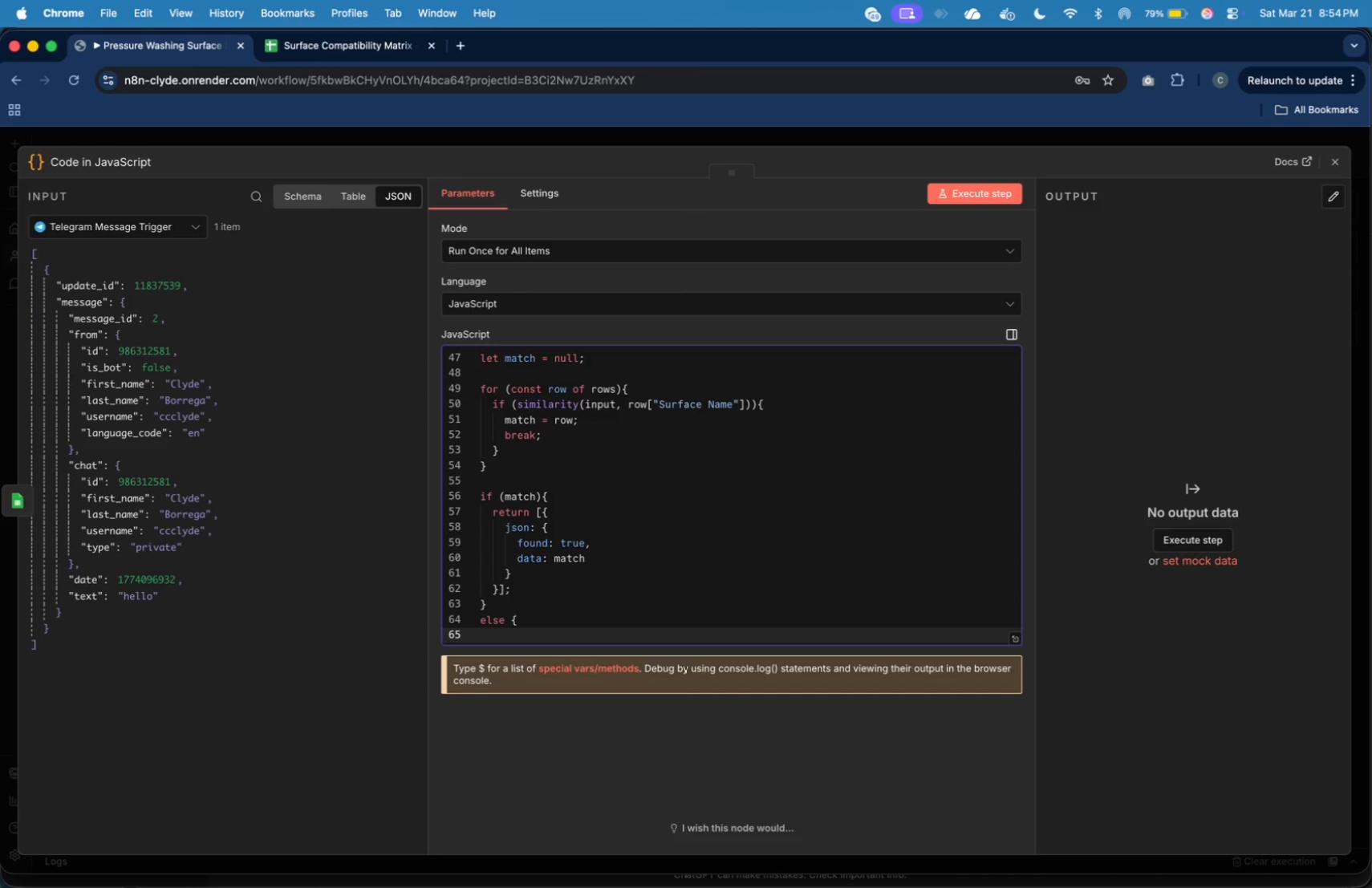 
 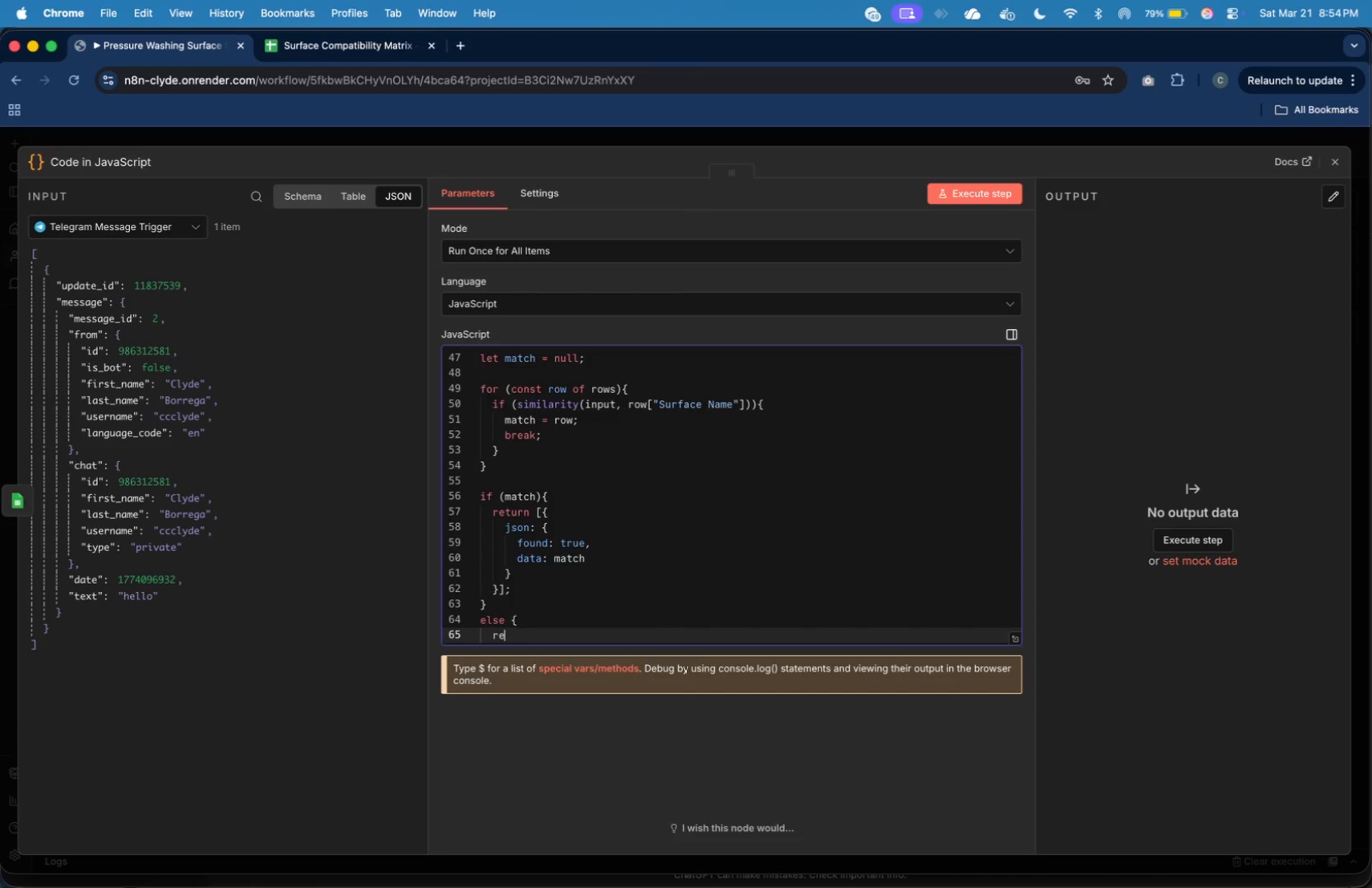 
key(Enter)
 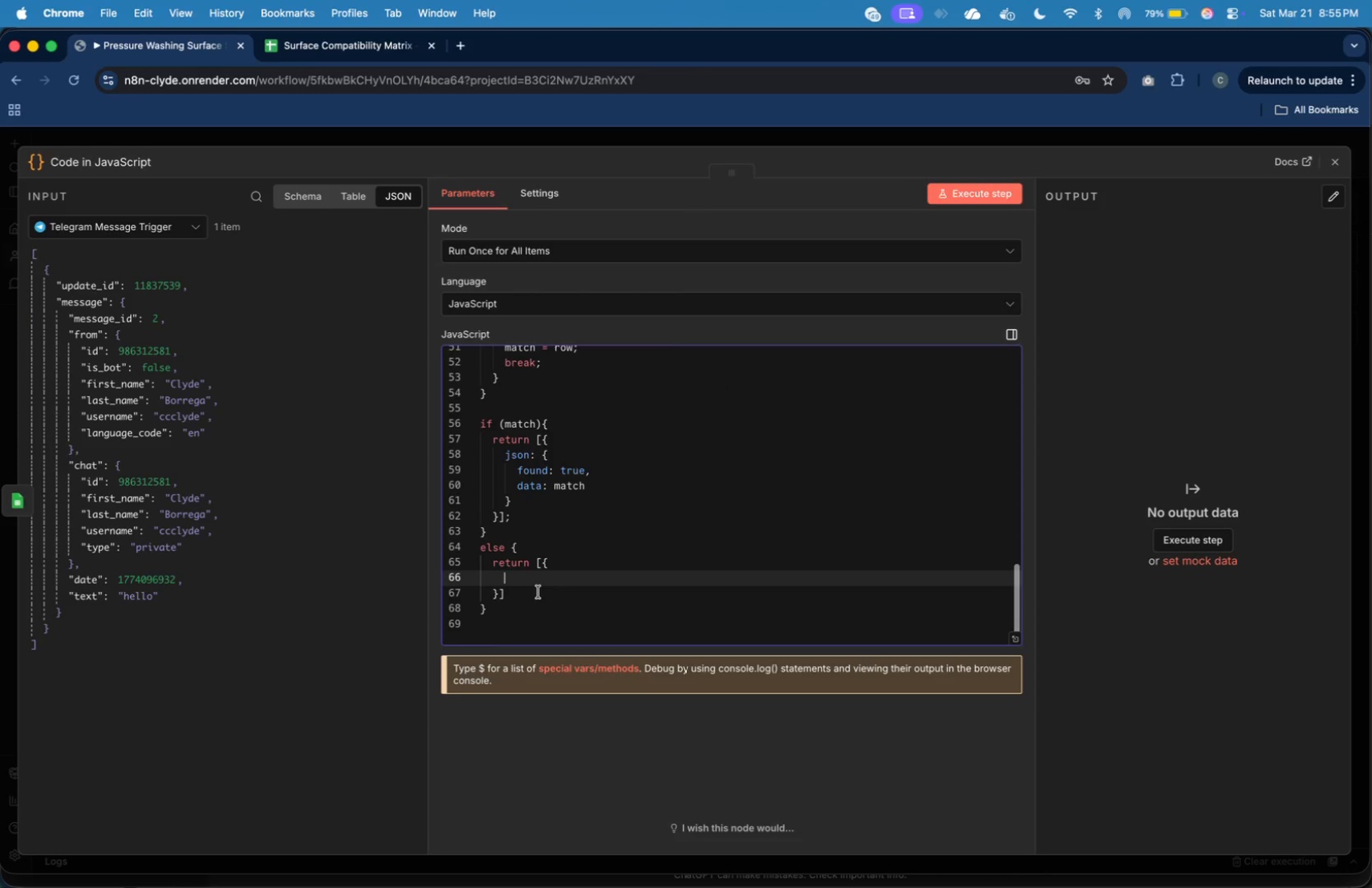 
scroll: coordinate [539, 592], scroll_direction: down, amount: 31.0
 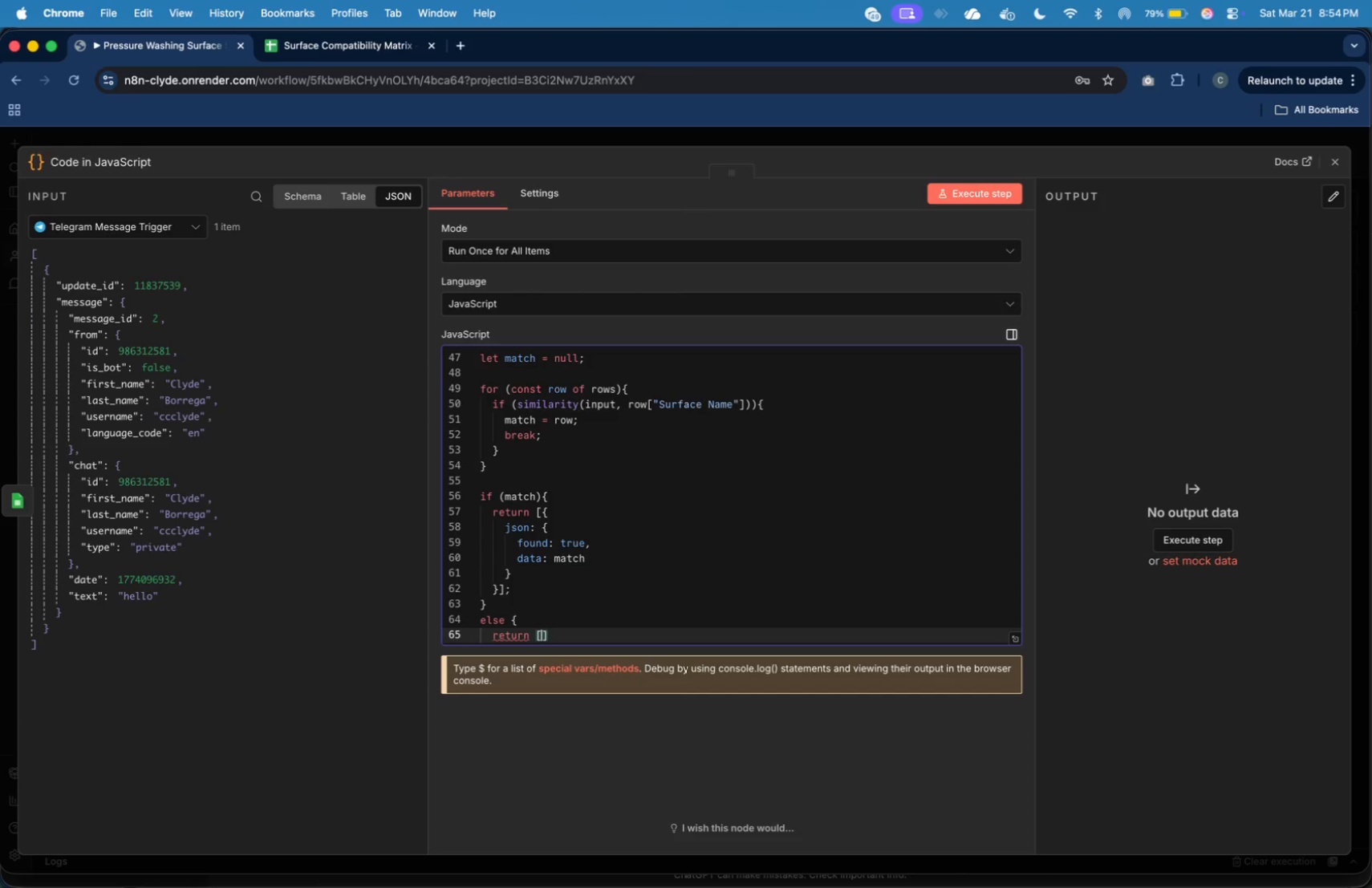 
left_click([520, 595])
 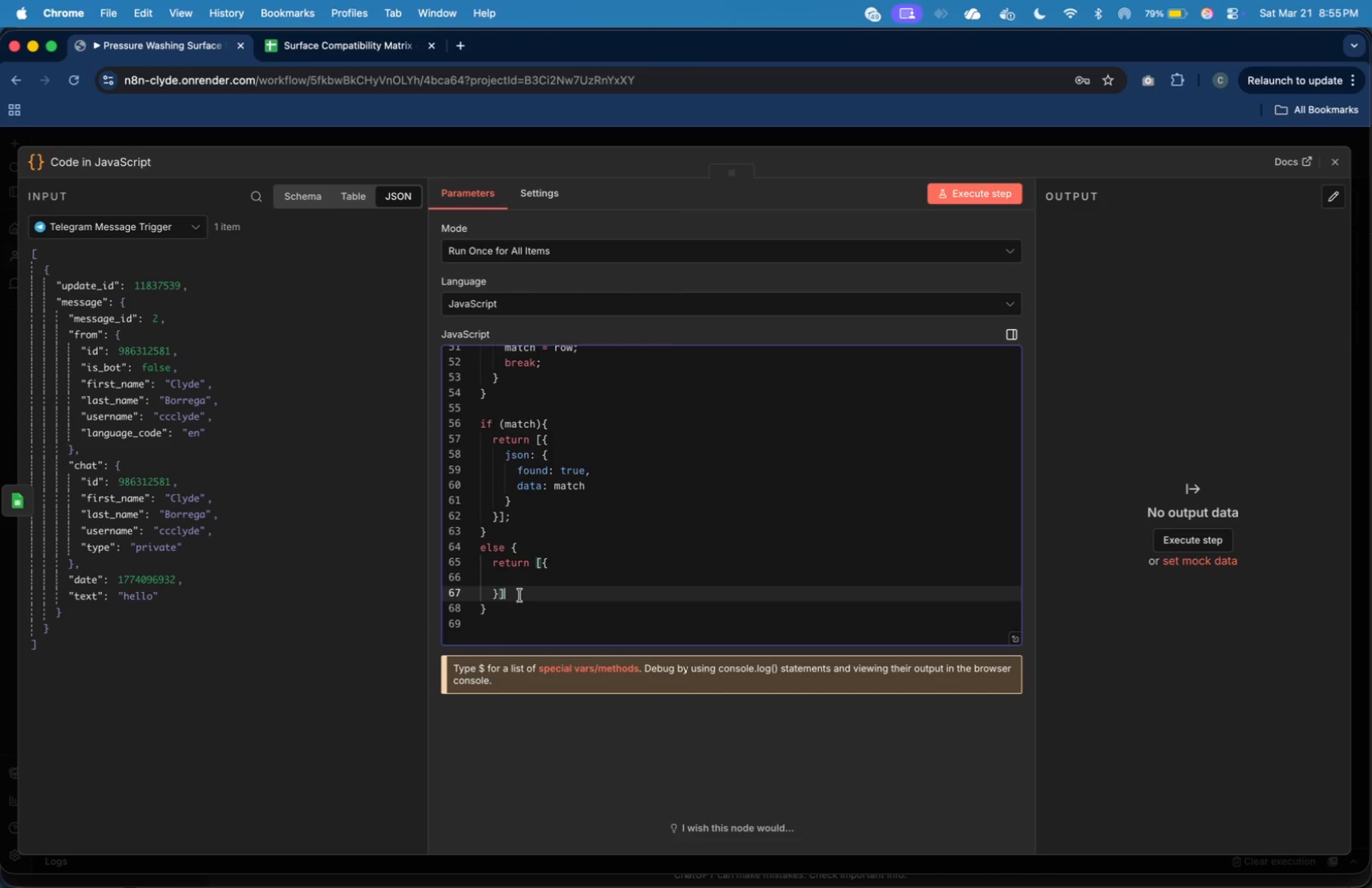 
key(Semicolon)
 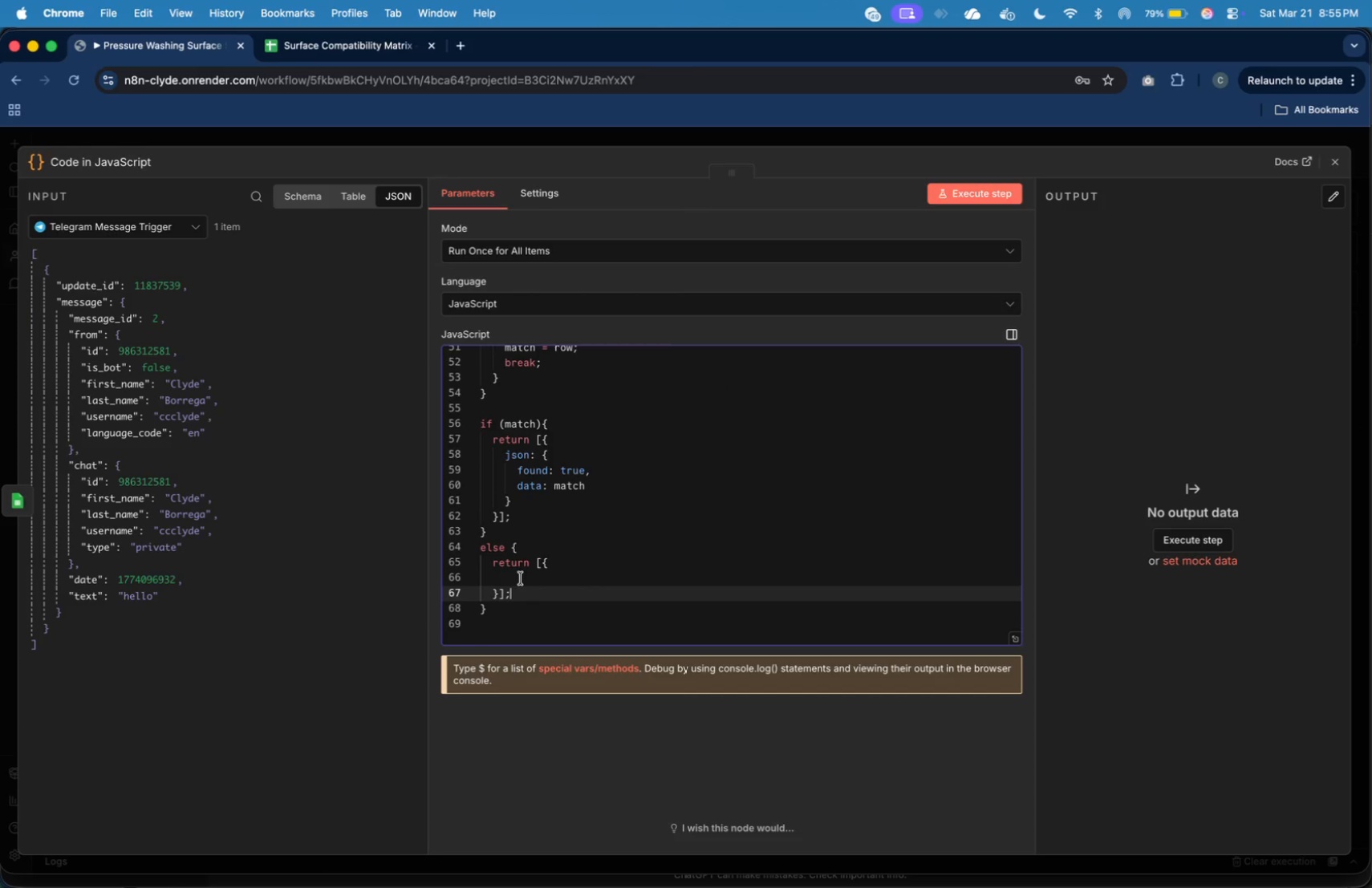 
left_click([521, 577])
 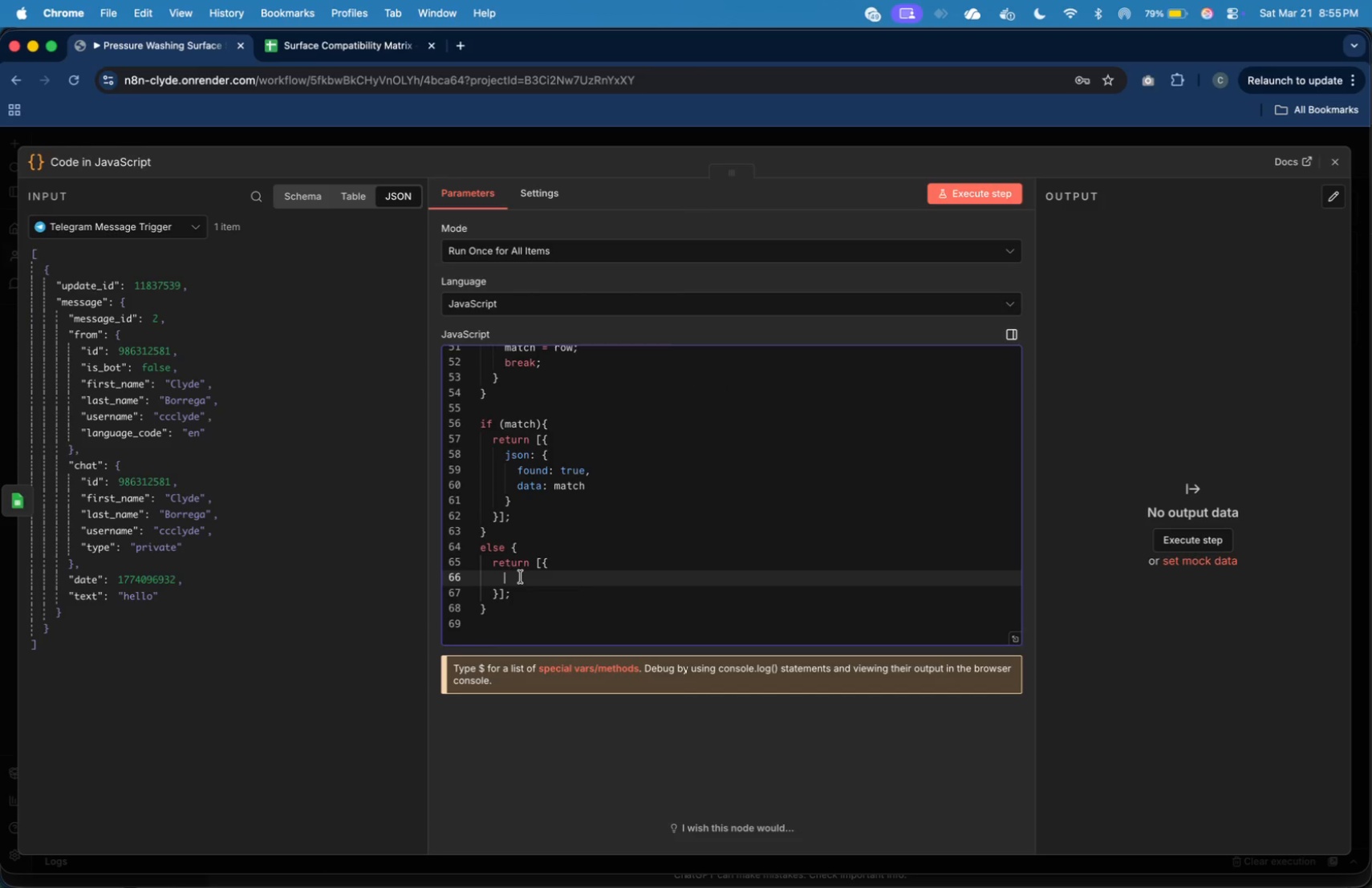 
type(json: {)
 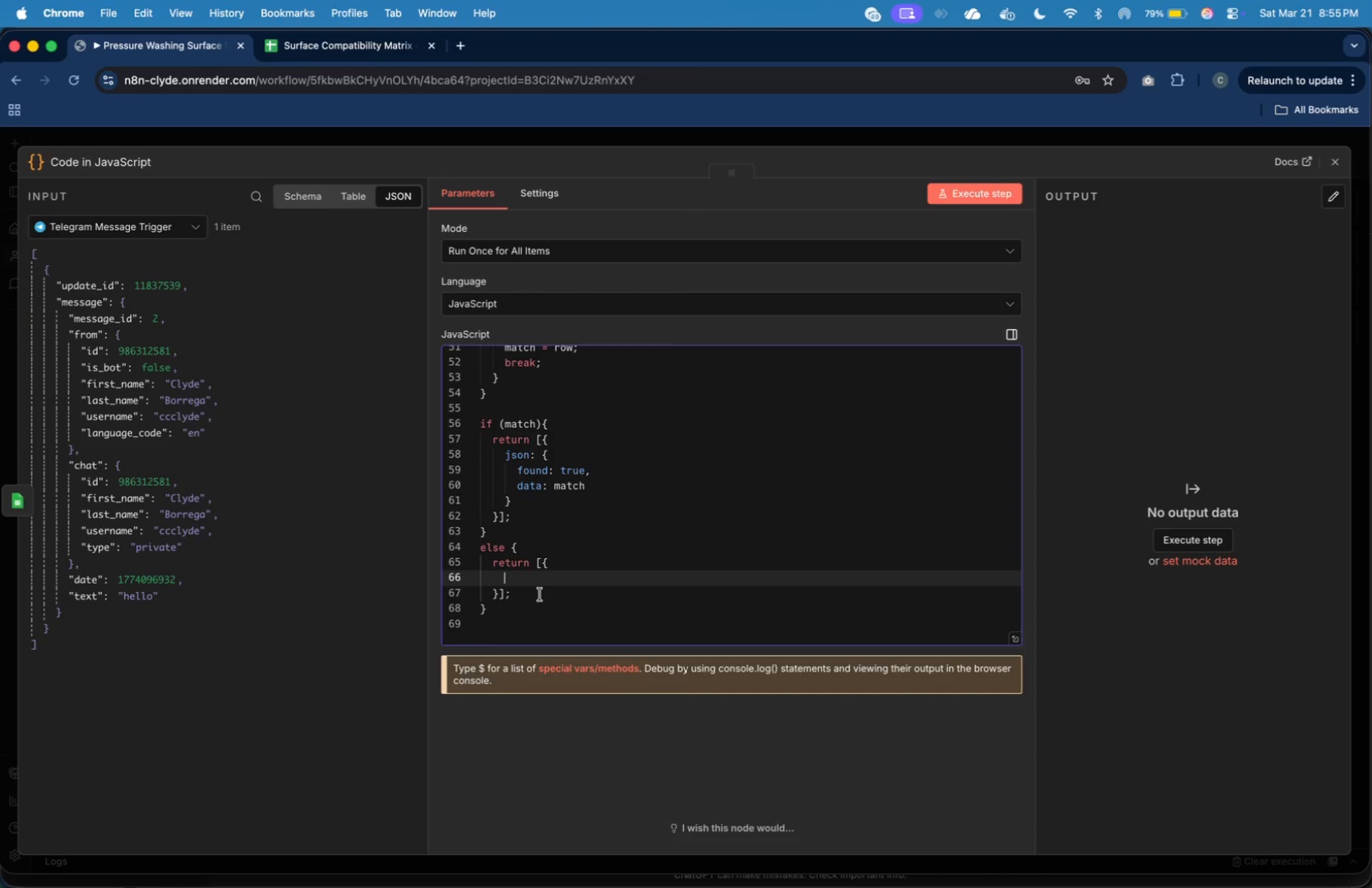 
 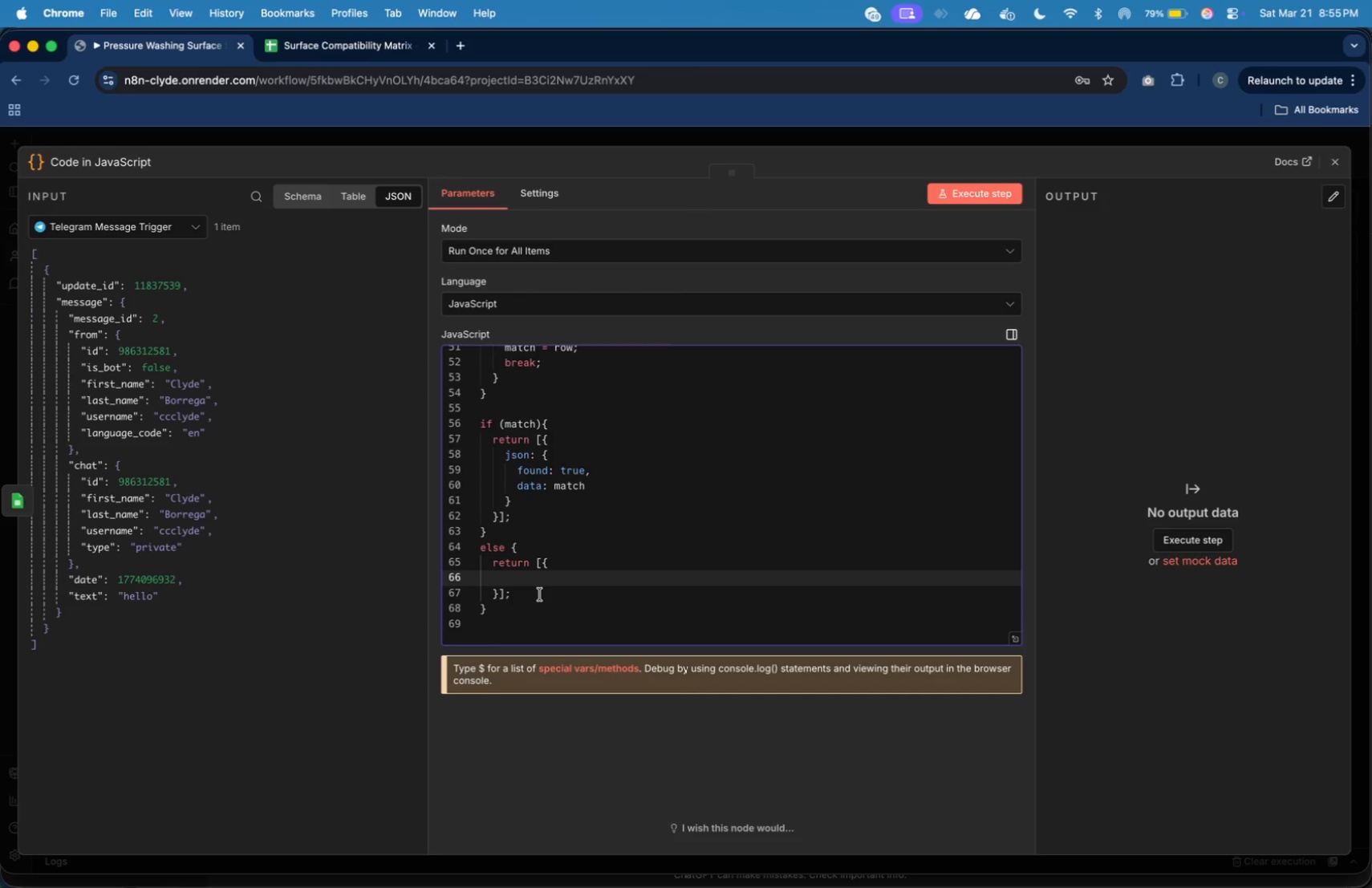 
key(Enter)
 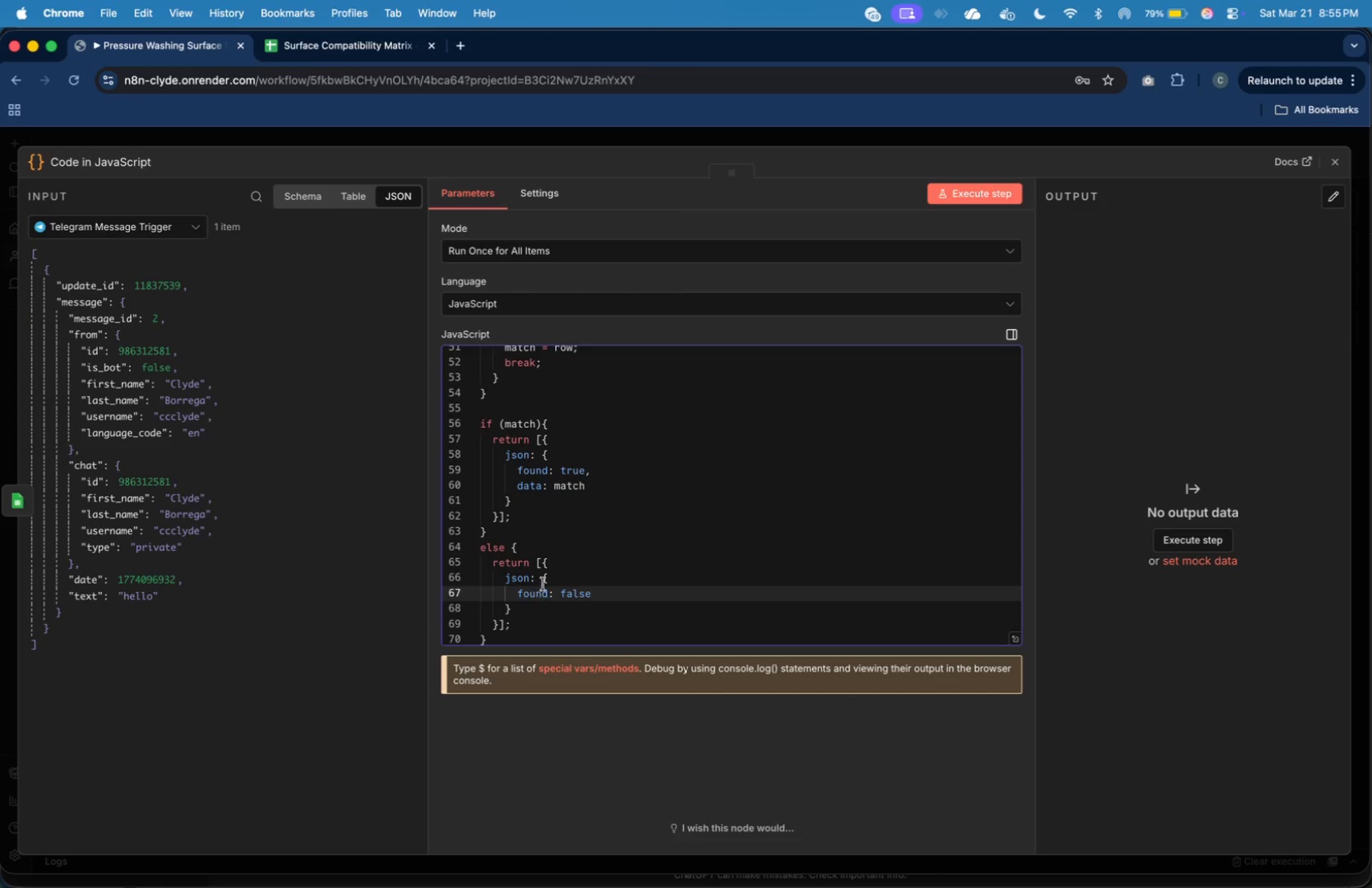 
type(found: false)
 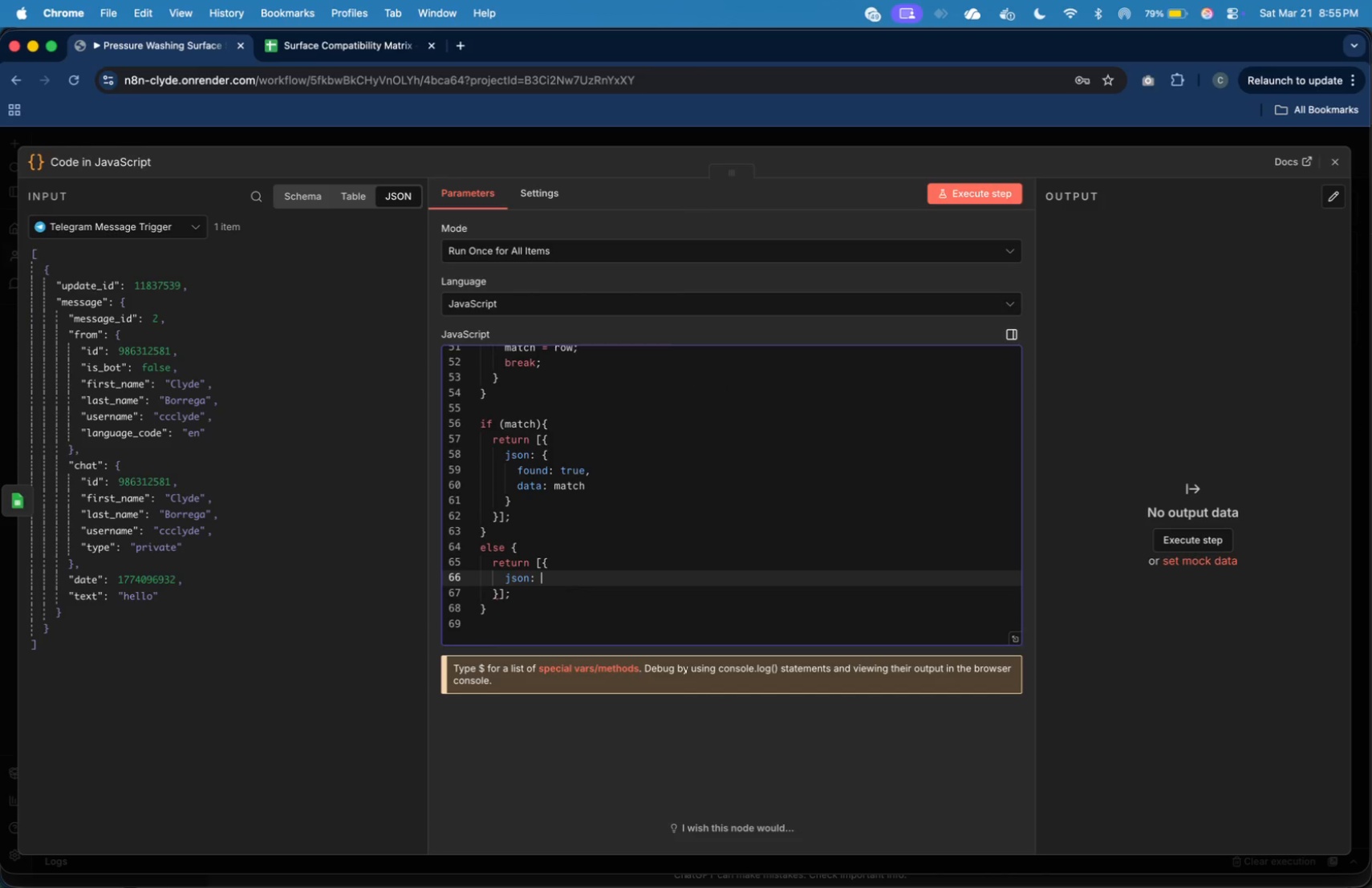 
left_click([986, 199])
 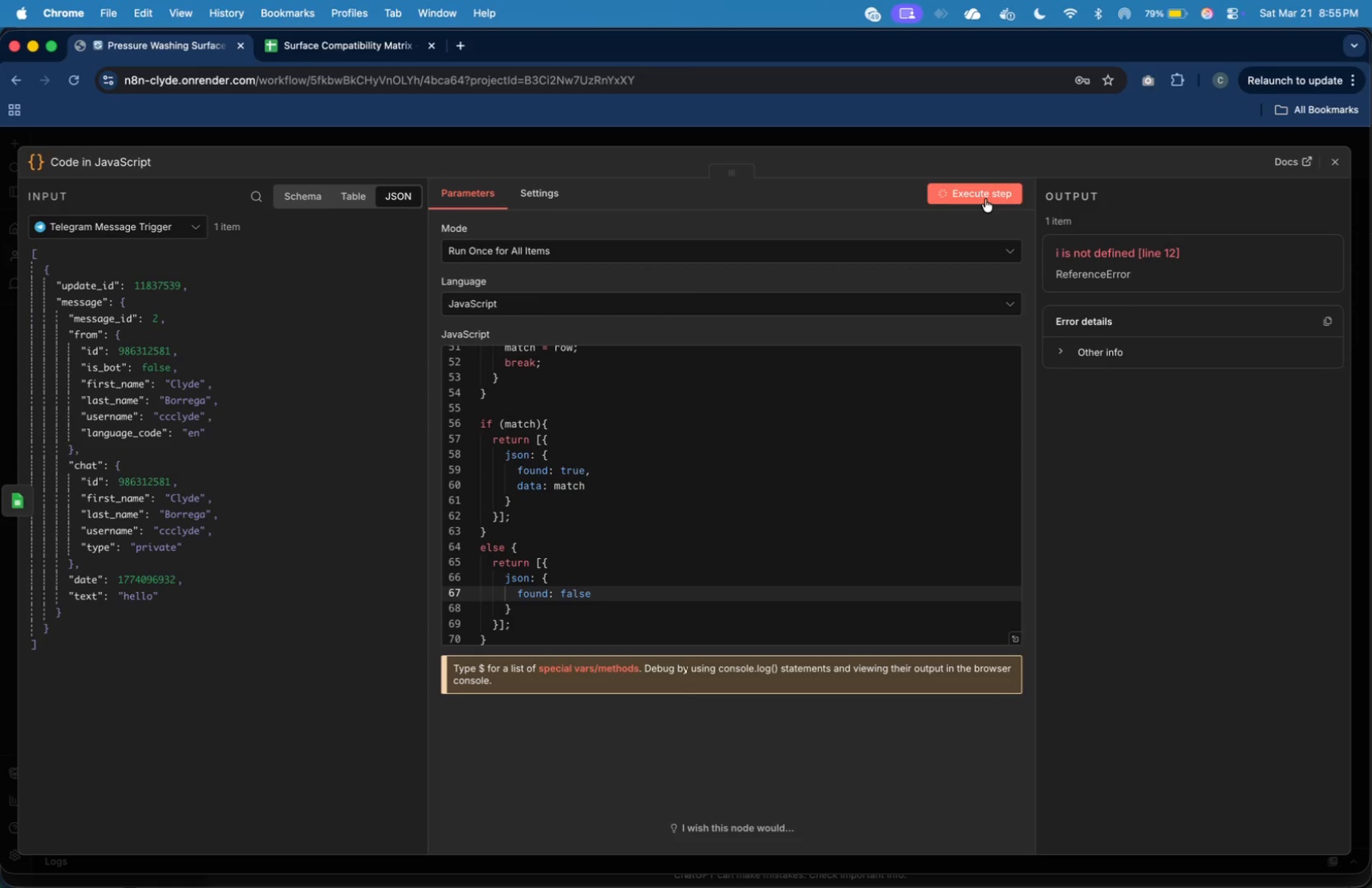 
wait(14.59)
 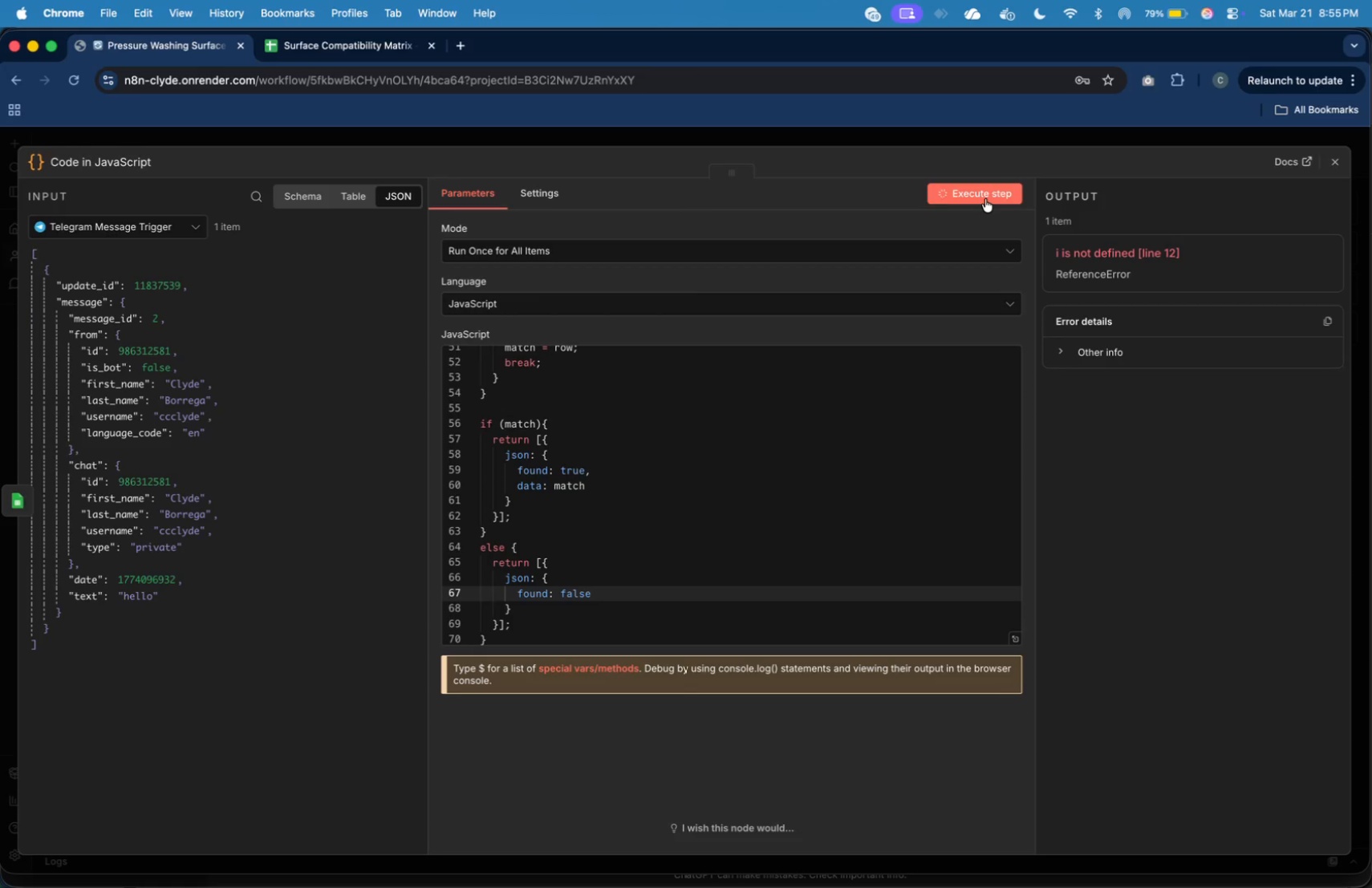 
scroll: coordinate [930, 423], scroll_direction: up, amount: 36.0
 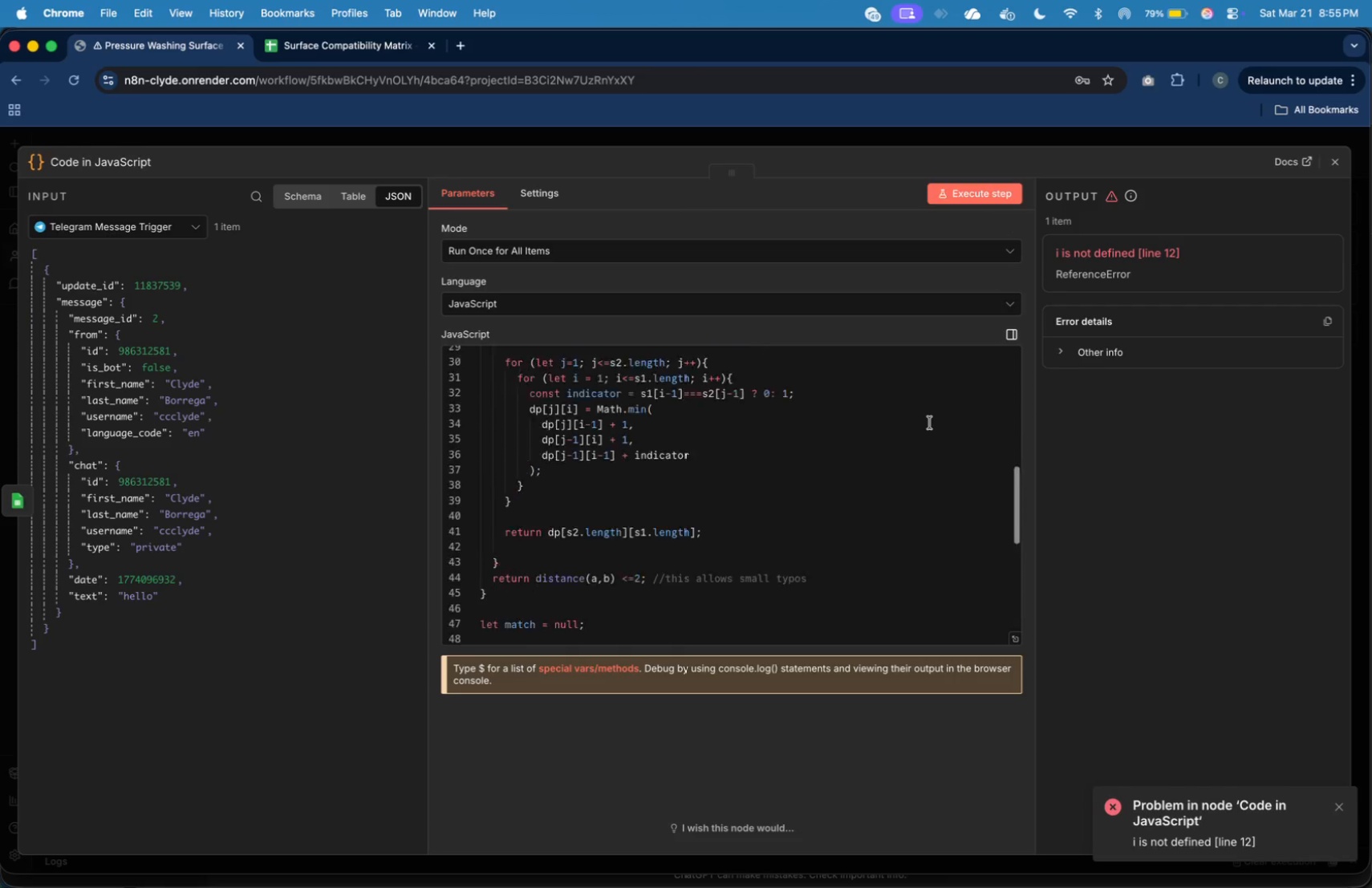 
left_click([568, 535])
 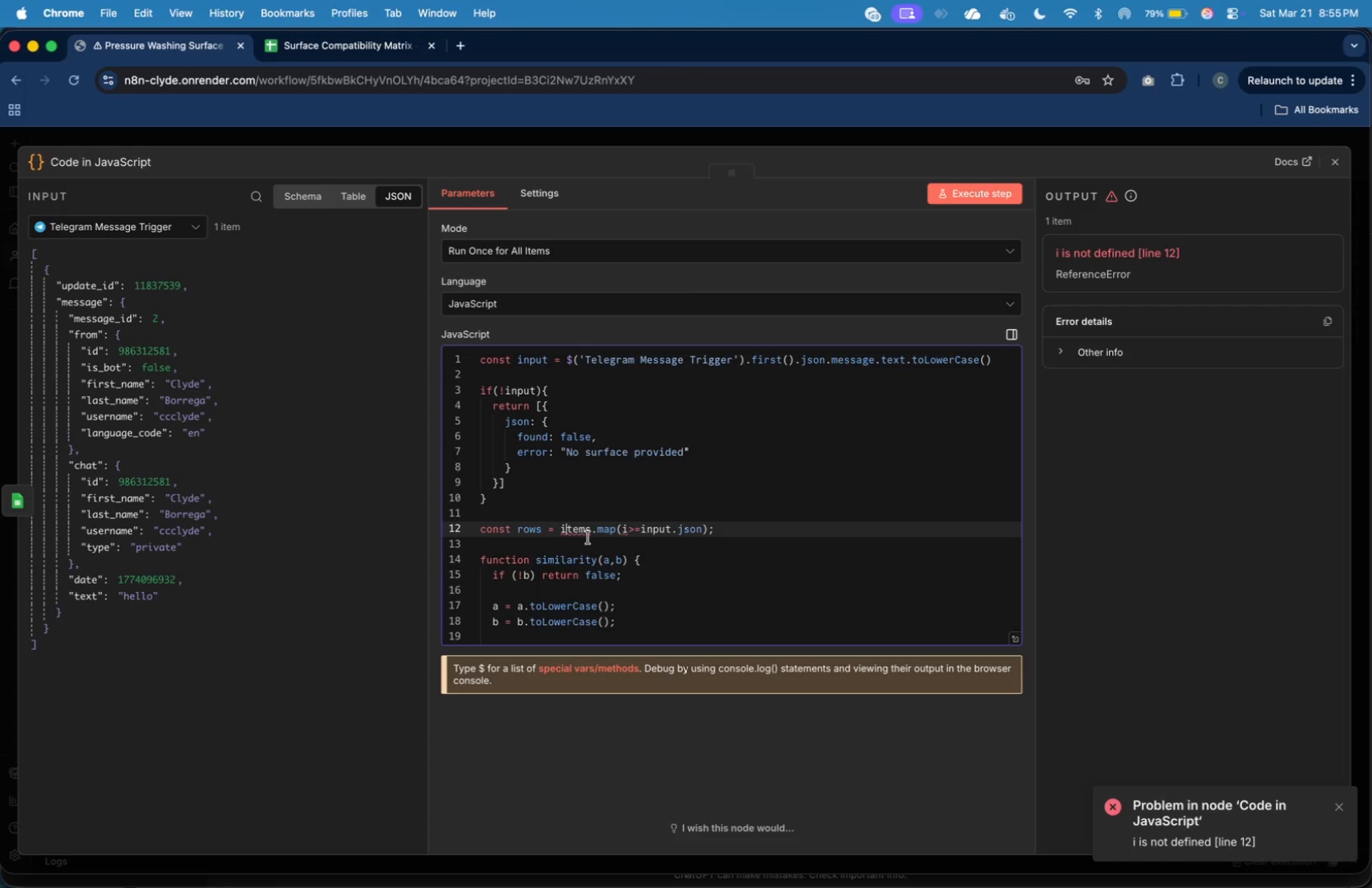 
wait(28.98)
 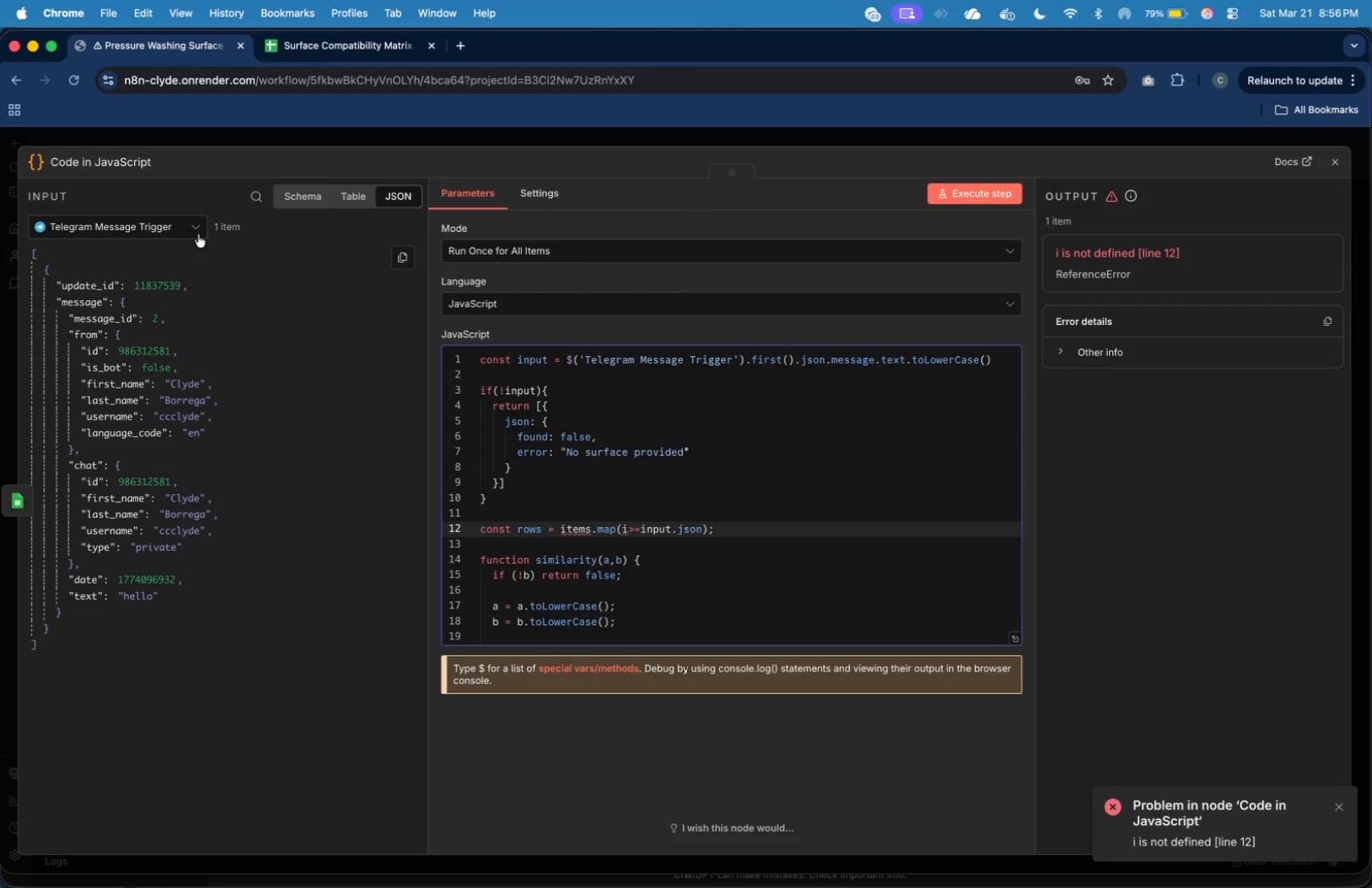 
left_click([189, 226])
 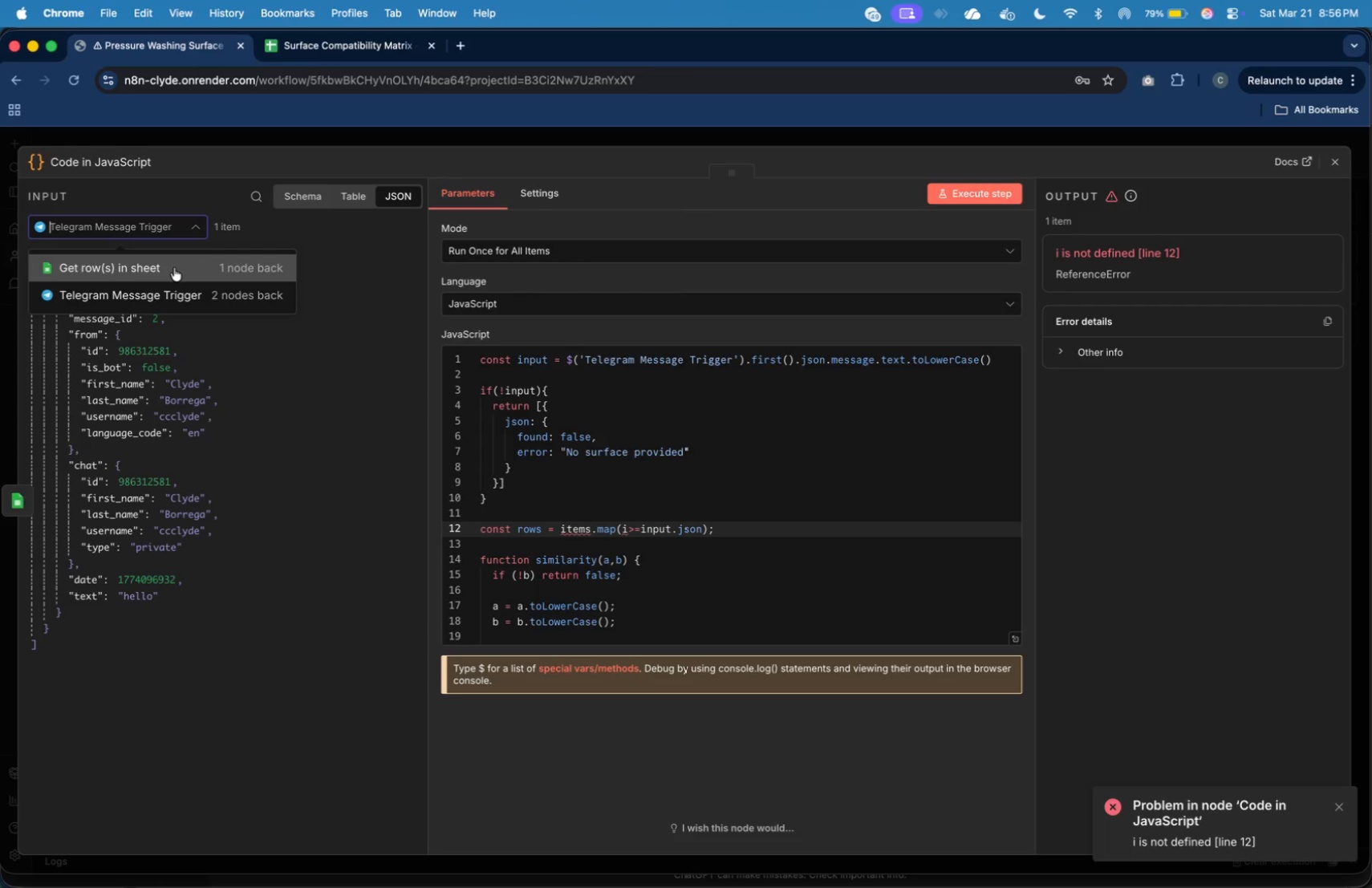 
left_click([174, 268])
 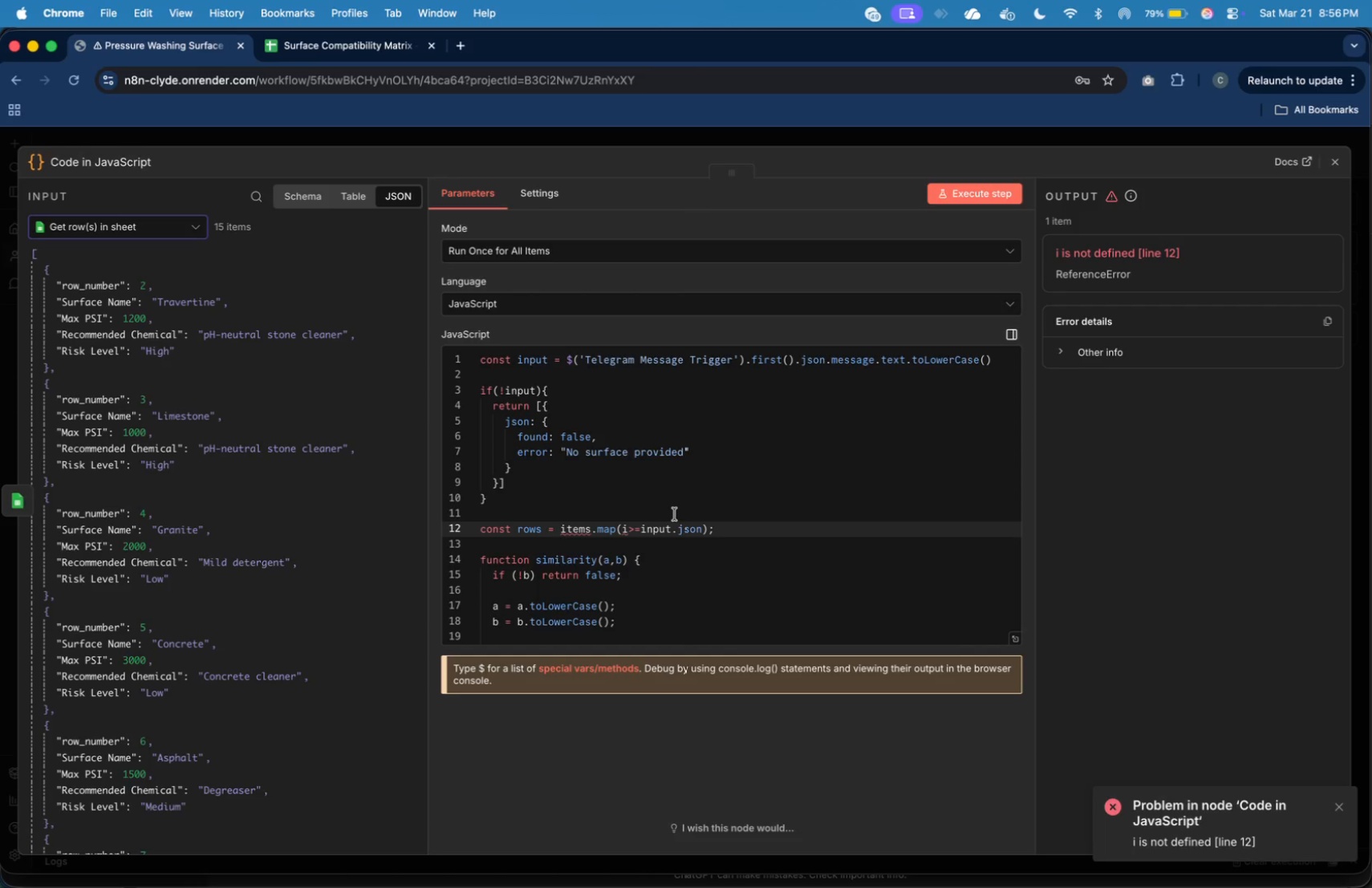 
scroll: coordinate [249, 408], scroll_direction: down, amount: 69.0
 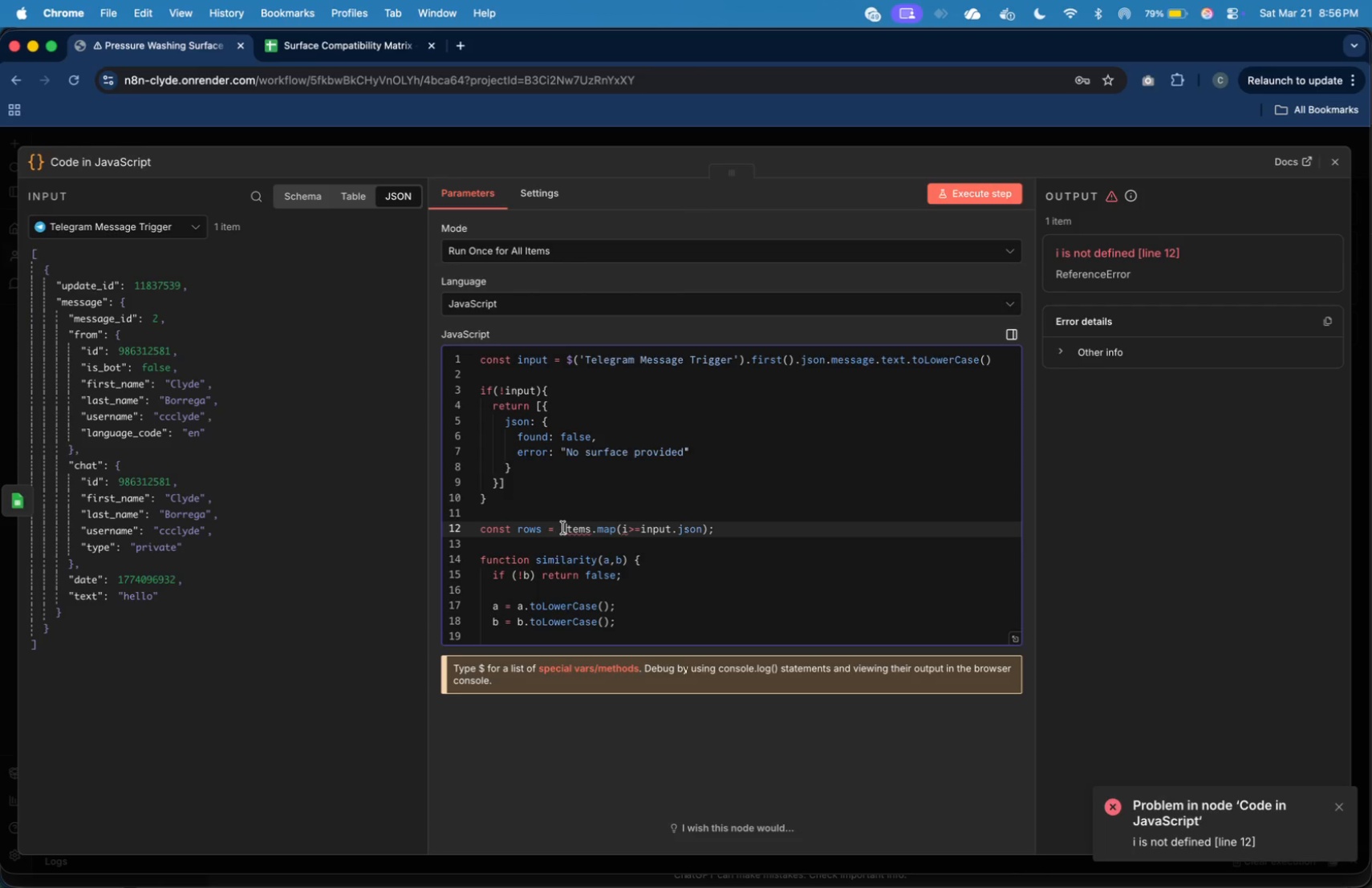 
scroll: coordinate [252, 411], scroll_direction: up, amount: 87.0
 